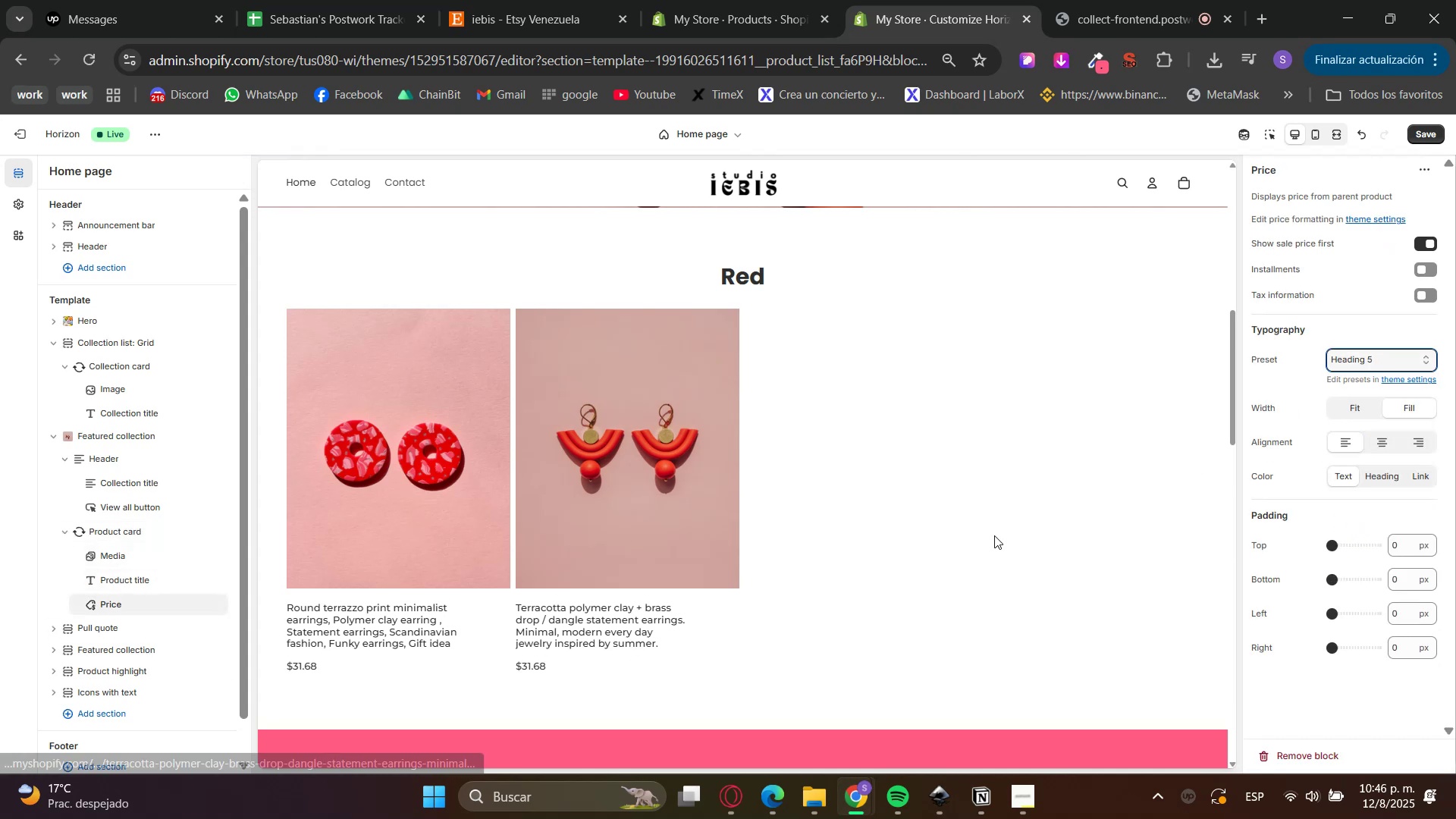 
scroll: coordinate [969, 603], scroll_direction: up, amount: 3.0
 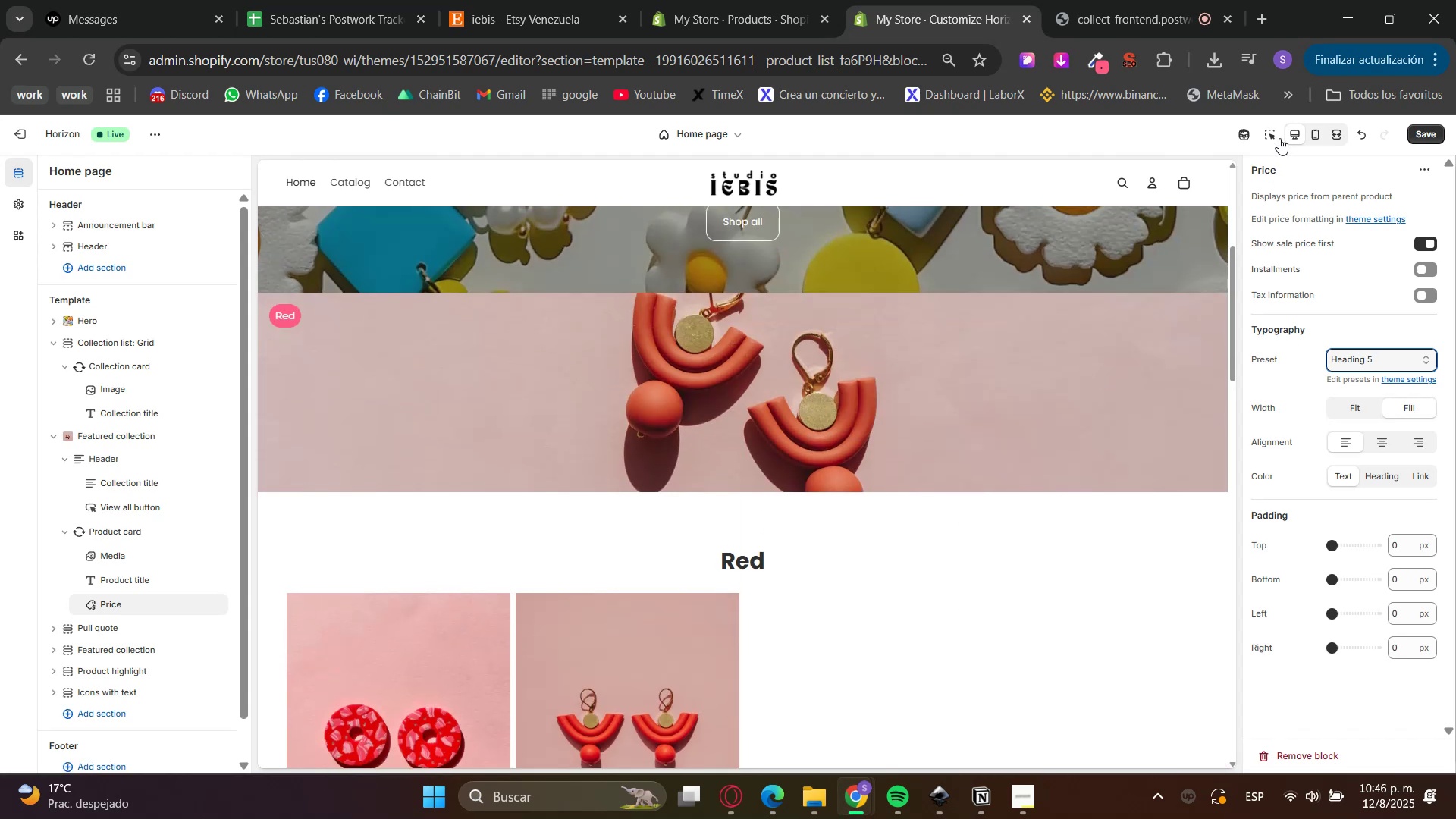 
scroll: coordinate [1053, 613], scroll_direction: none, amount: 0.0
 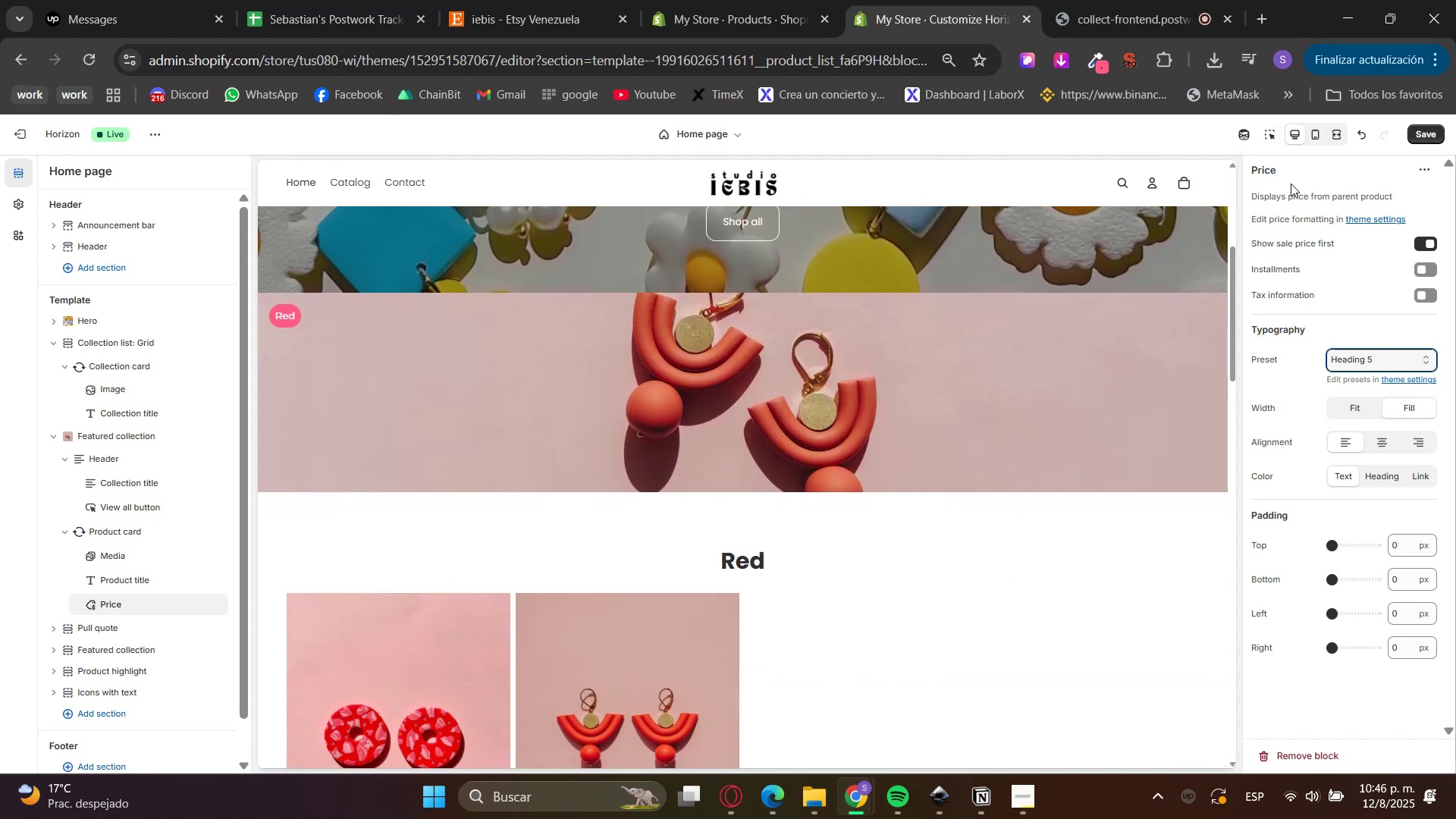 
left_click([1276, 136])
 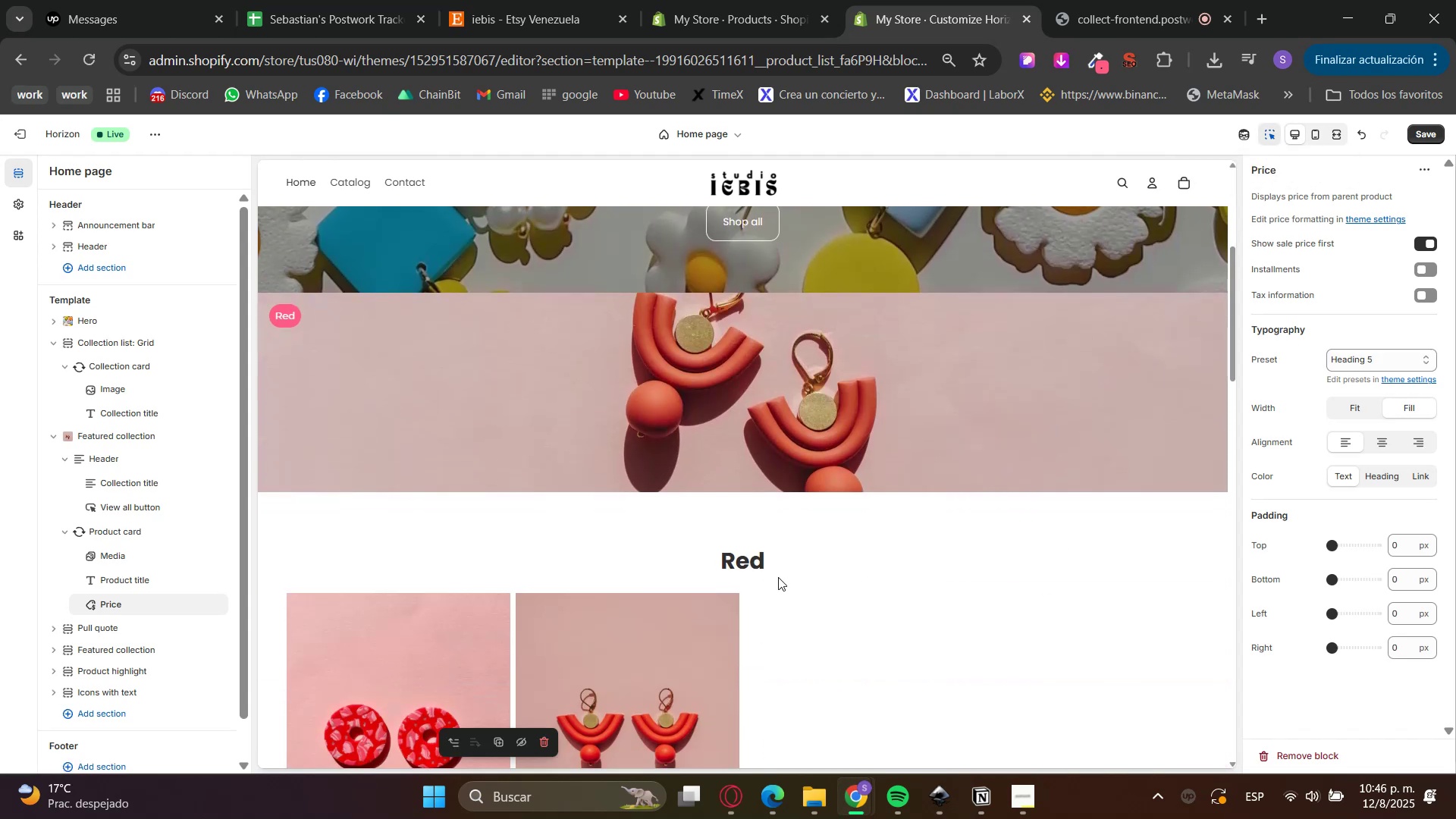 
left_click([778, 560])
 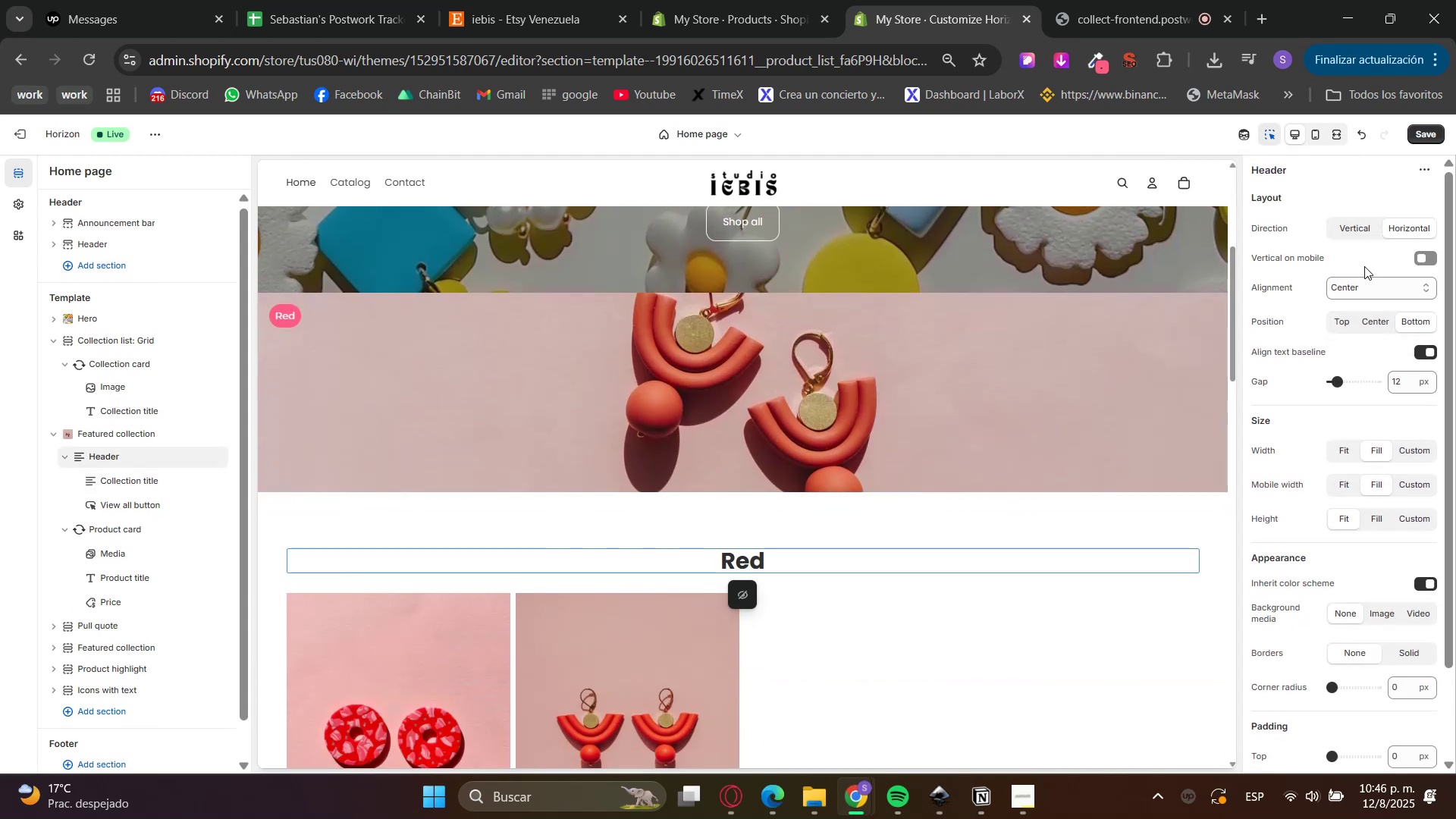 
left_click([1320, 265])
 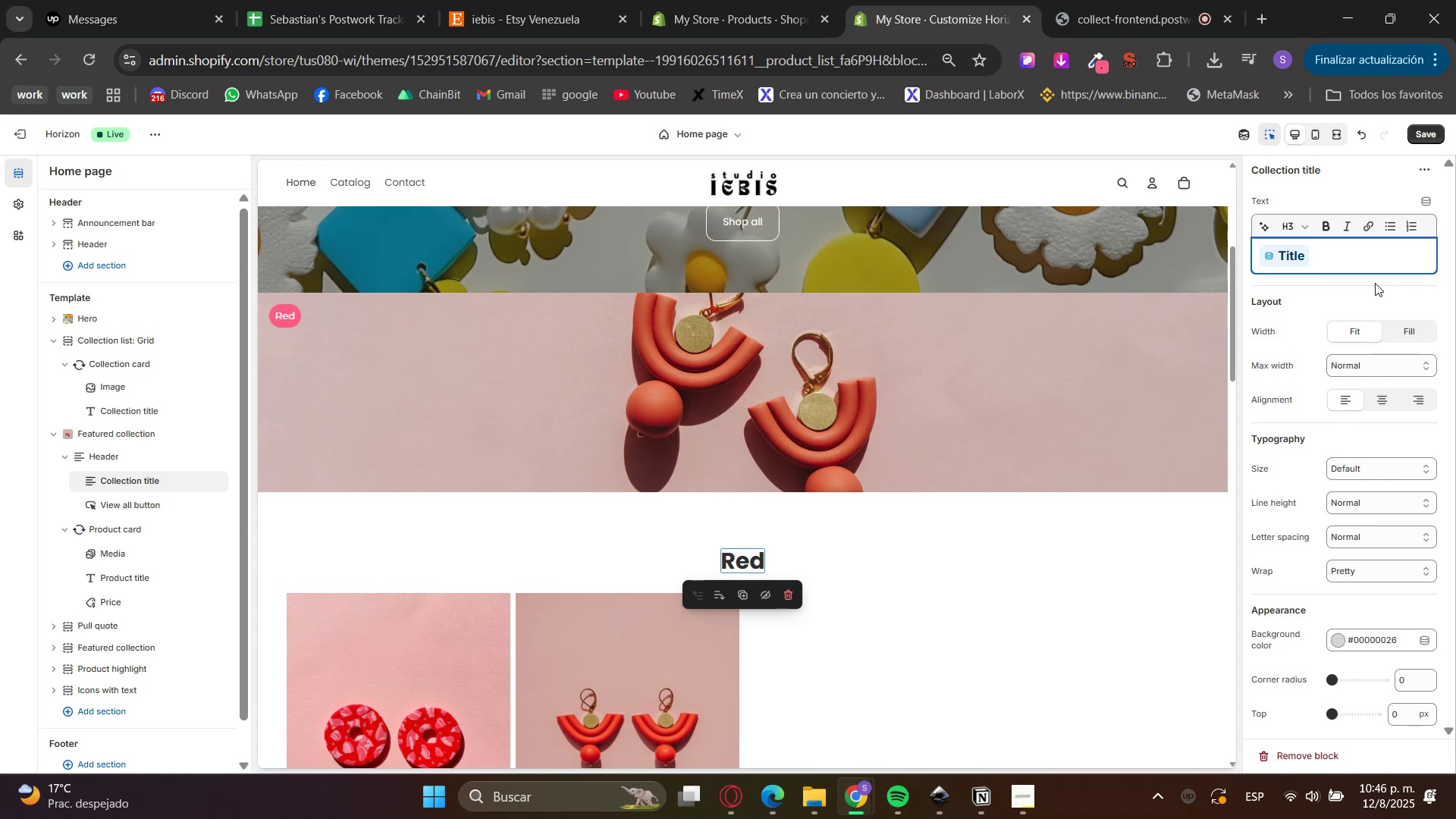 
type( earrings)
 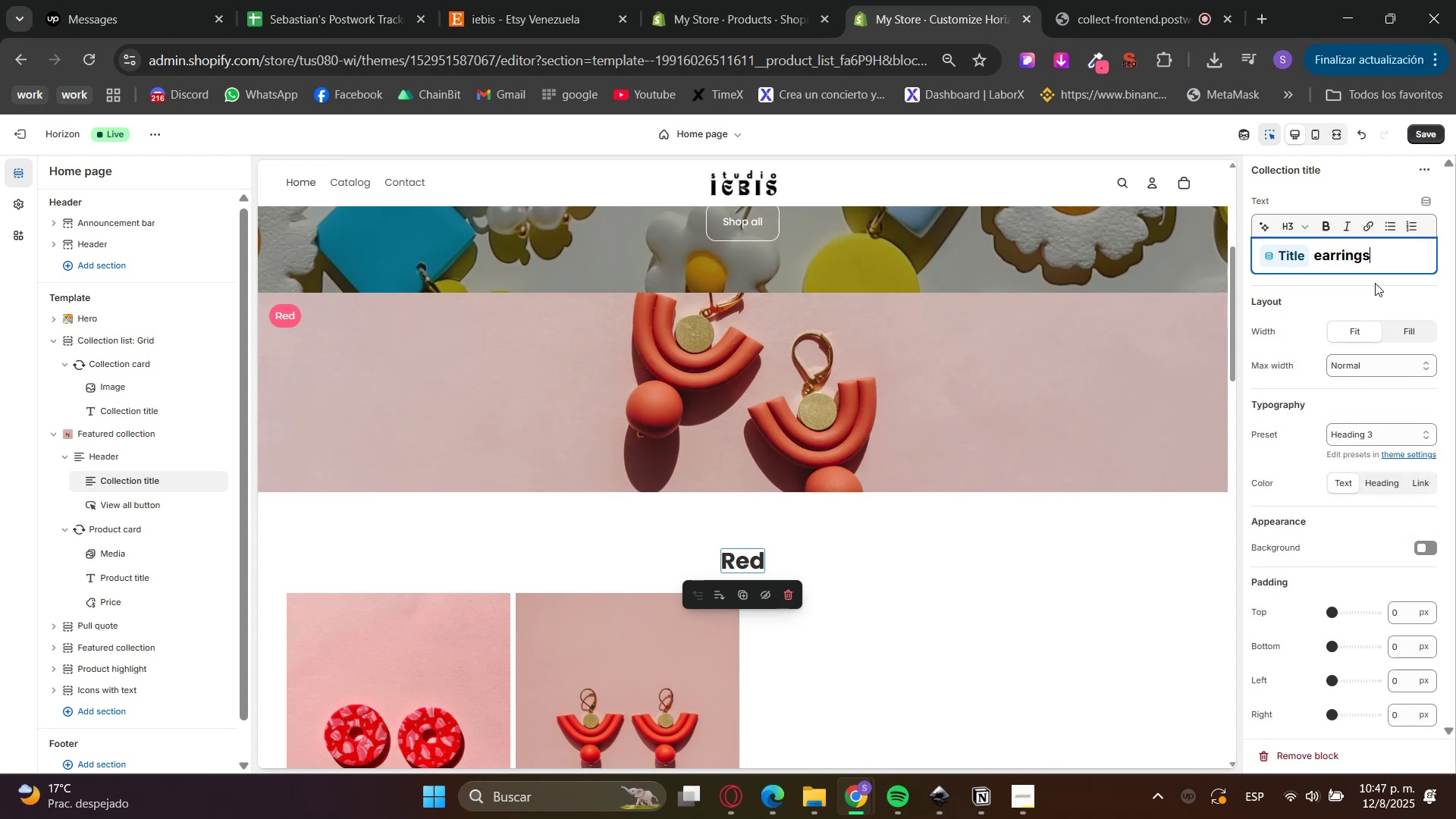 
left_click([1375, 283])
 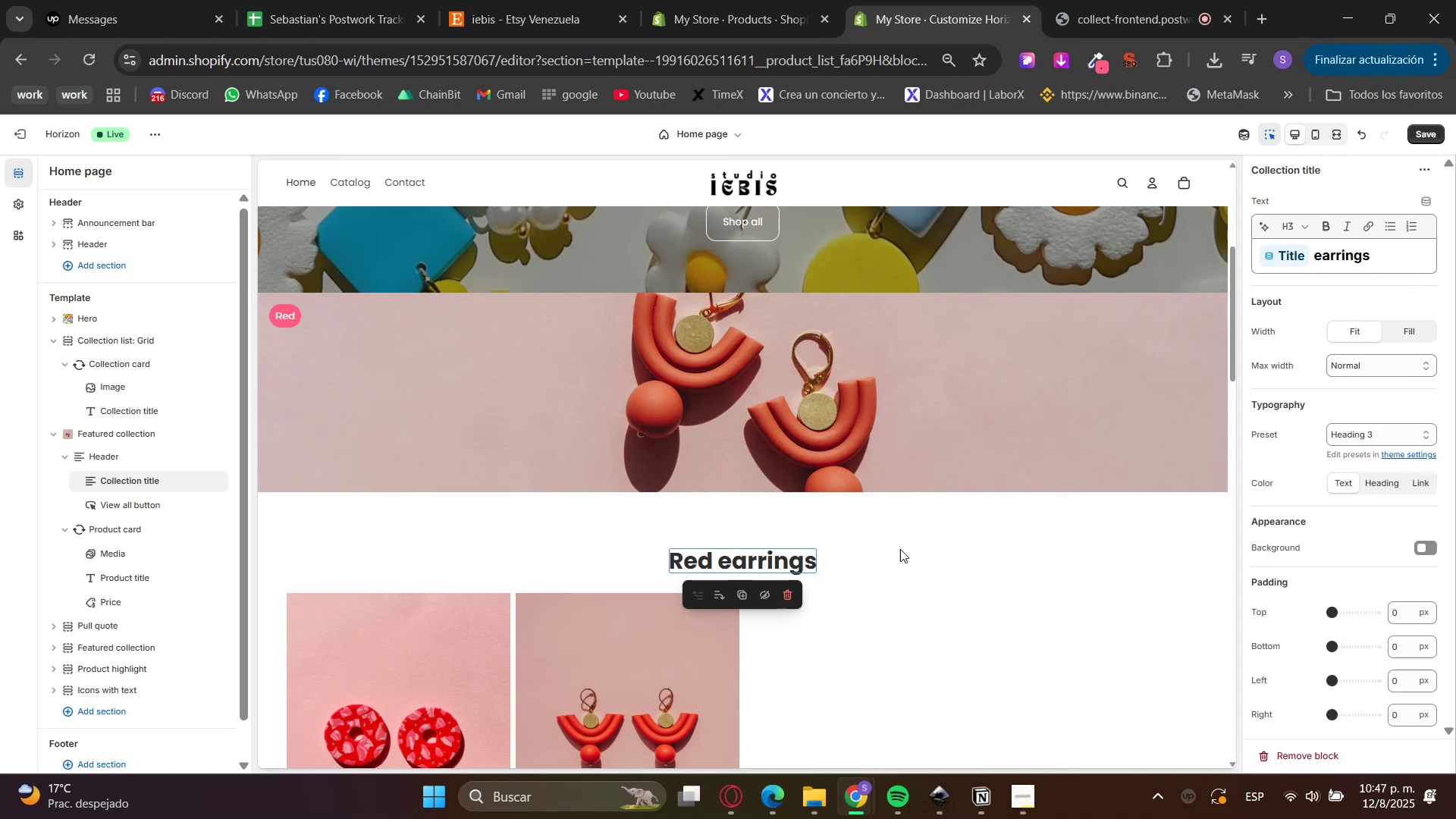 
left_click([1398, 303])
 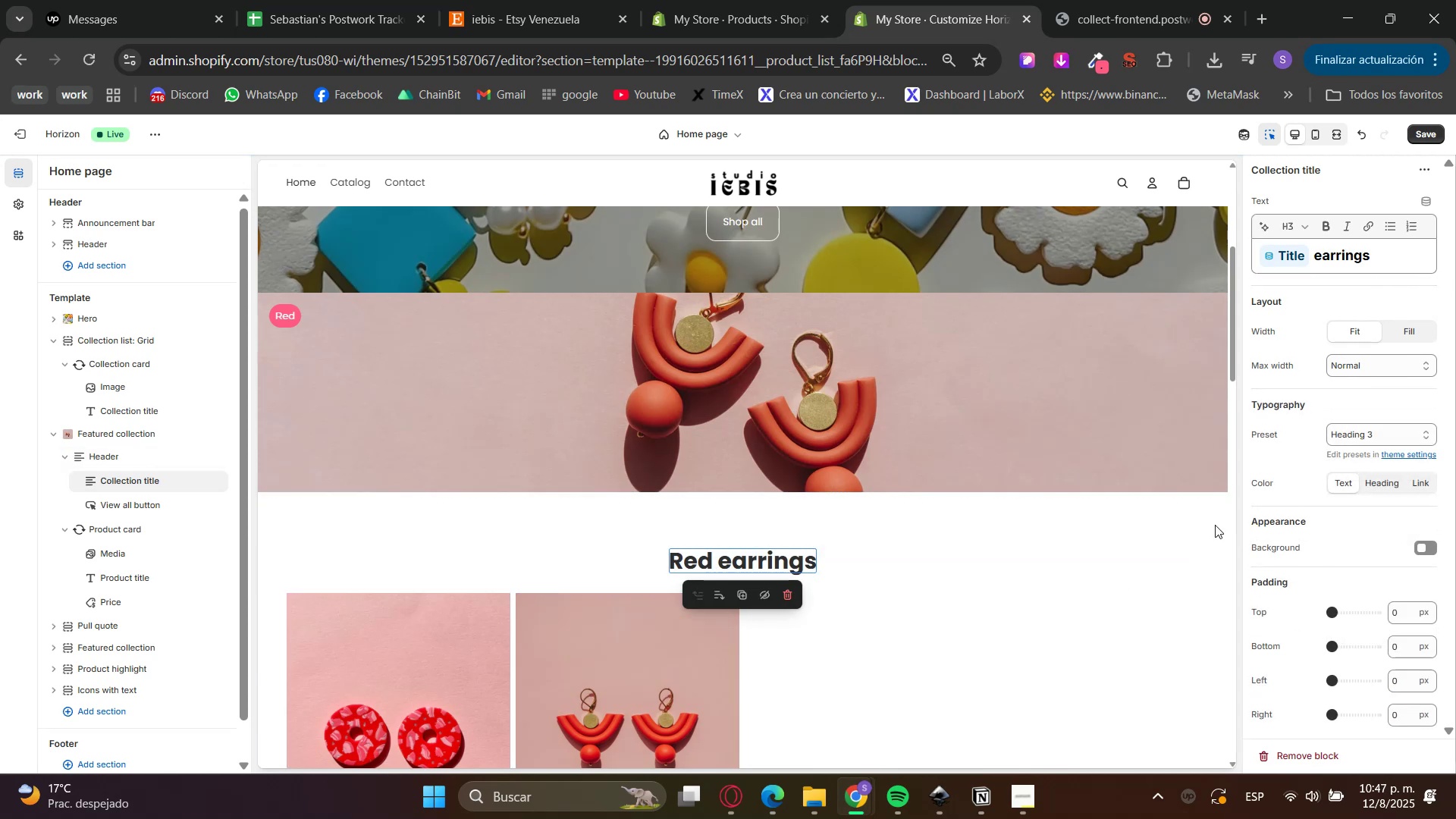 
scroll: coordinate [1354, 438], scroll_direction: down, amount: 2.0
 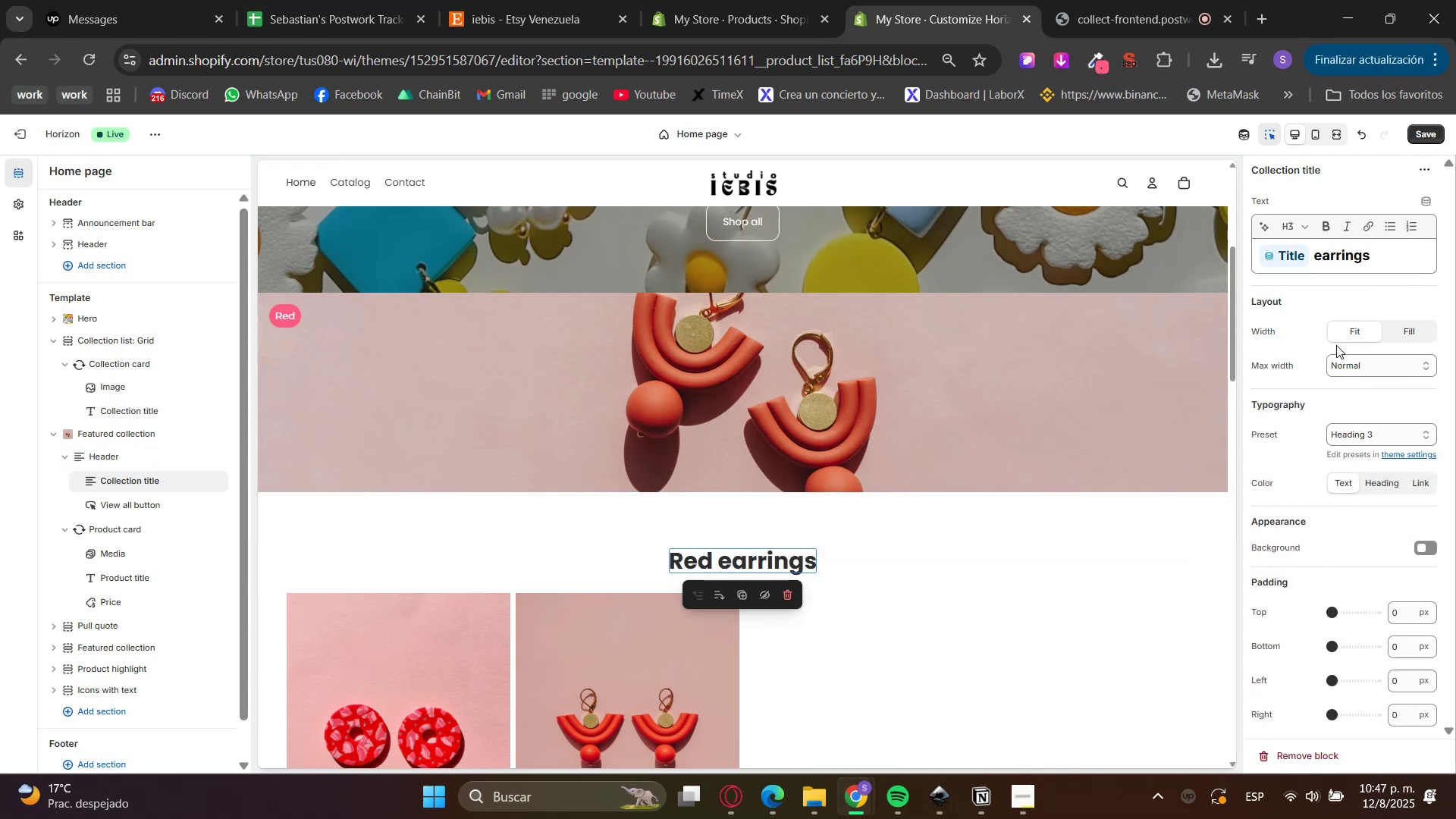 
left_click([1265, 130])
 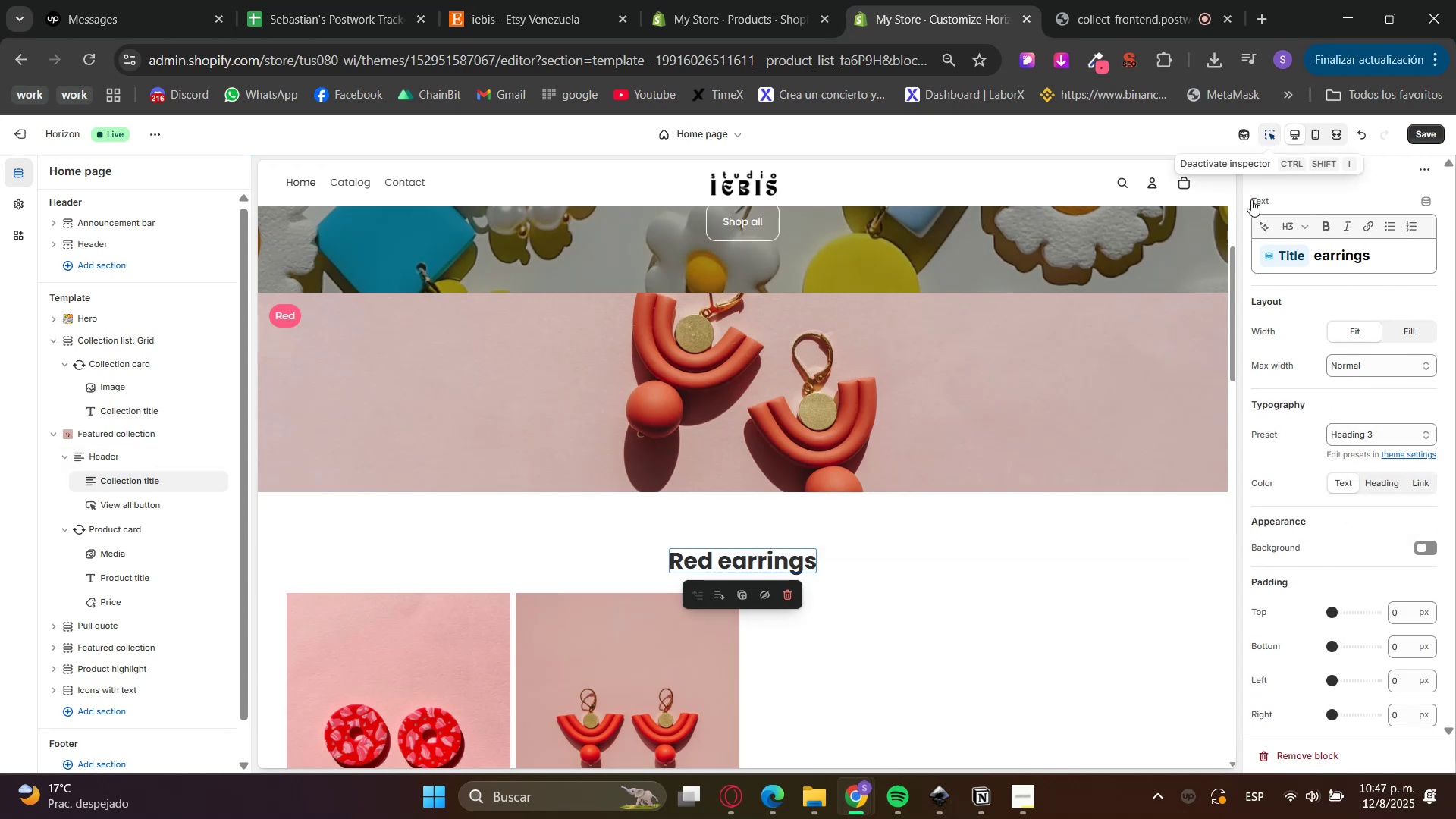 
scroll: coordinate [1103, 578], scroll_direction: down, amount: 4.0
 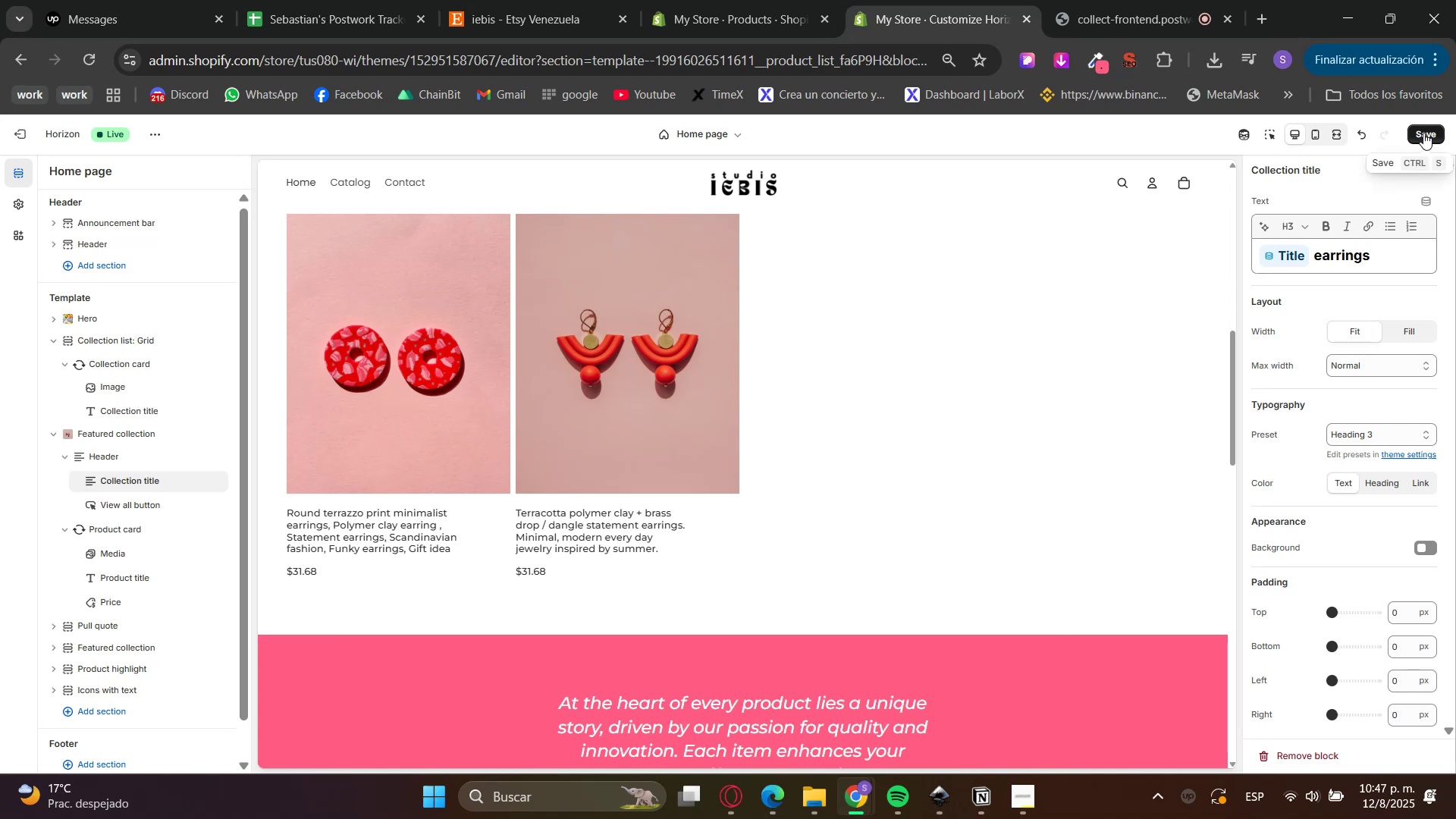 
left_click([1423, 133])
 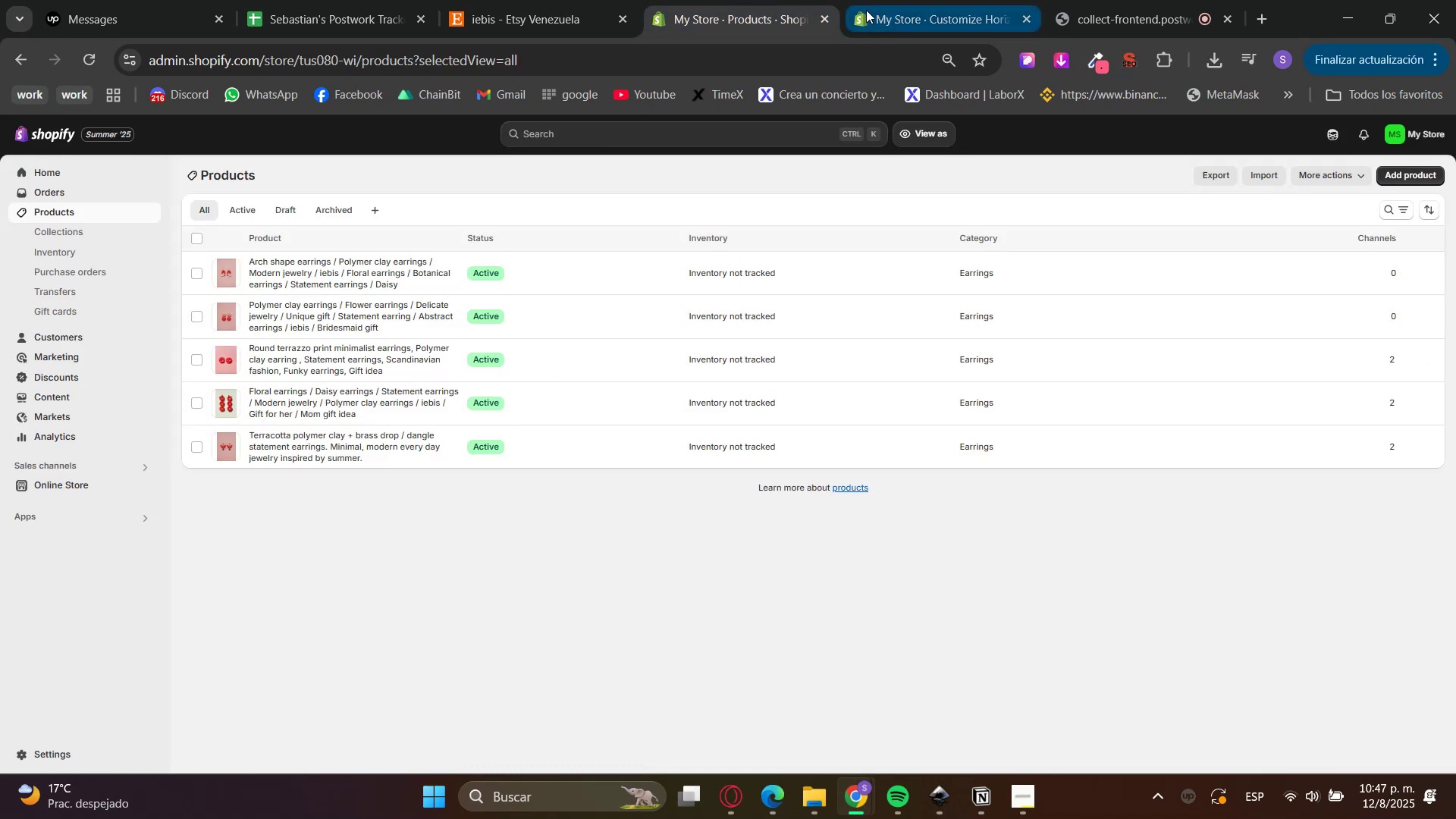 
left_click([899, 0])
 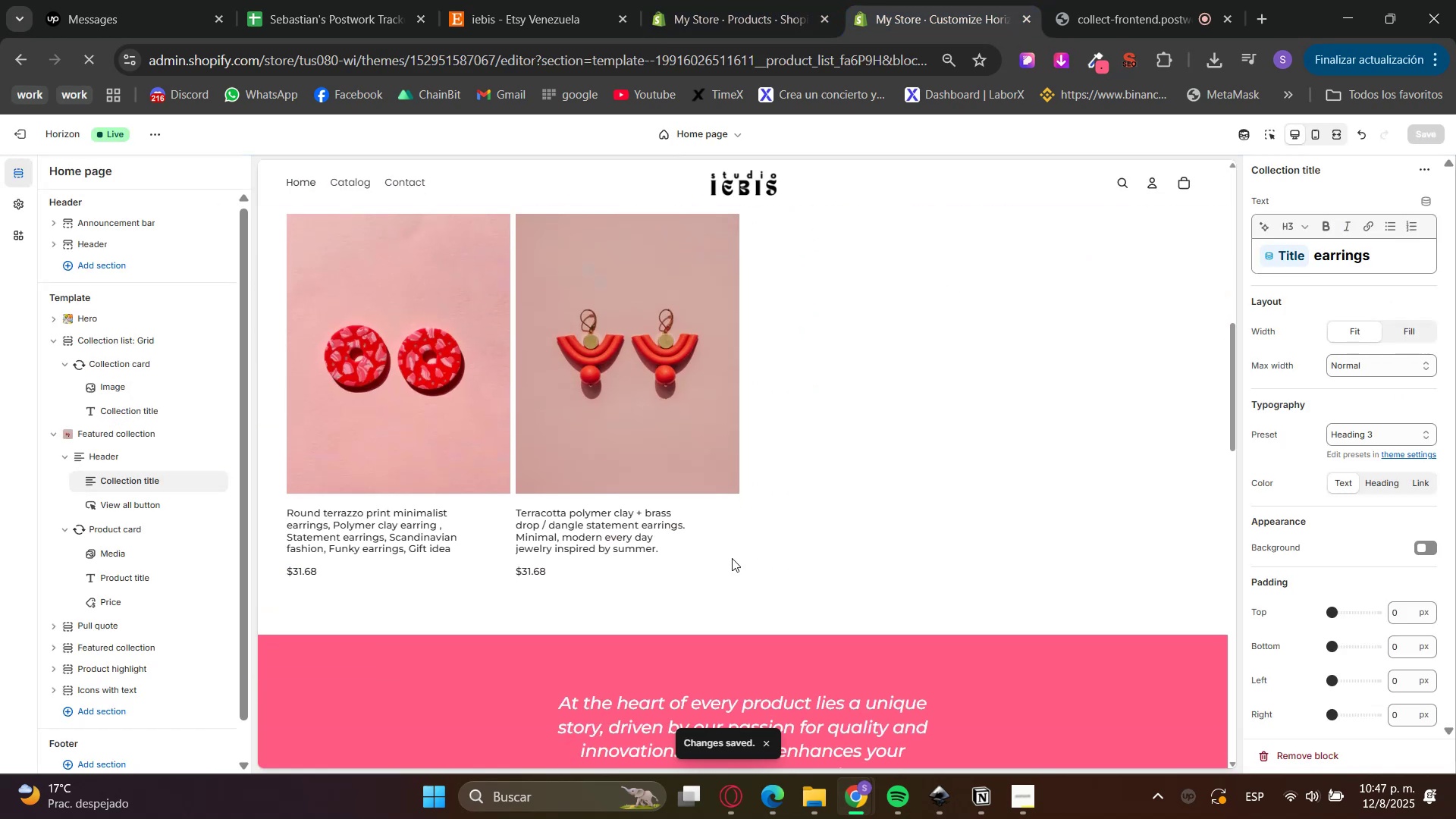 
scroll: coordinate [974, 489], scroll_direction: up, amount: 2.0
 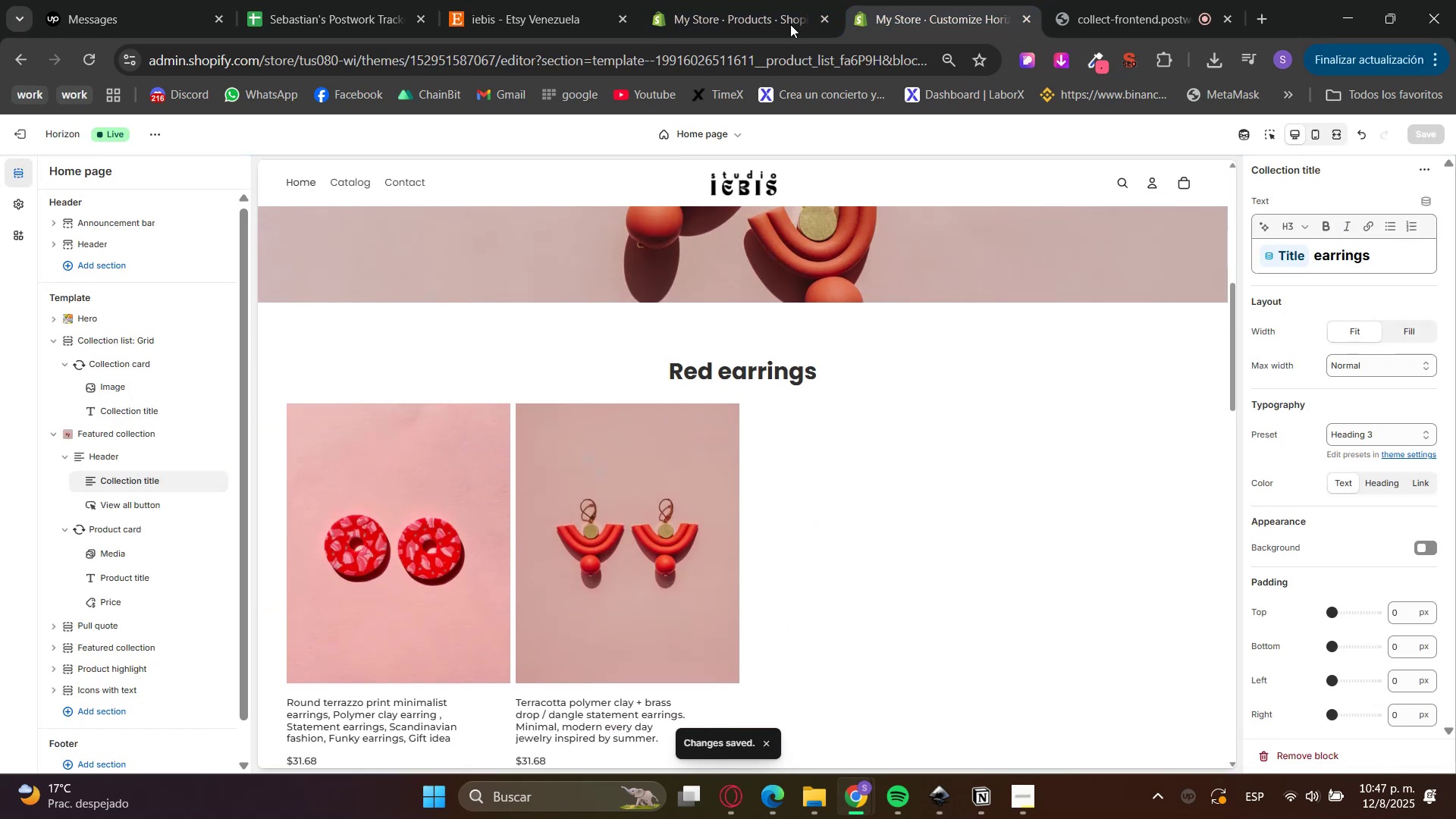 
left_click([773, 0])
 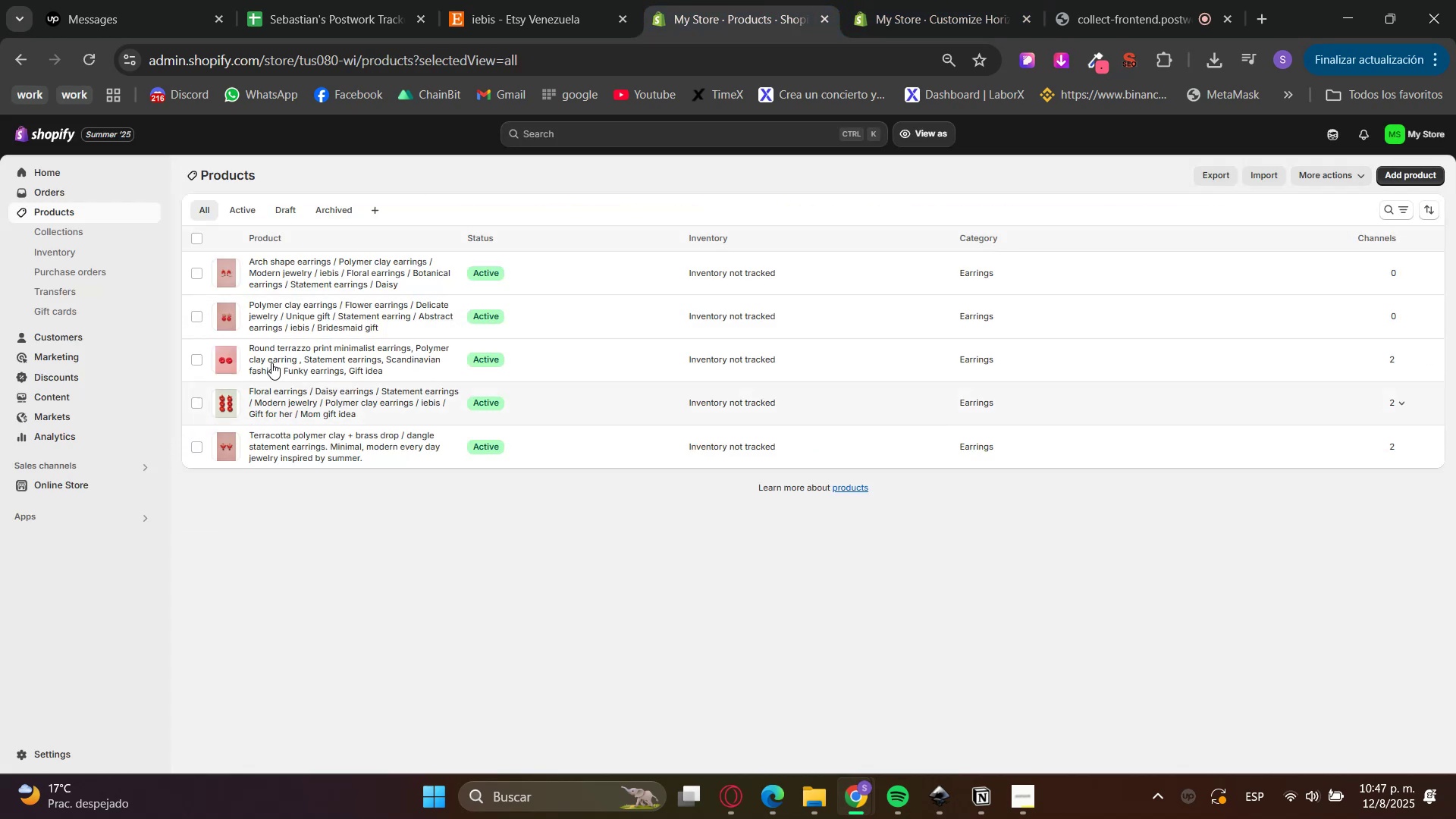 
left_click([990, 0])
 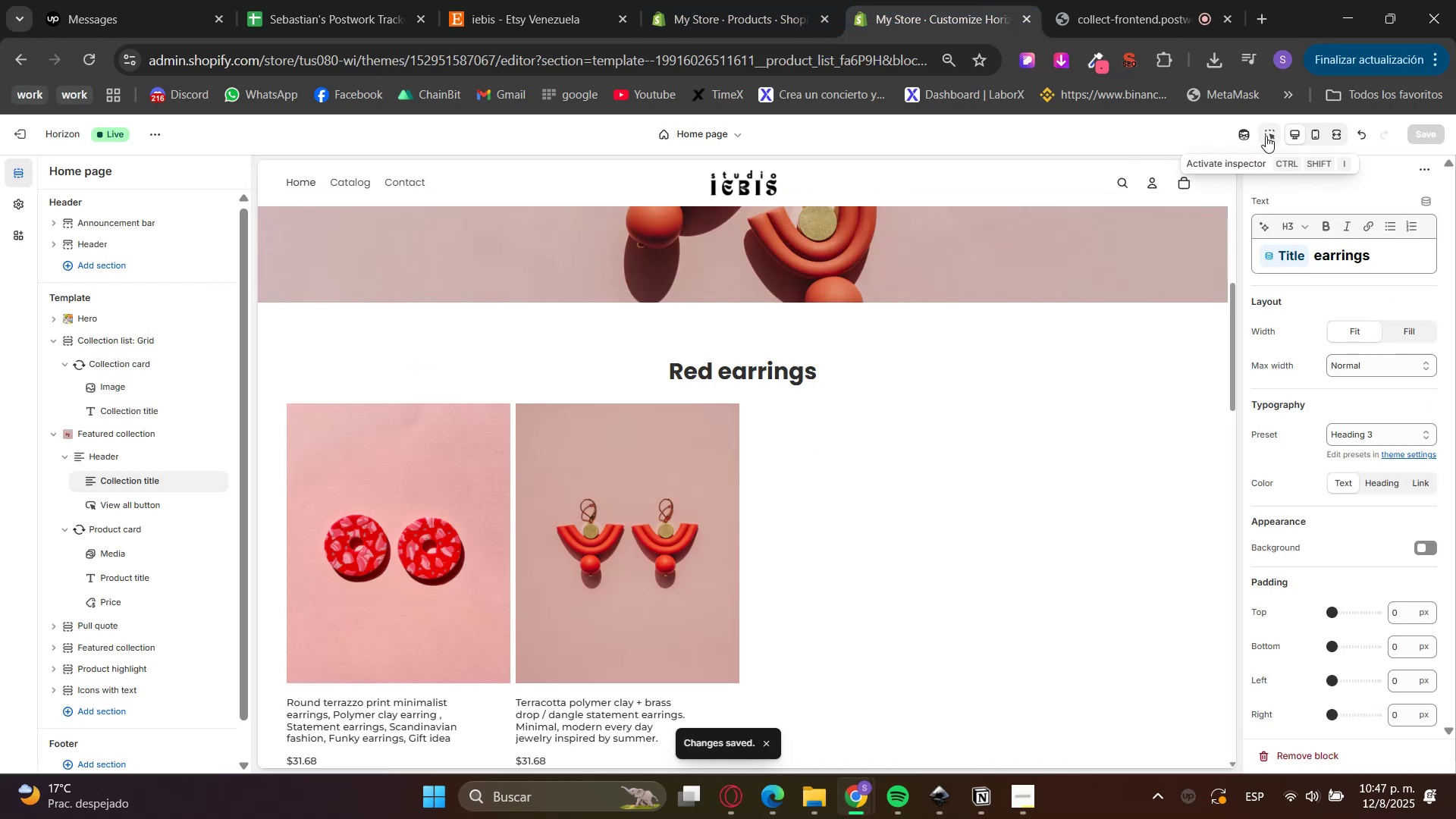 
double_click([1204, 493])
 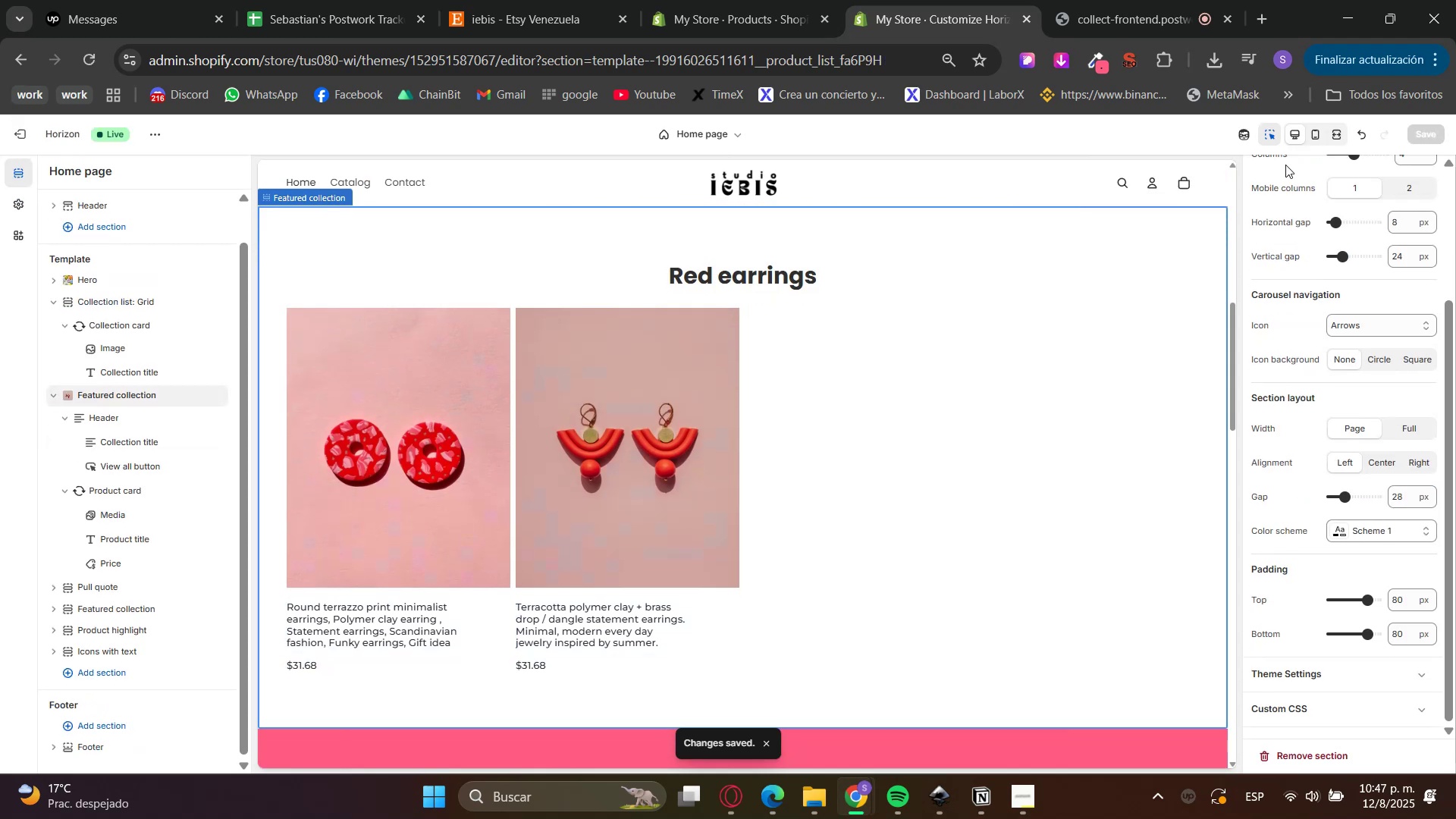 
left_click([1261, 141])
 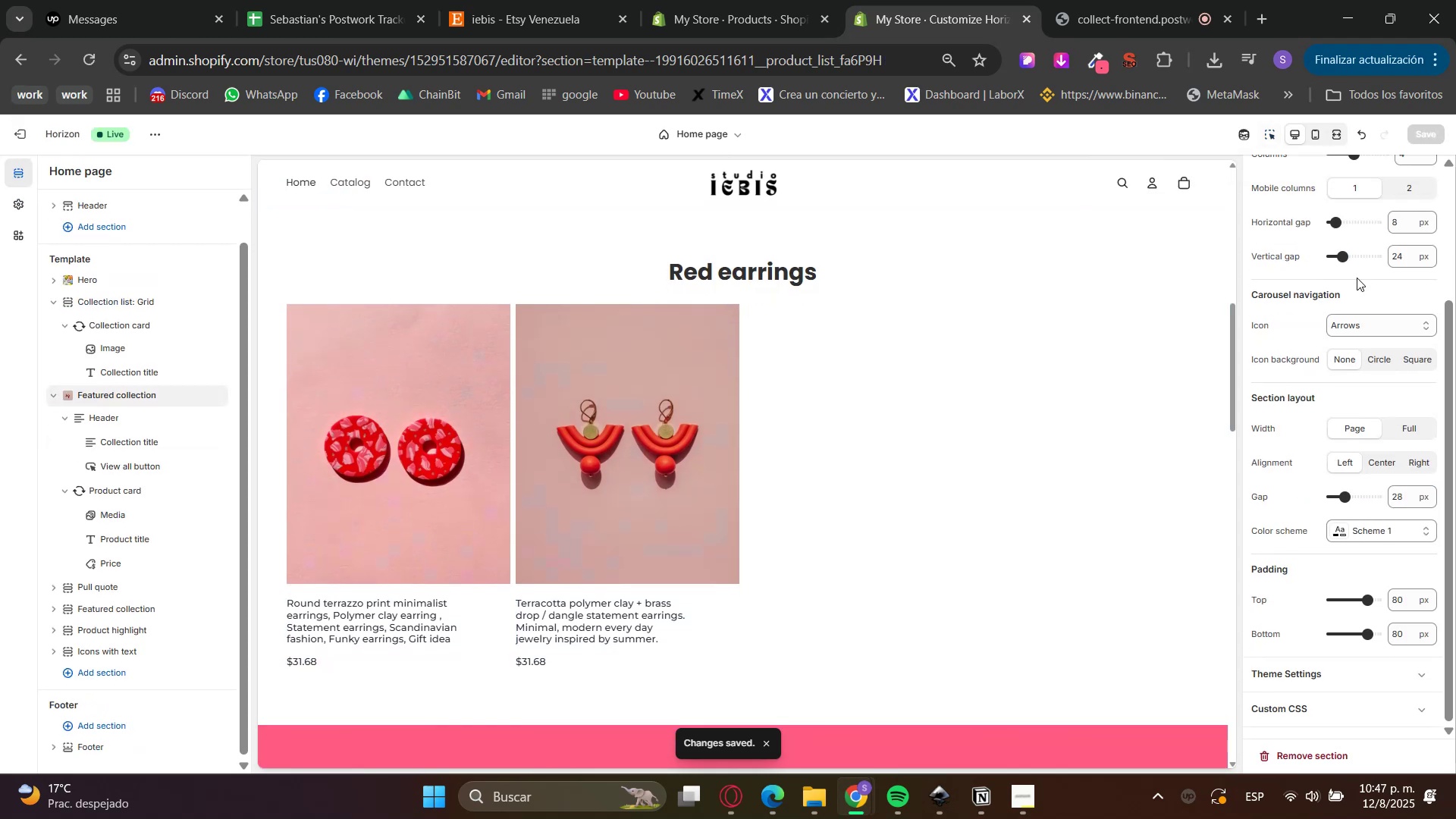 
scroll: coordinate [1413, 285], scroll_direction: up, amount: 2.0
 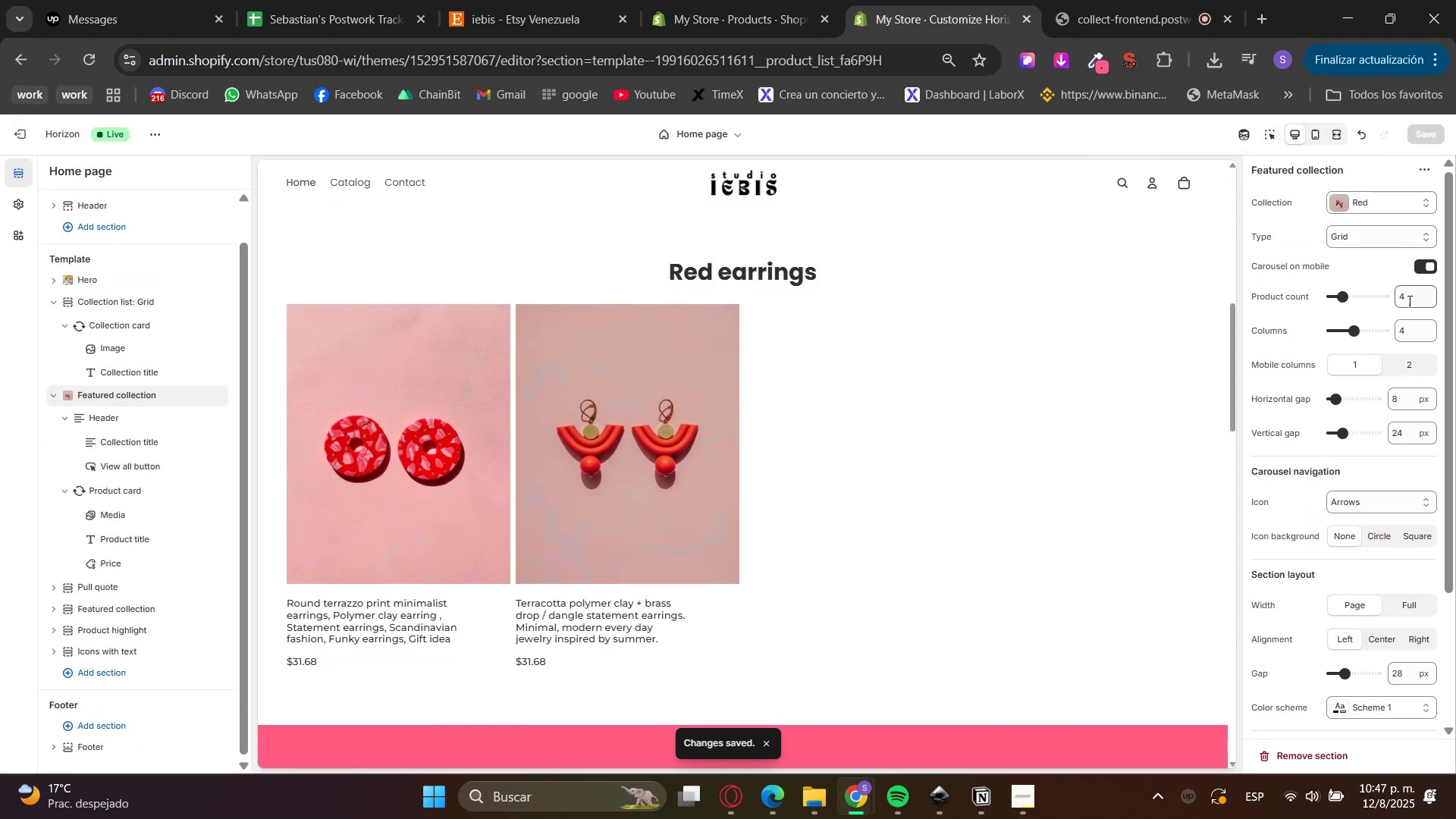 
left_click_drag(start_coordinate=[1399, 394], to_coordinate=[1385, 397])
 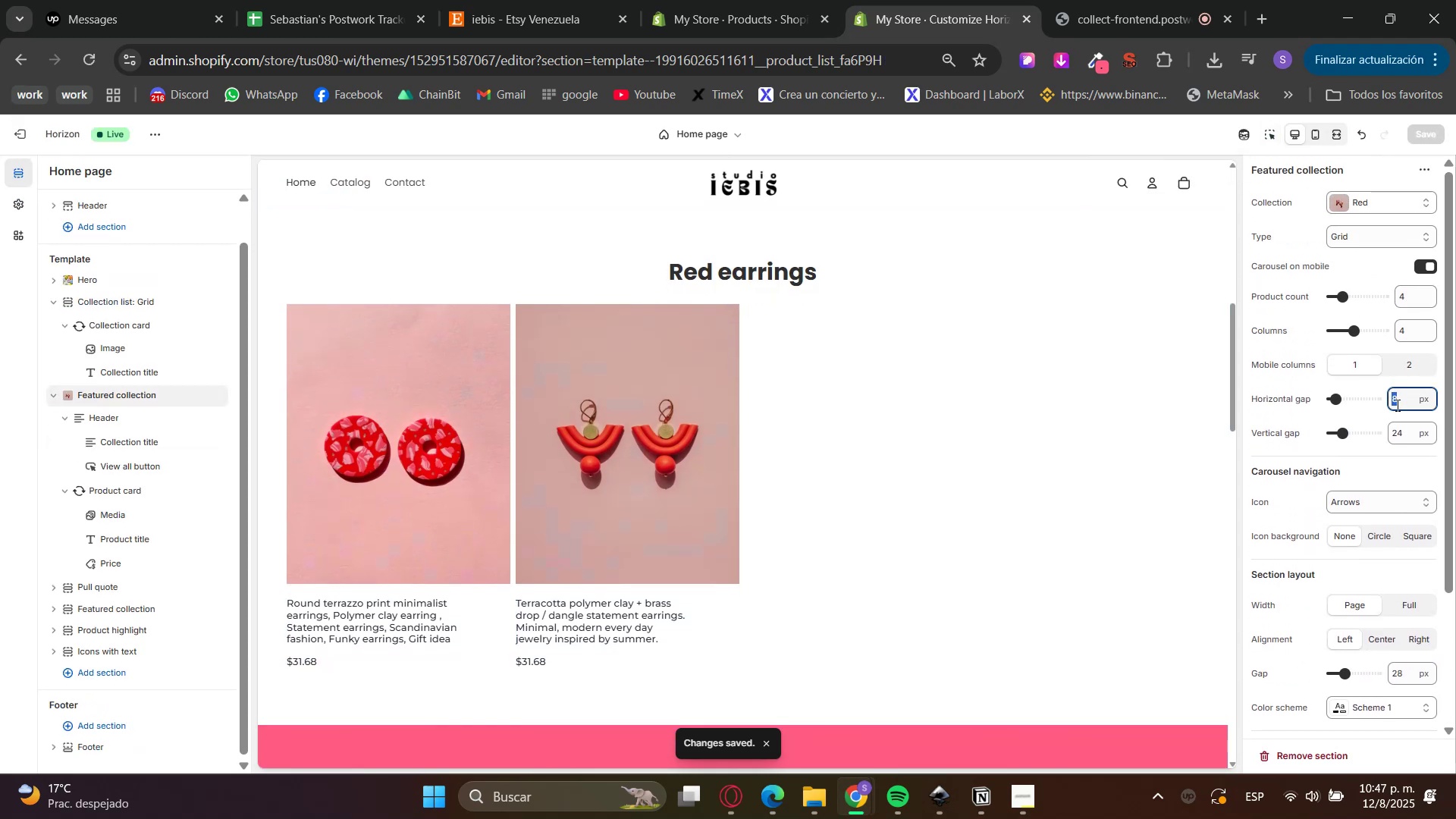 
key(Numpad2)
 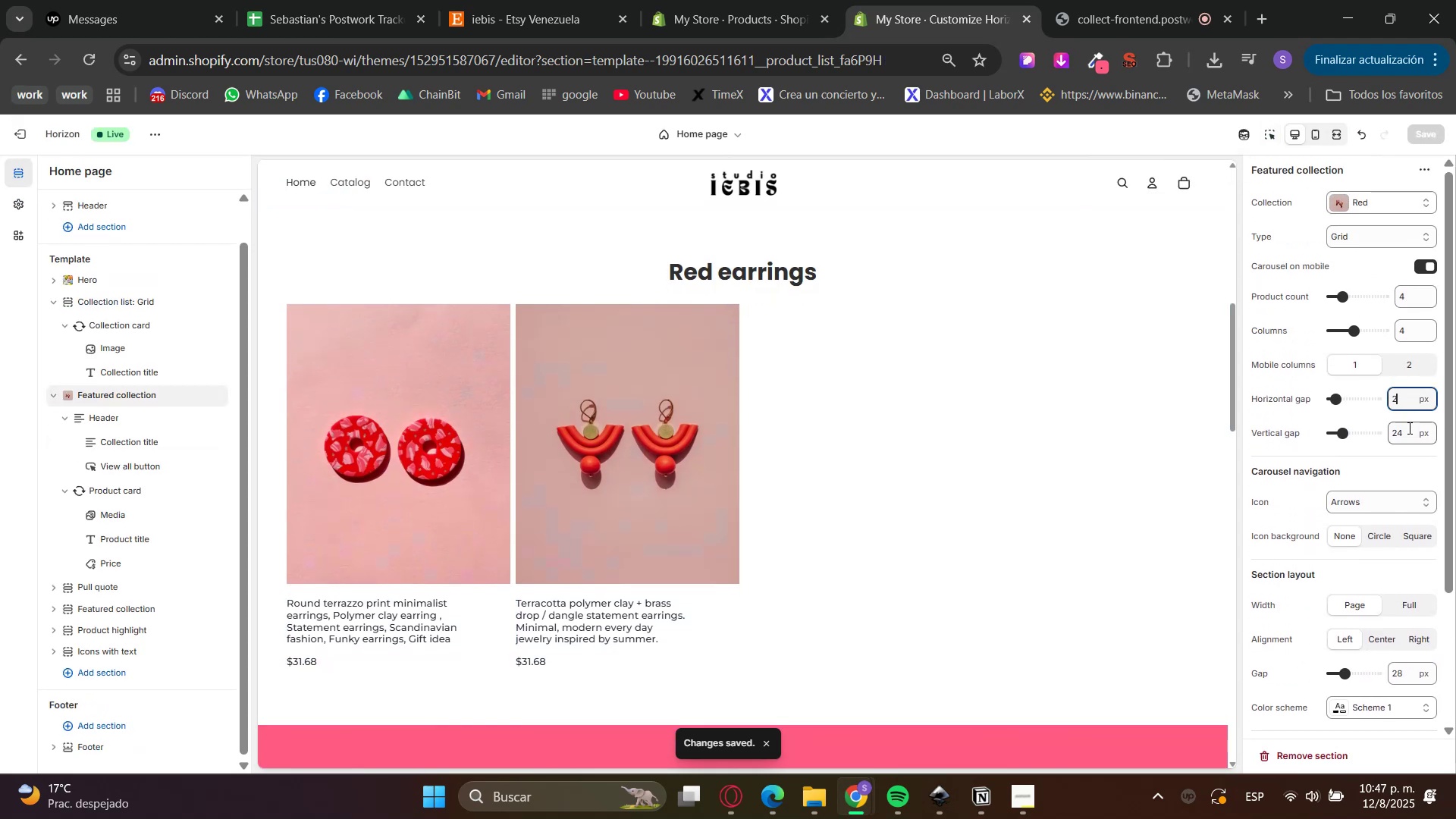 
key(Numpad0)
 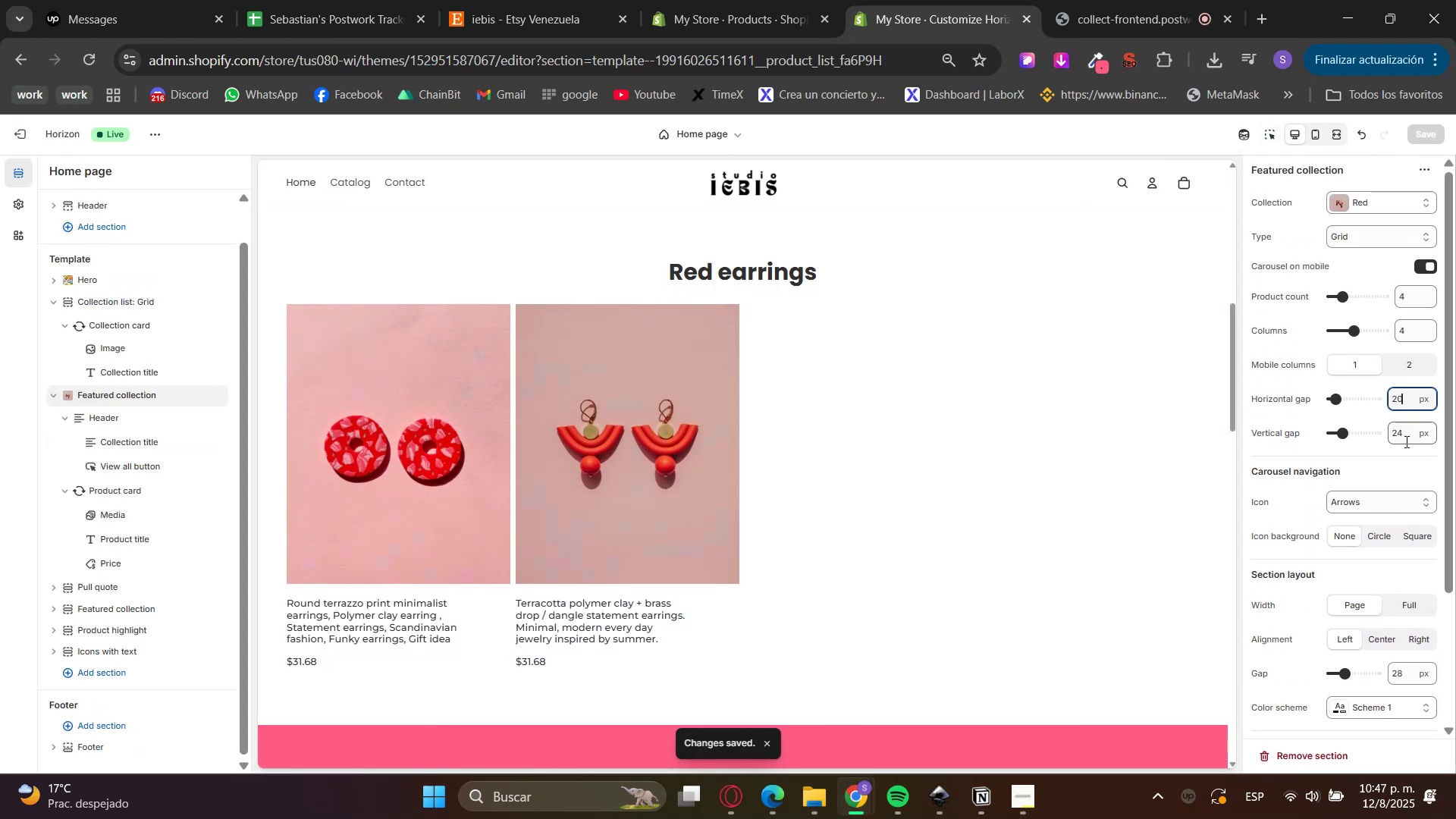 
left_click_drag(start_coordinate=[1405, 441], to_coordinate=[1379, 445])
 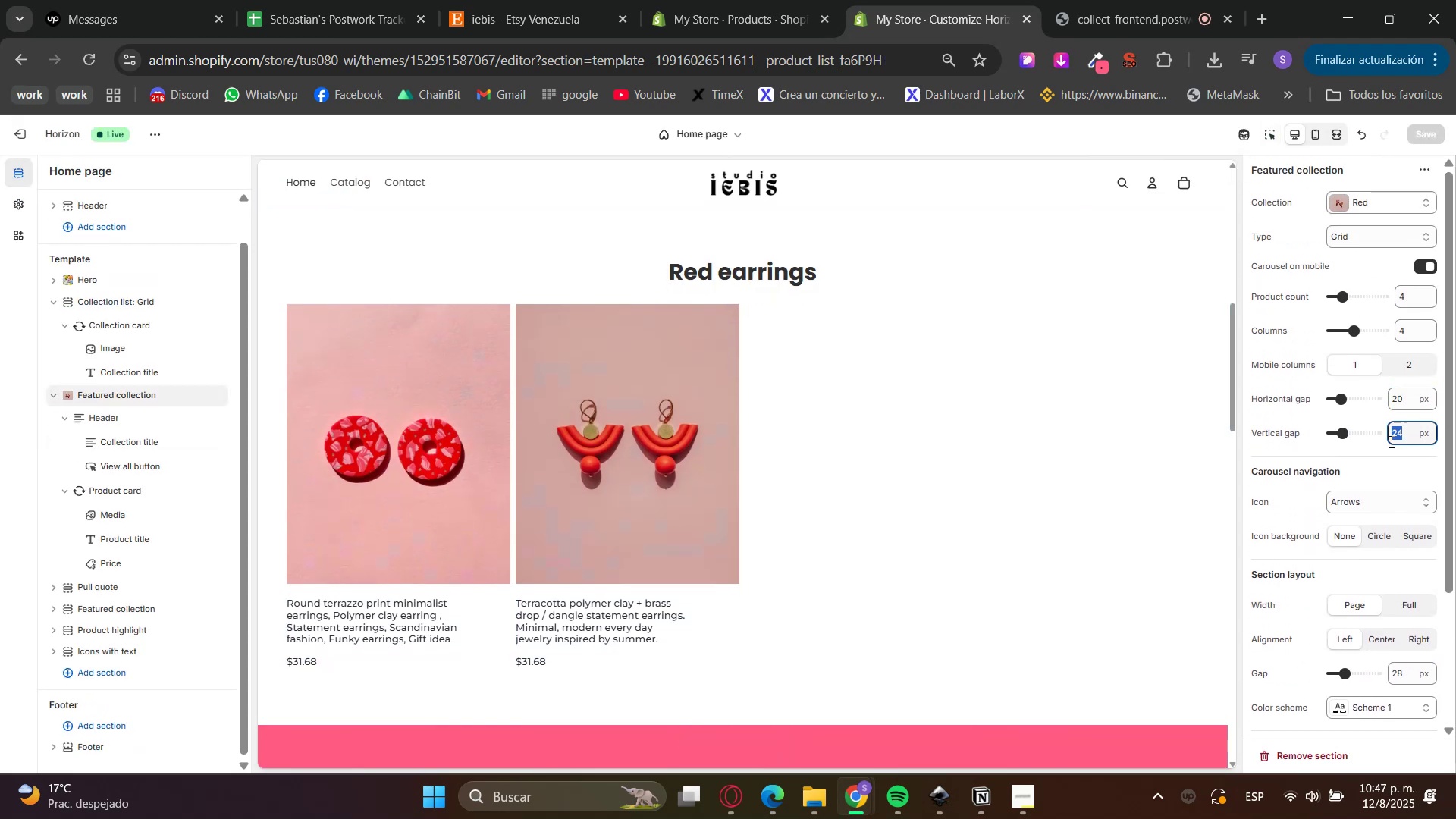 
key(Numpad2)
 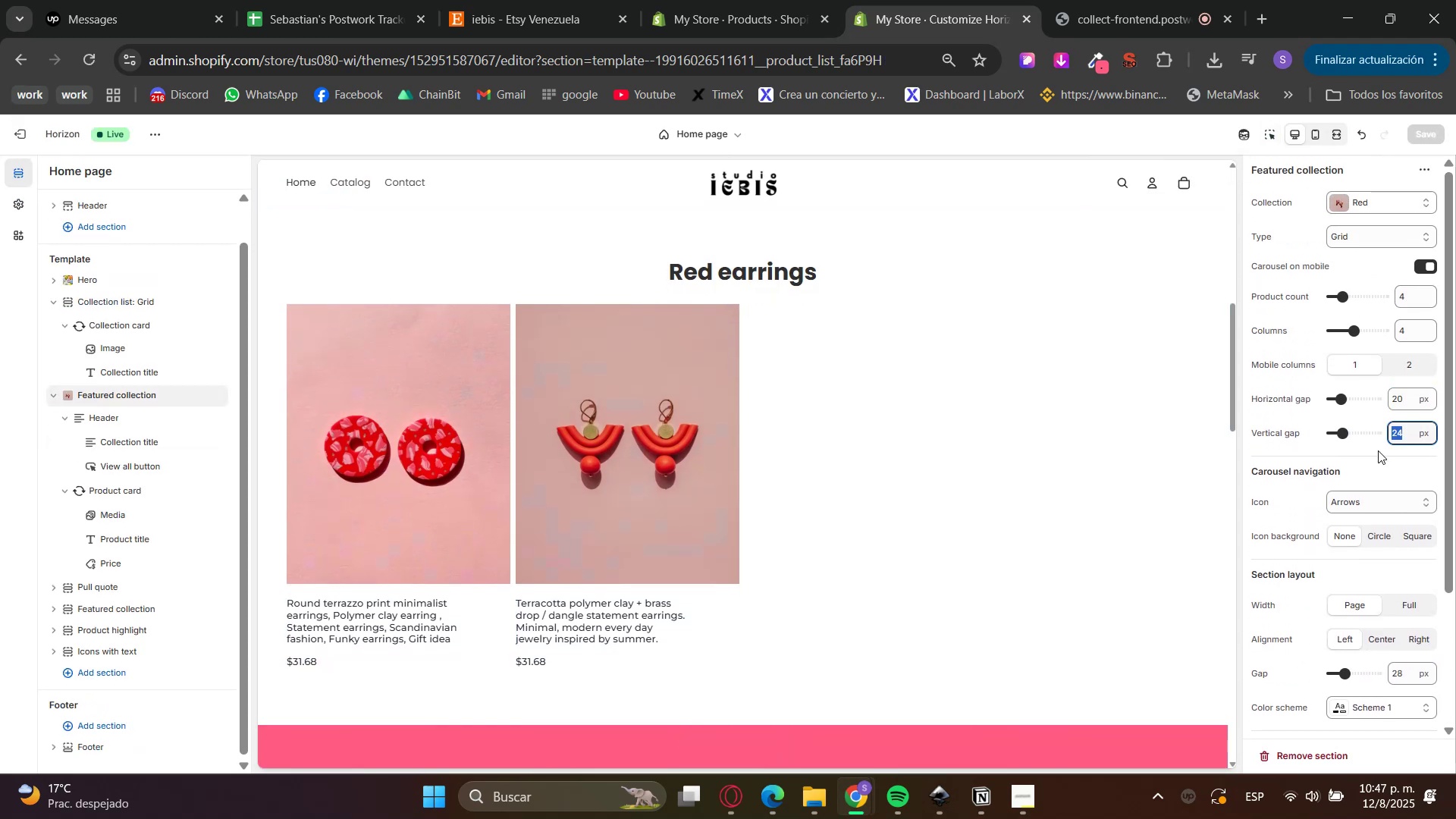 
key(Numpad0)
 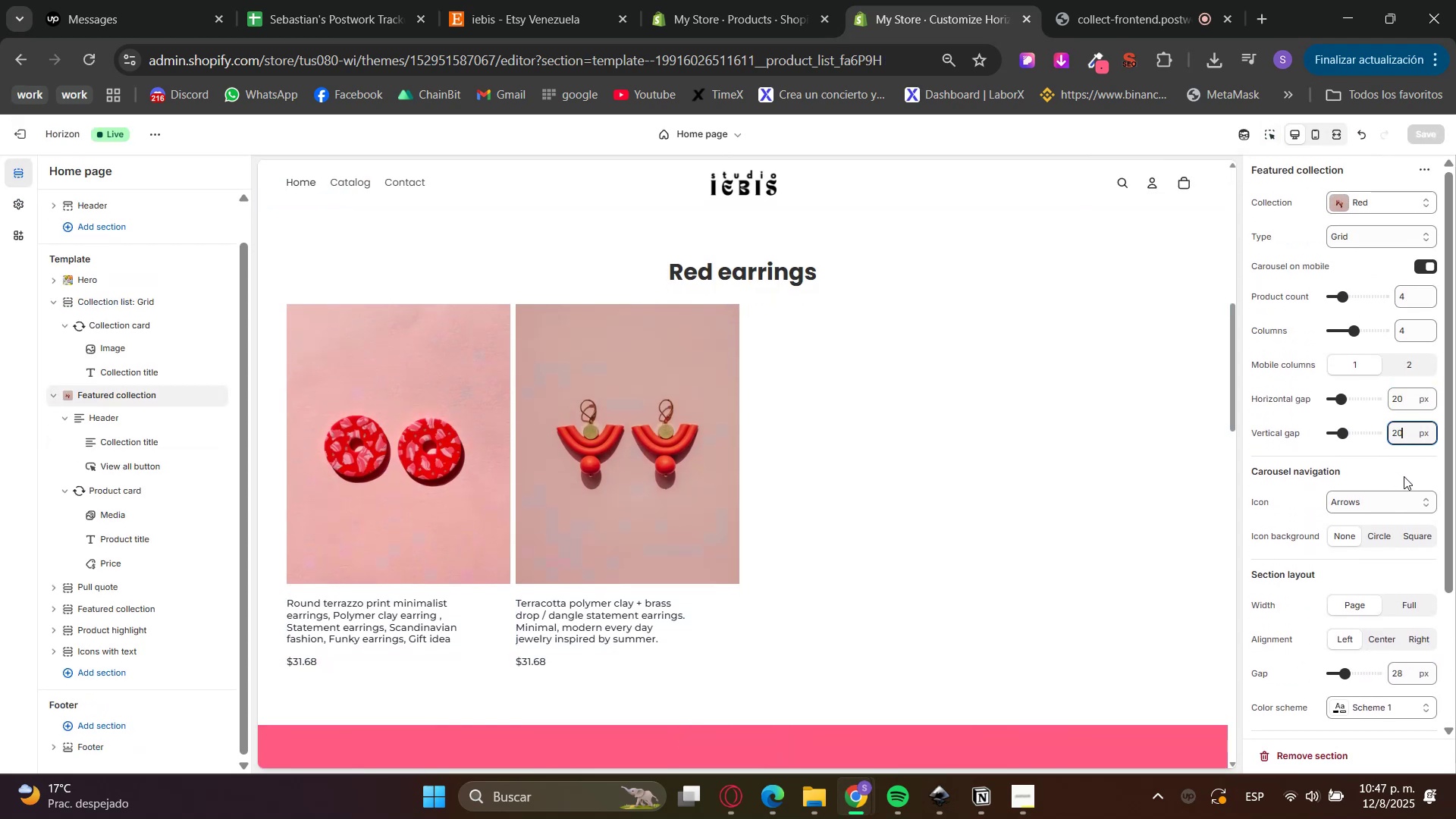 
double_click([1404, 476])
 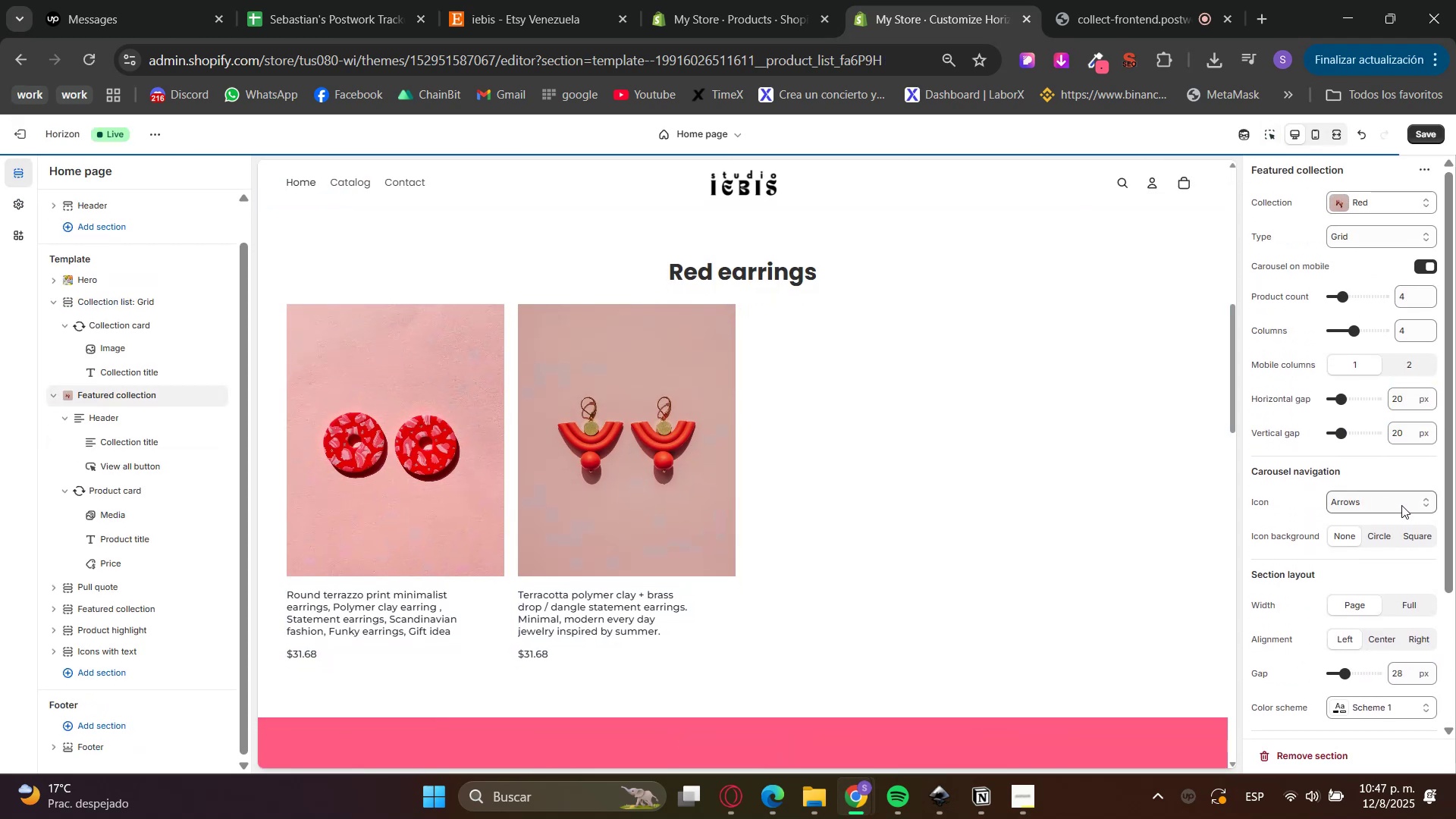 
double_click([1401, 505])
 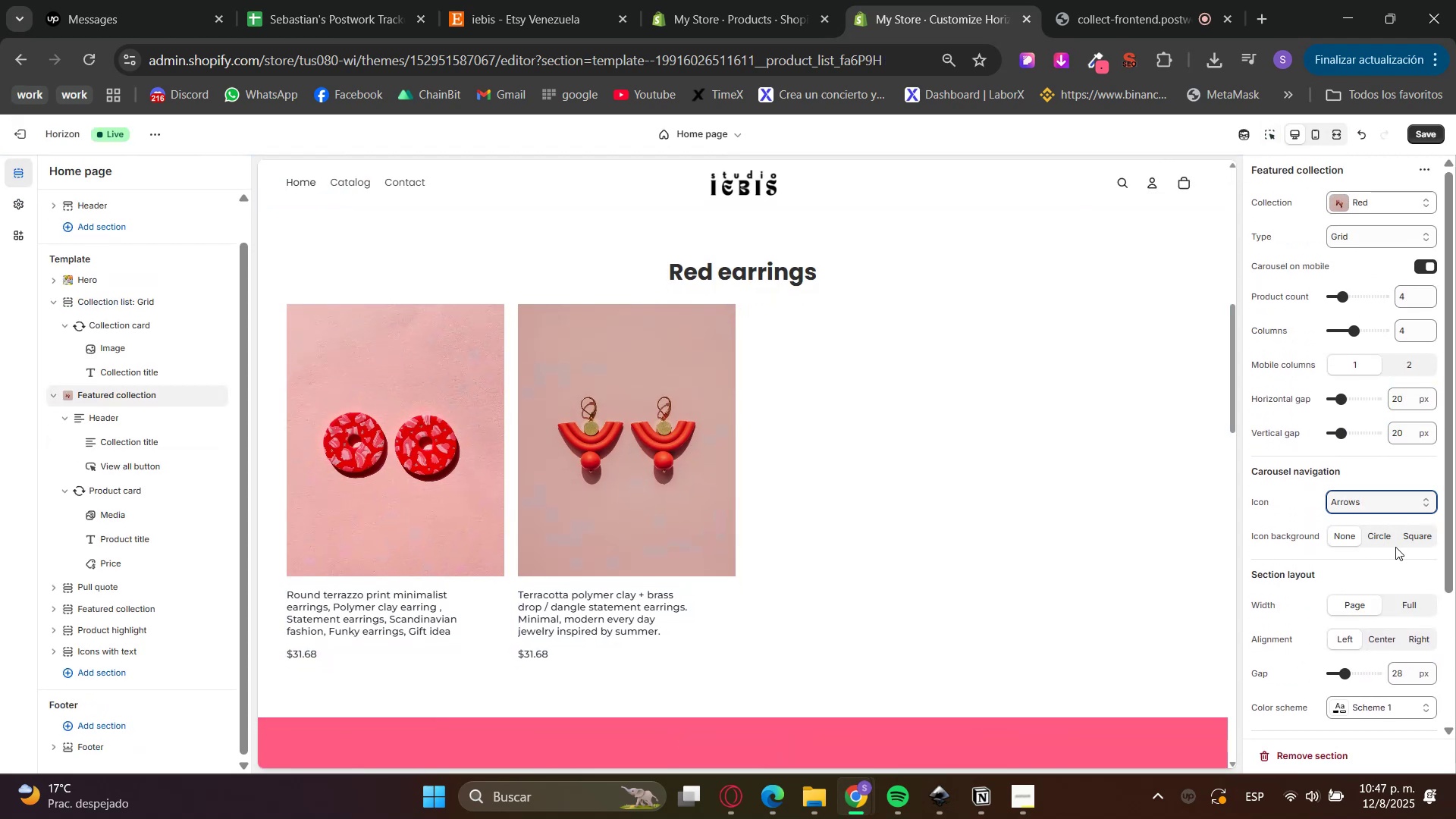 
scroll: coordinate [1395, 547], scroll_direction: down, amount: 2.0
 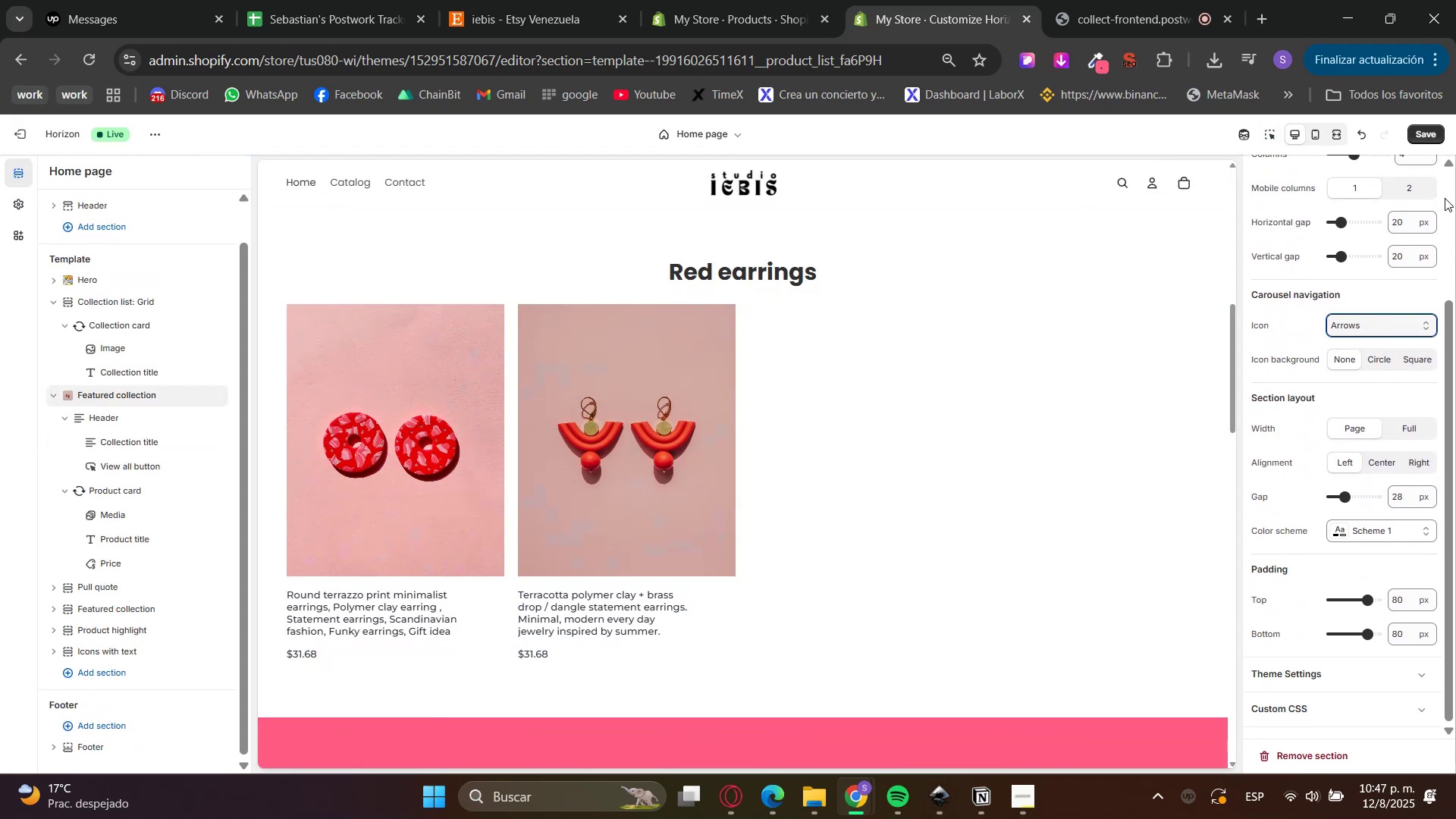 
left_click([1433, 140])
 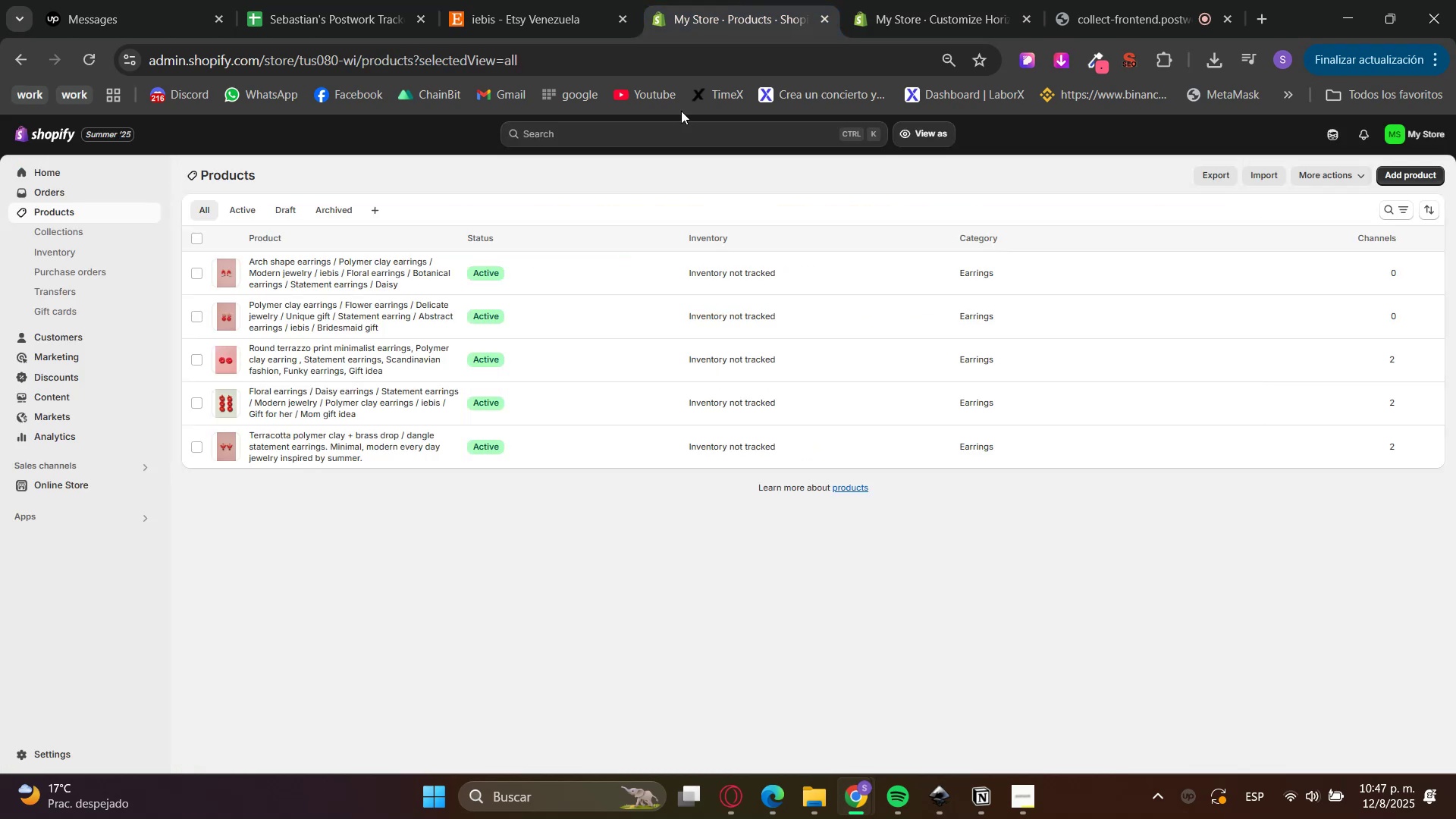 
wait(5.86)
 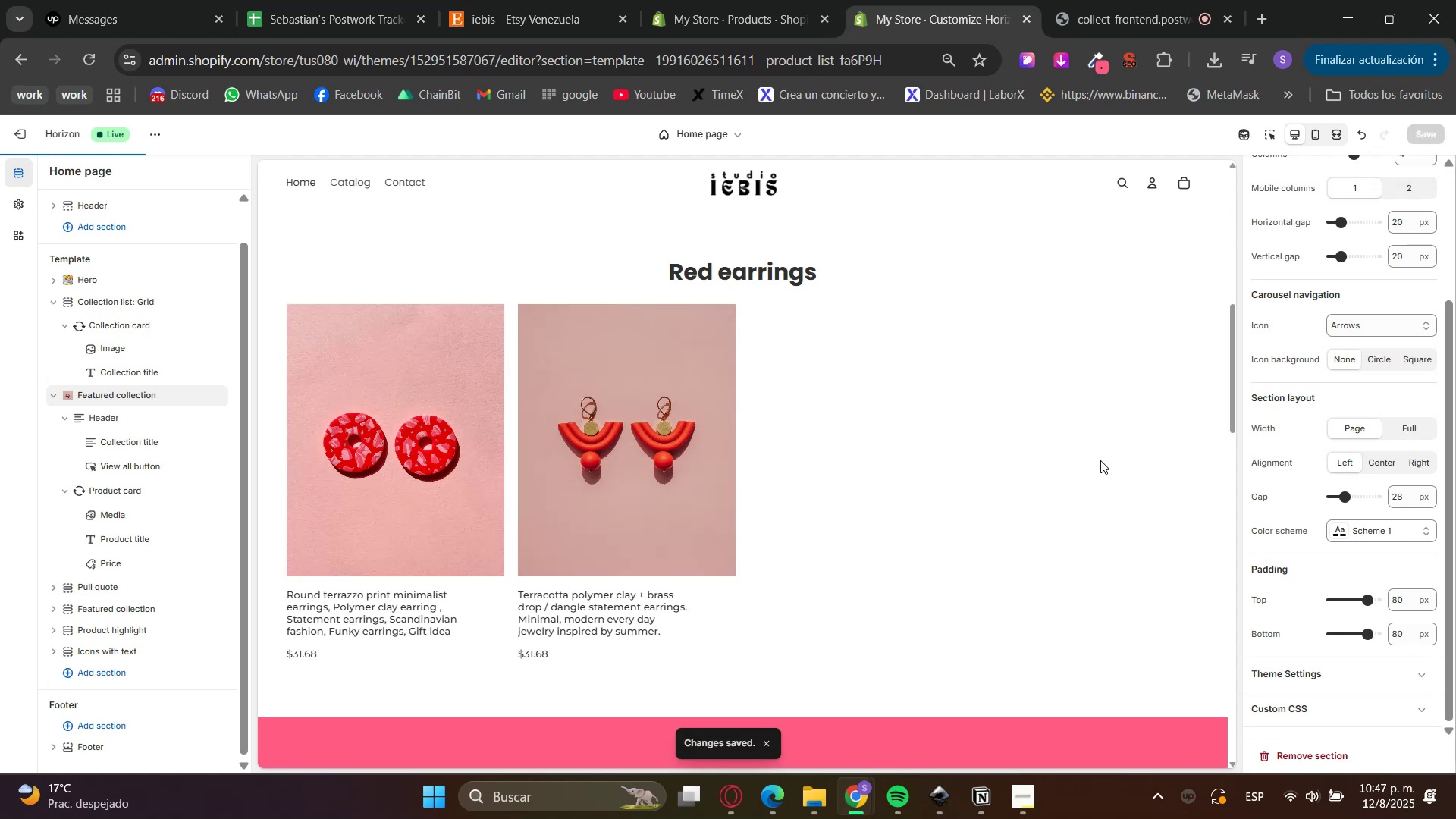 
left_click([48, 232])
 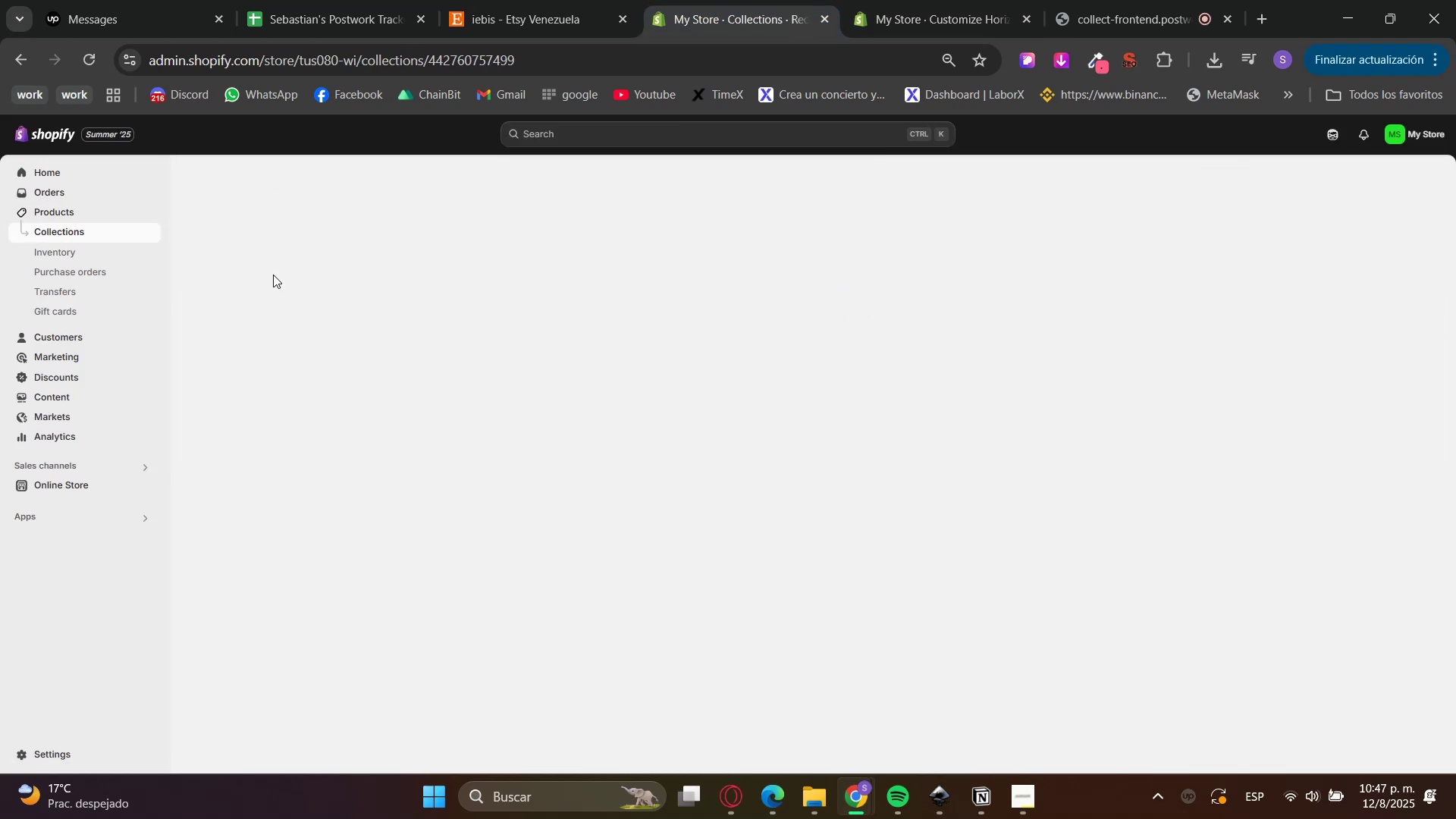 
left_click([580, 231])
 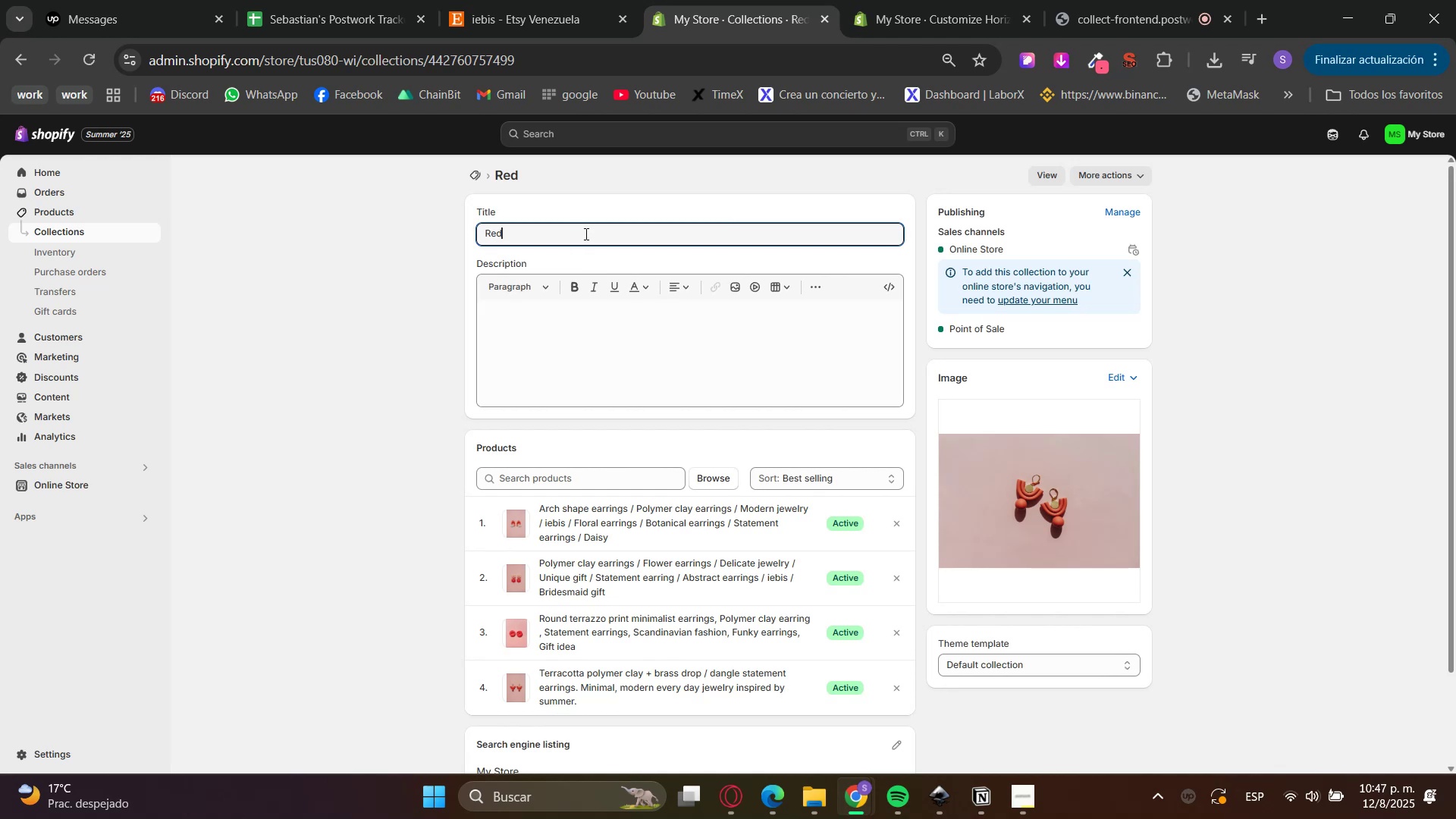 
type( earrings)
 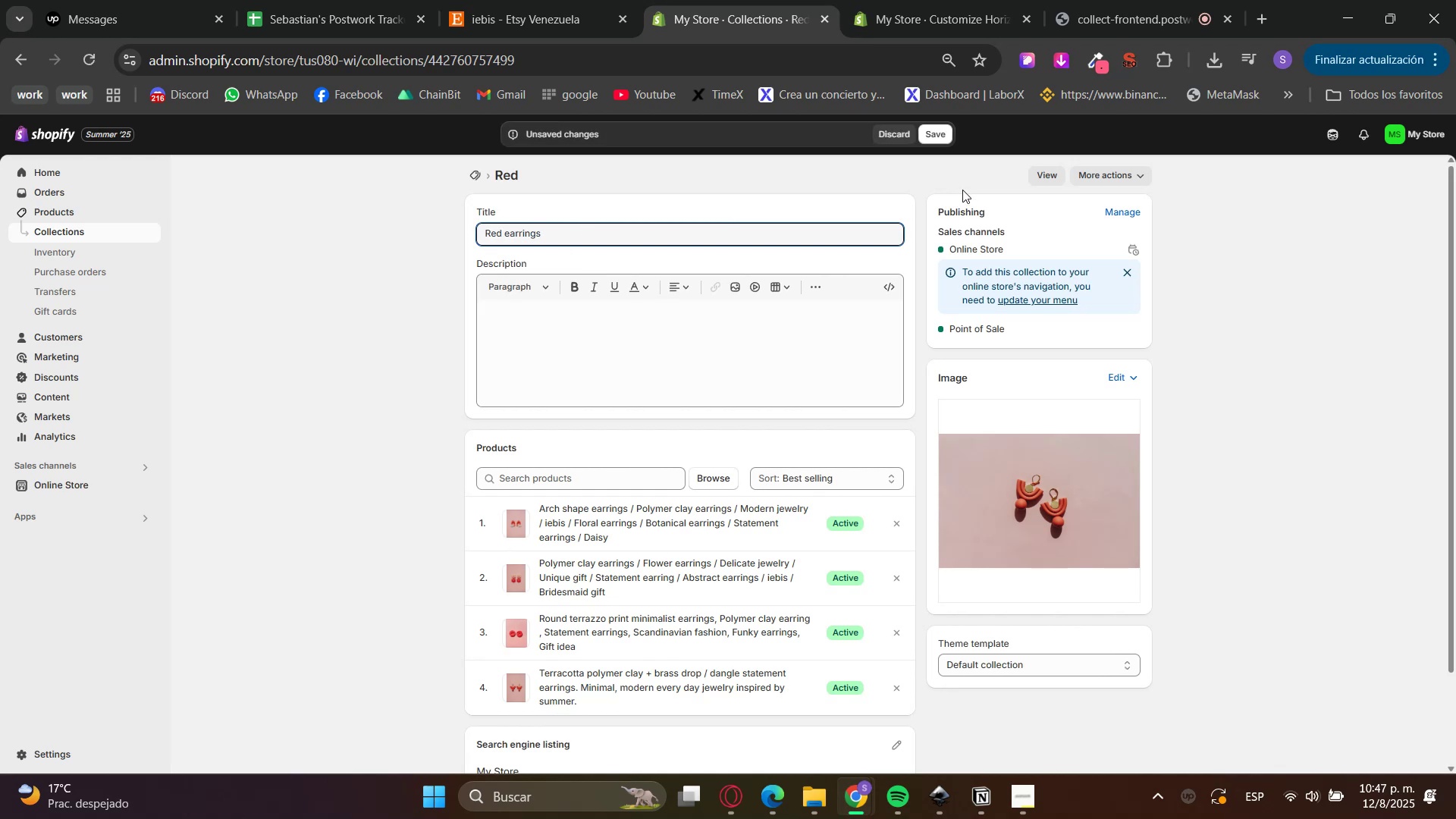 
left_click([943, 131])
 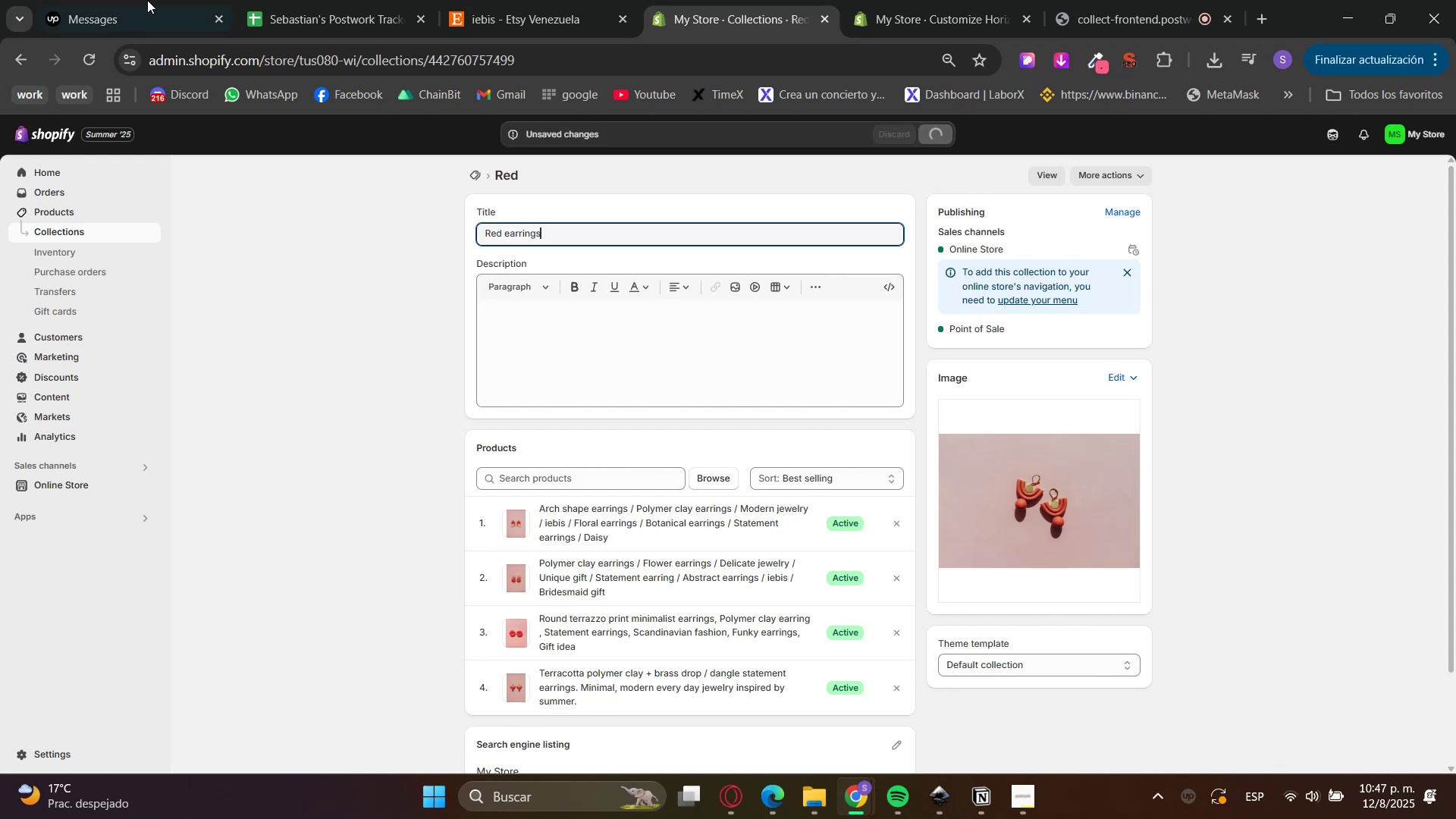 
left_click([147, 0])
 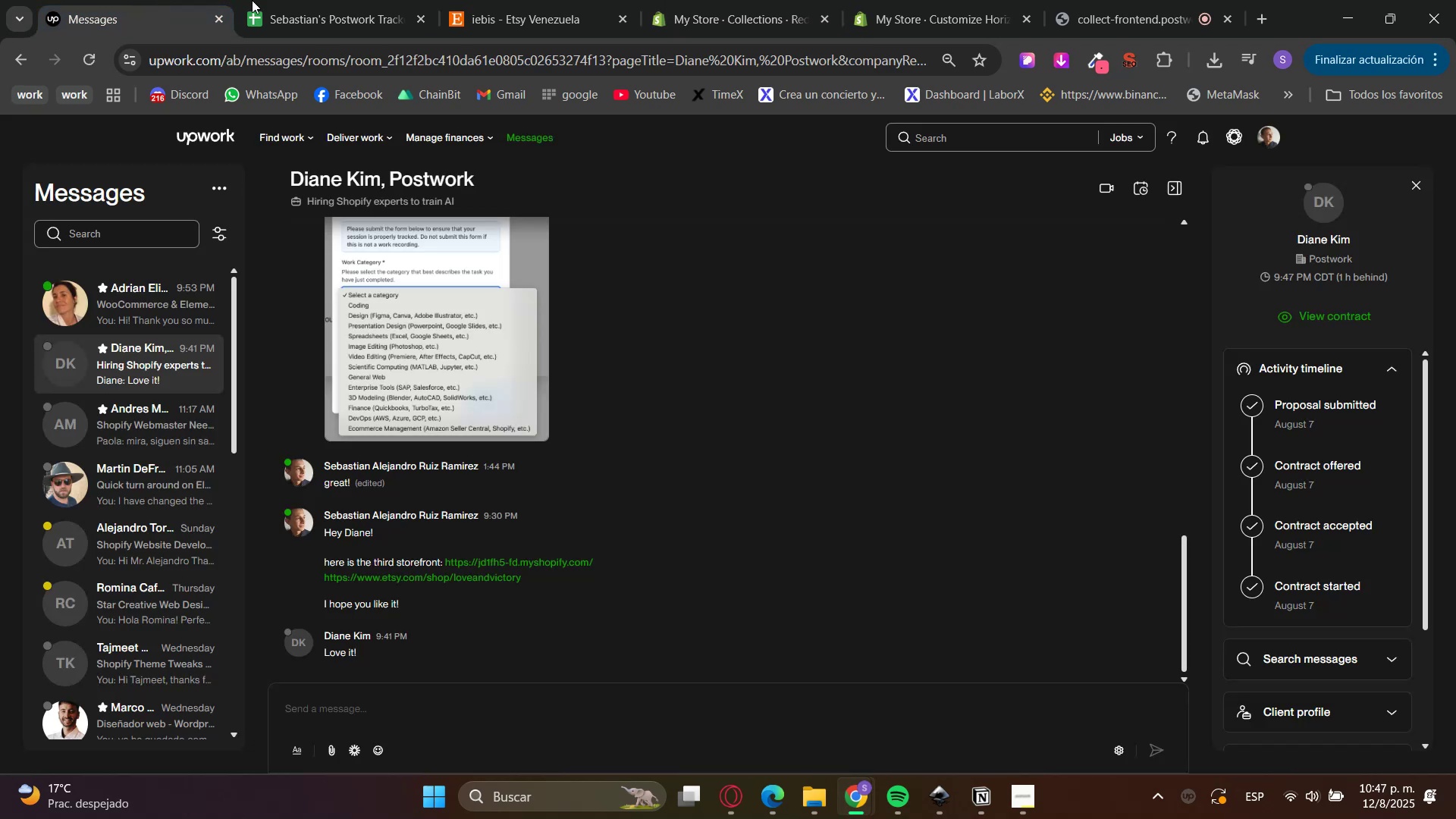 
left_click([327, 0])
 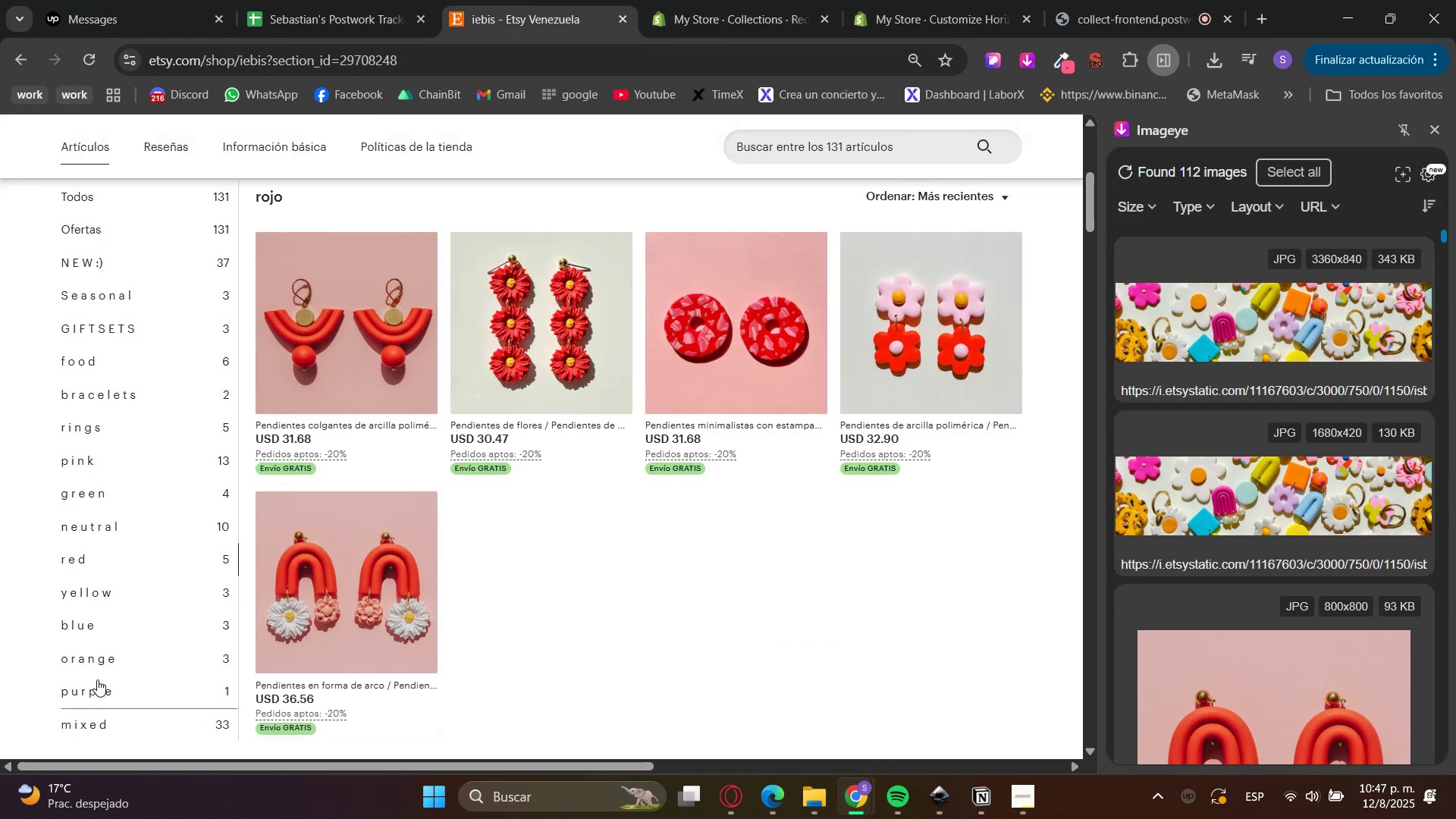 
double_click([149, 519])
 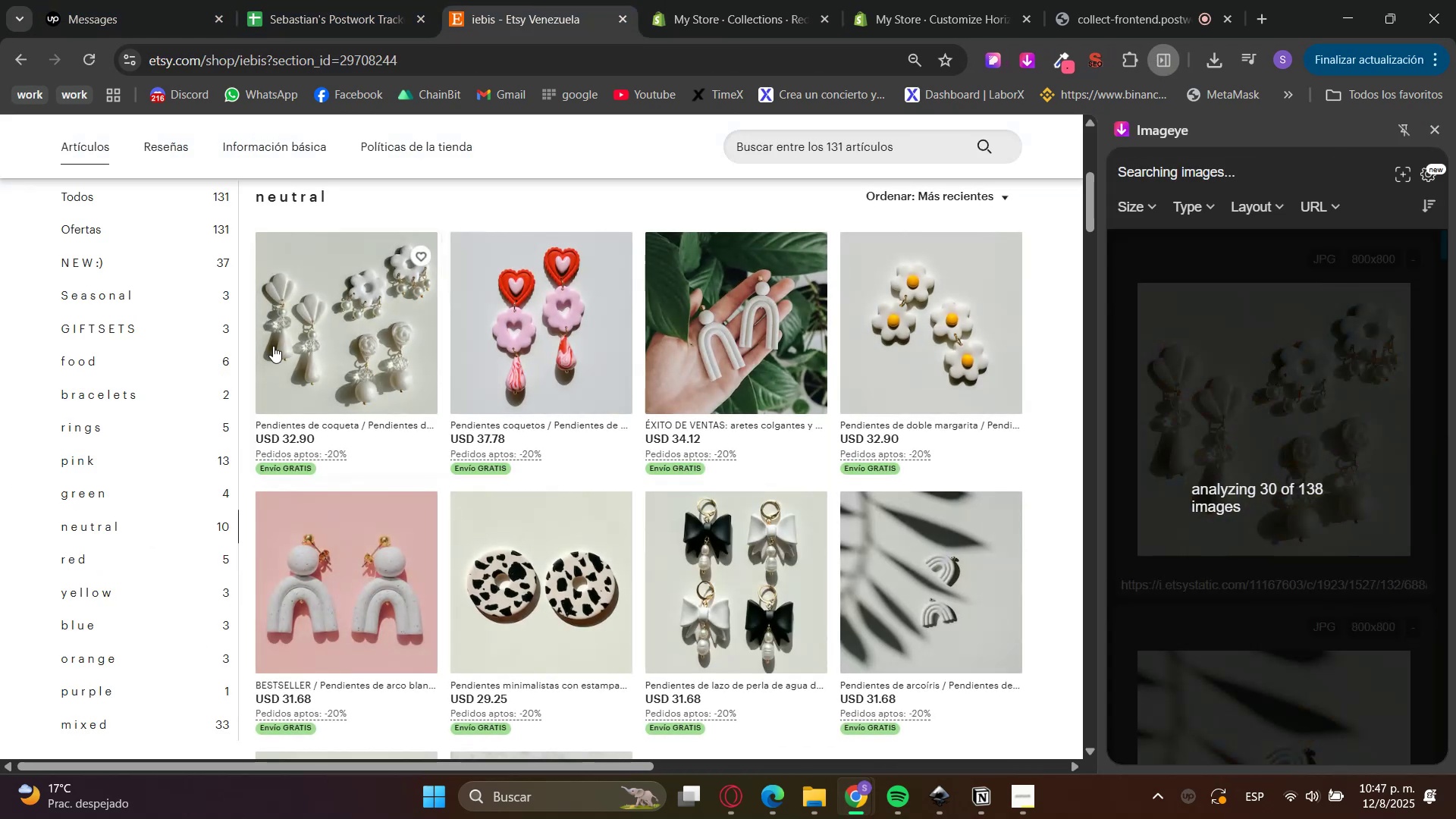 
left_click_drag(start_coordinate=[347, 199], to_coordinate=[255, 205])
 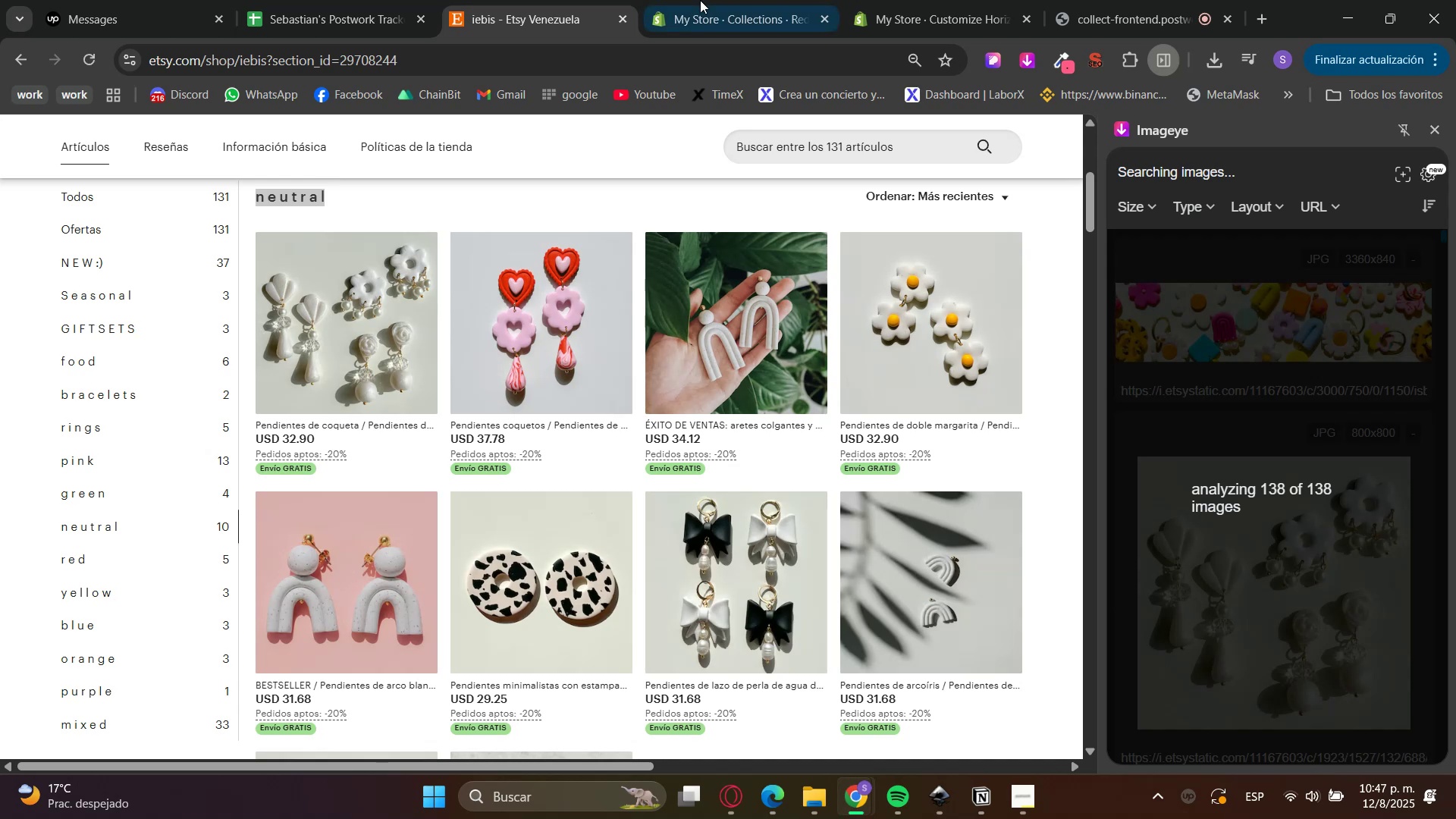 
key(Control+C)
 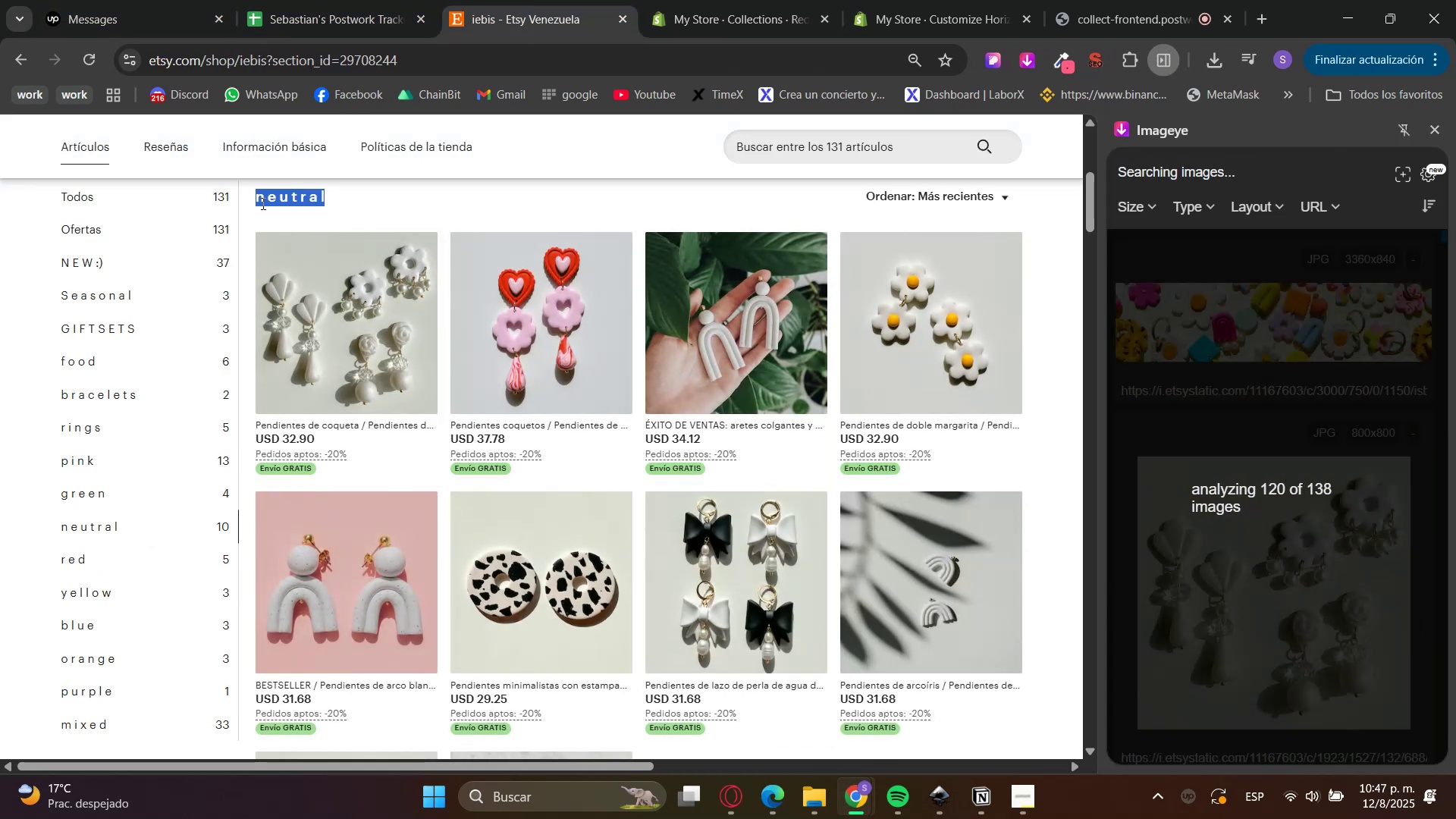 
key(Control+C)
 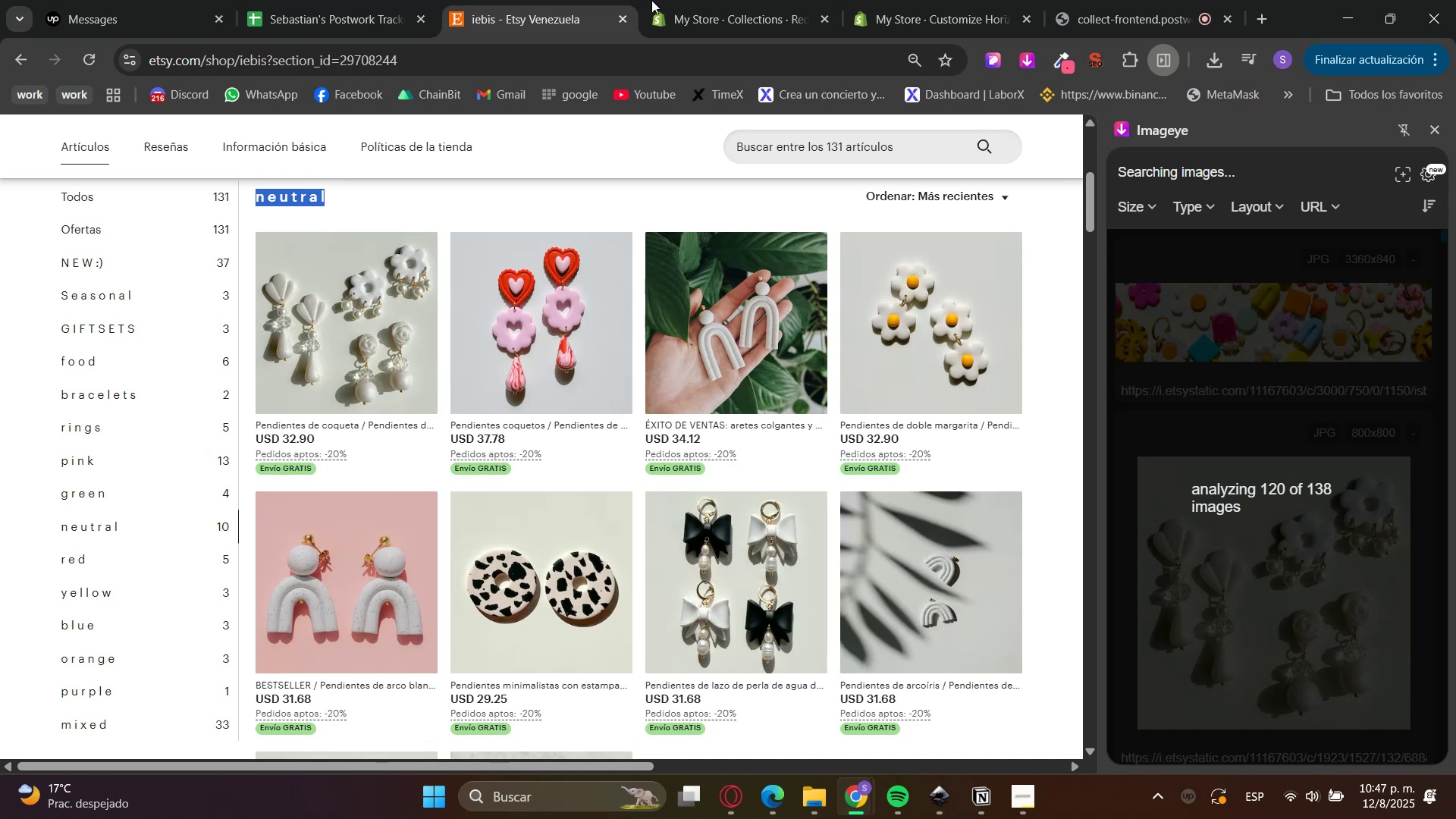 
left_click([700, 0])
 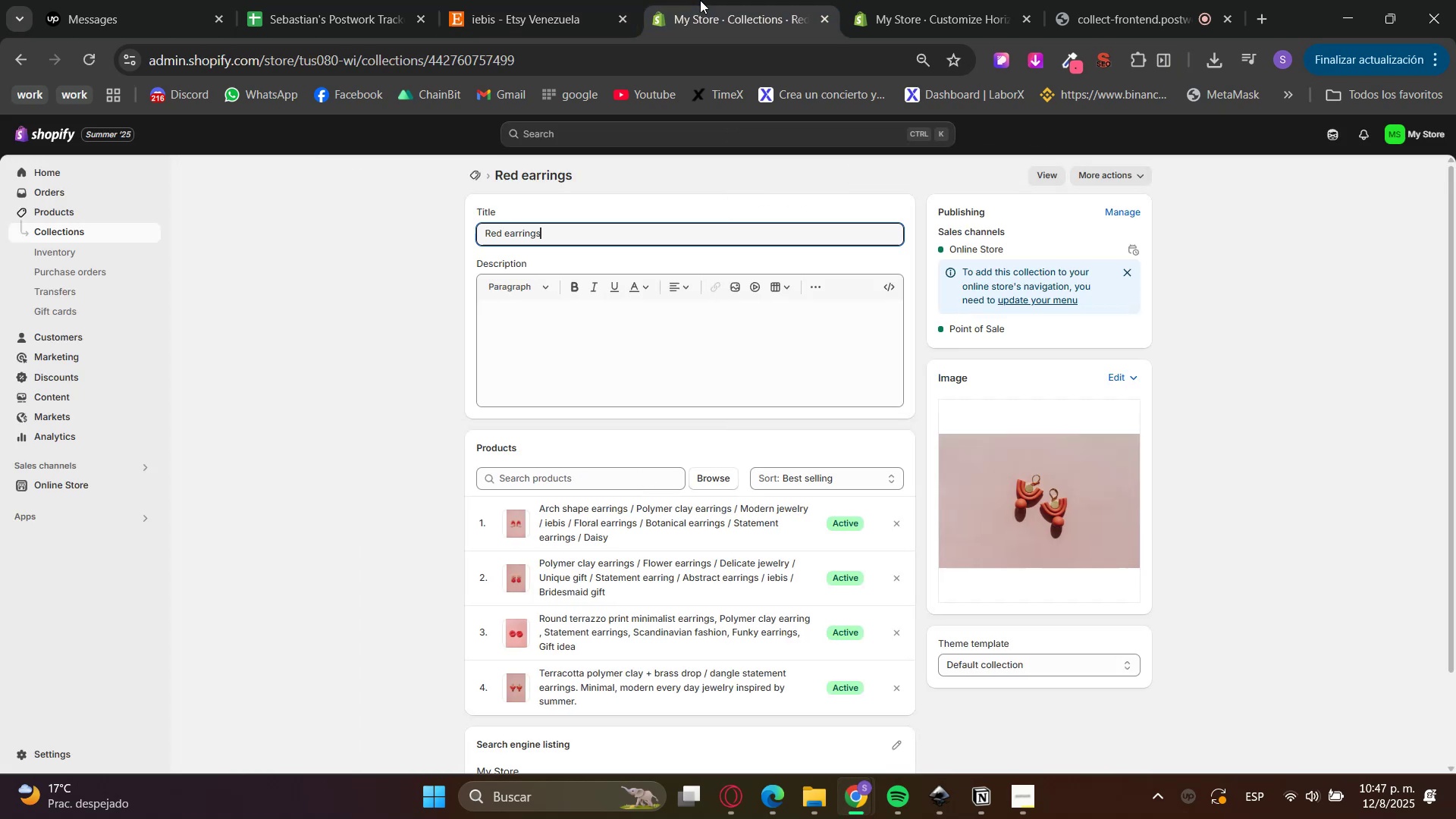 
hold_key(key=ControlLeft, duration=0.32)
 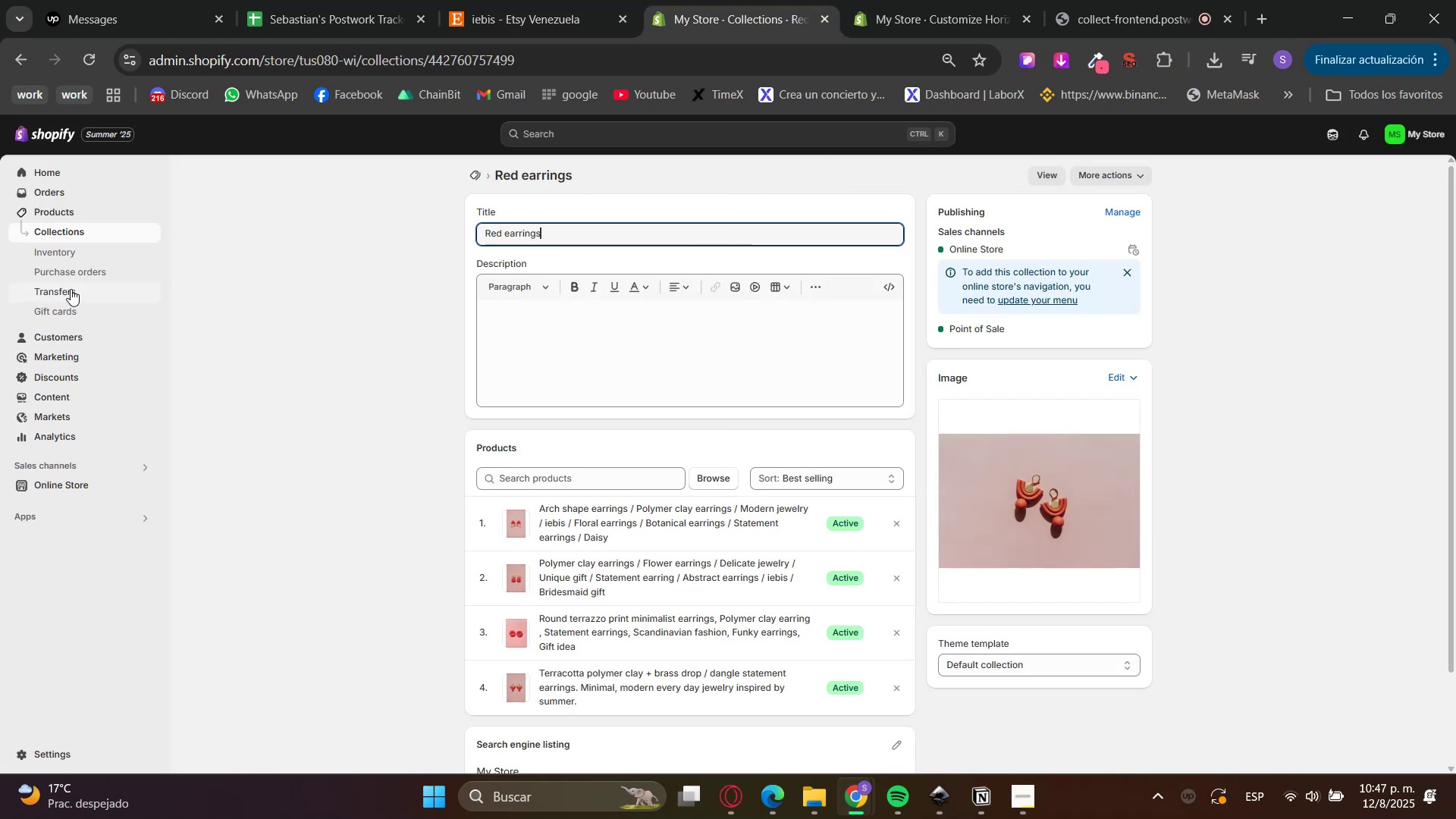 
left_click([64, 228])
 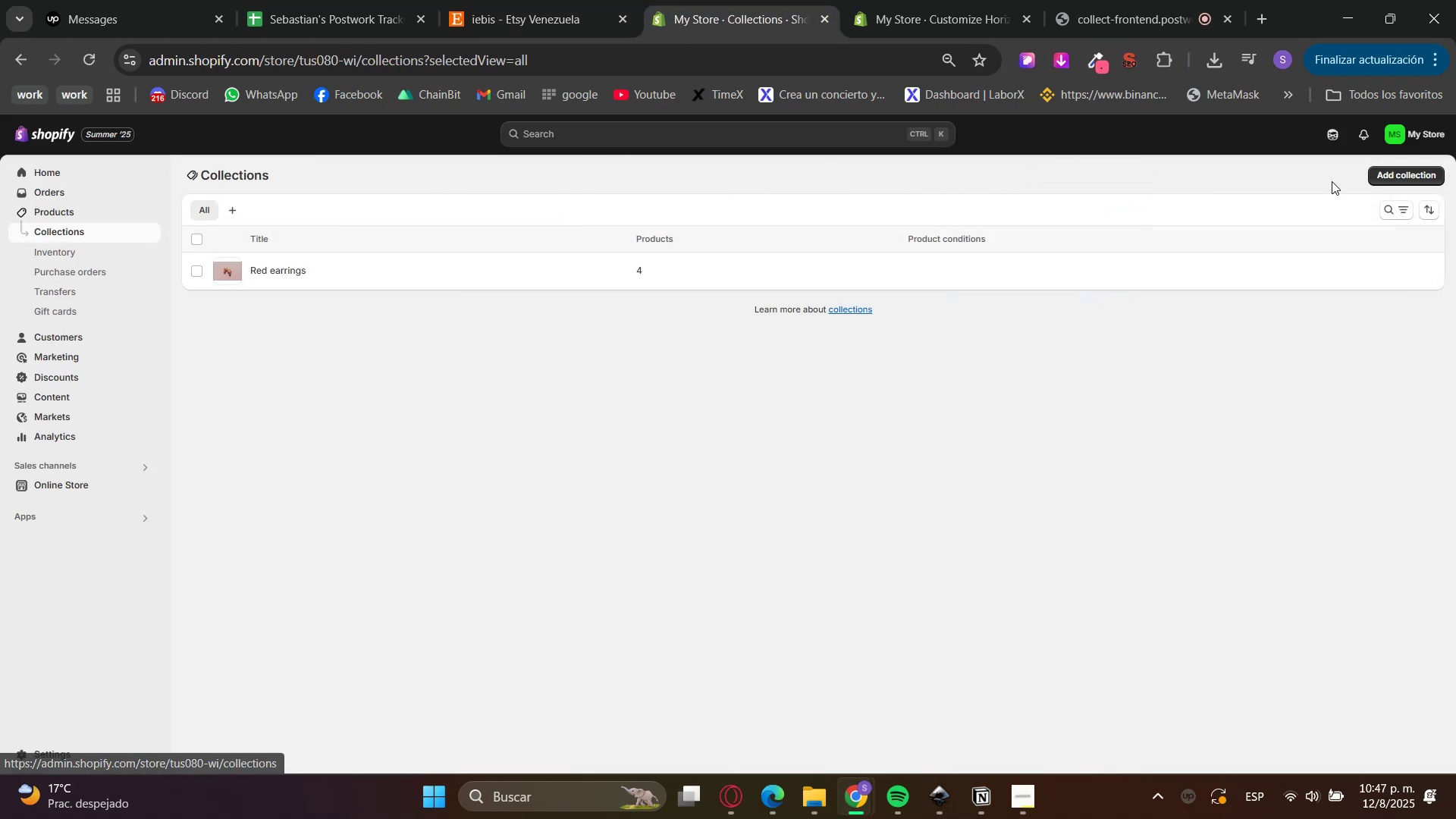 
left_click([1396, 172])
 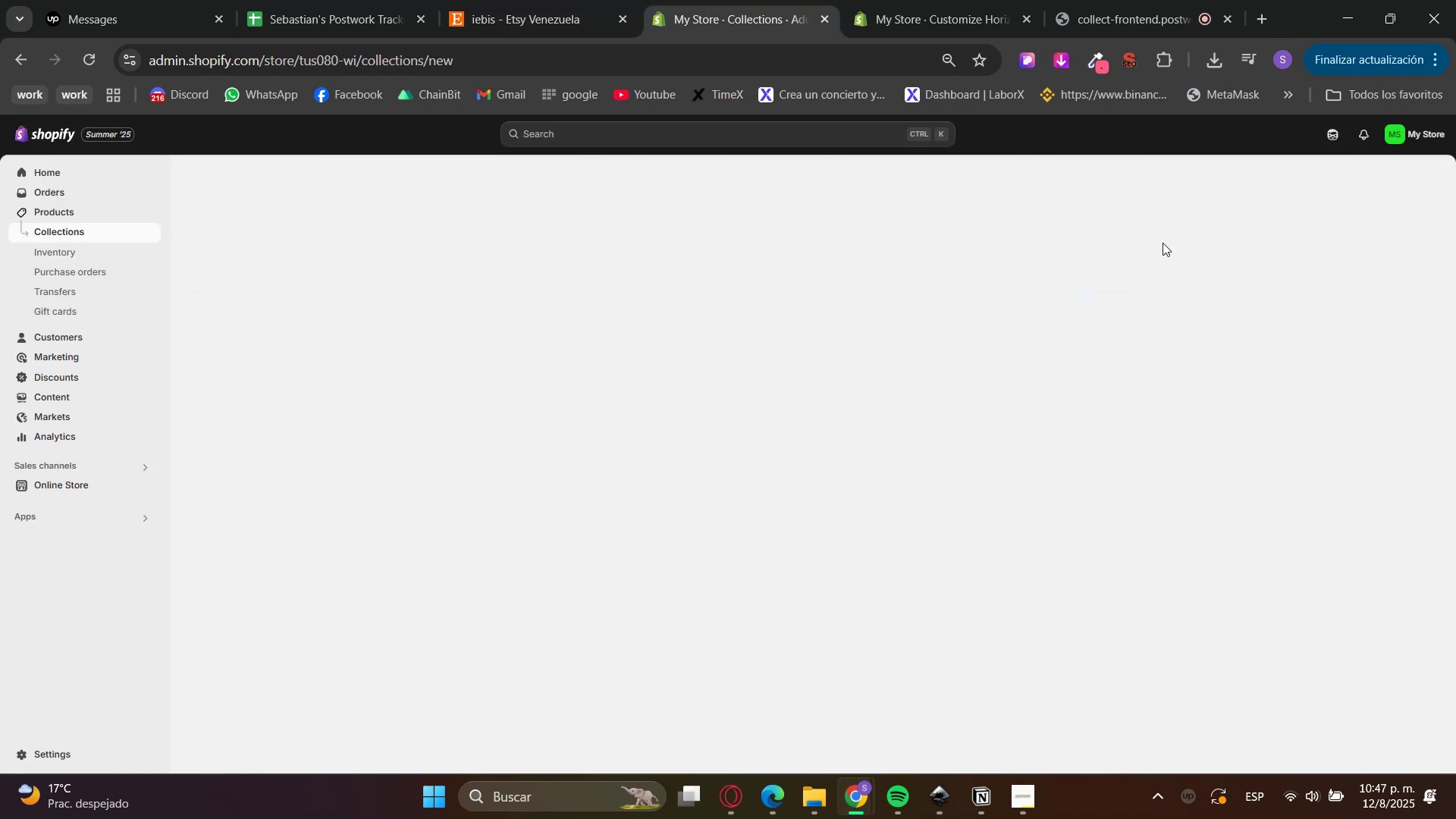 
key(Control+V)
 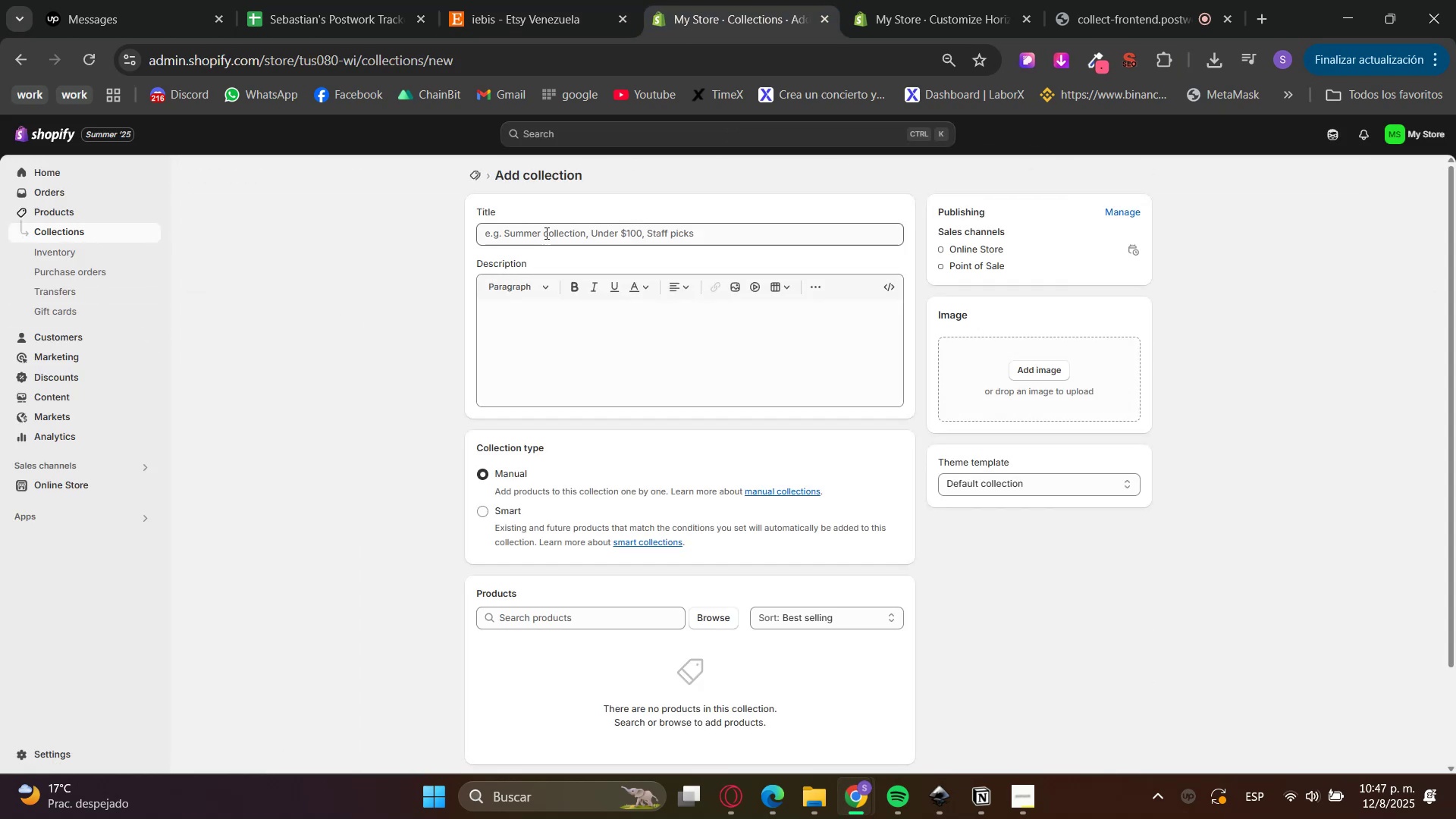 
left_click([545, 233])
 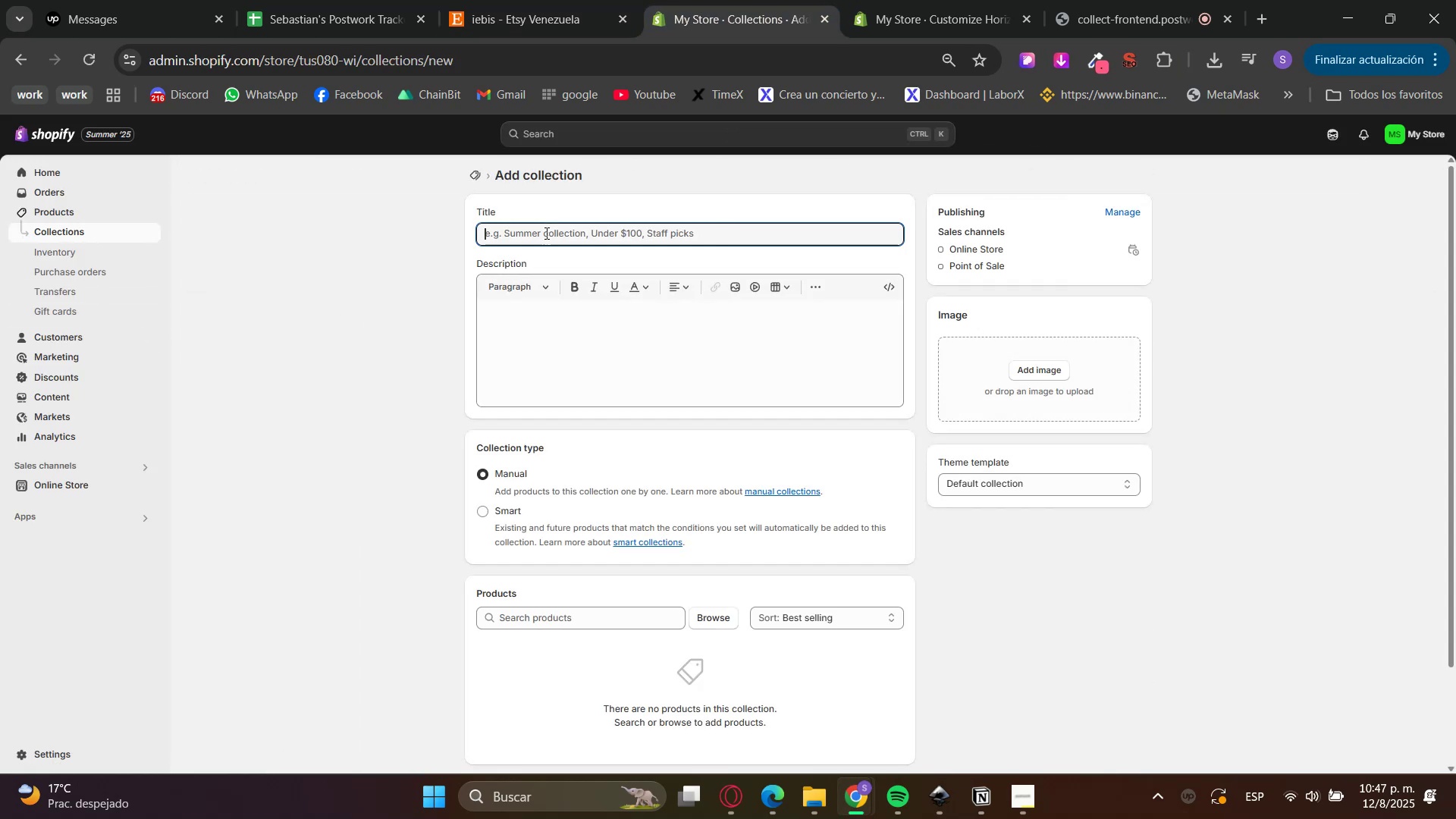 
key(Control+V)
 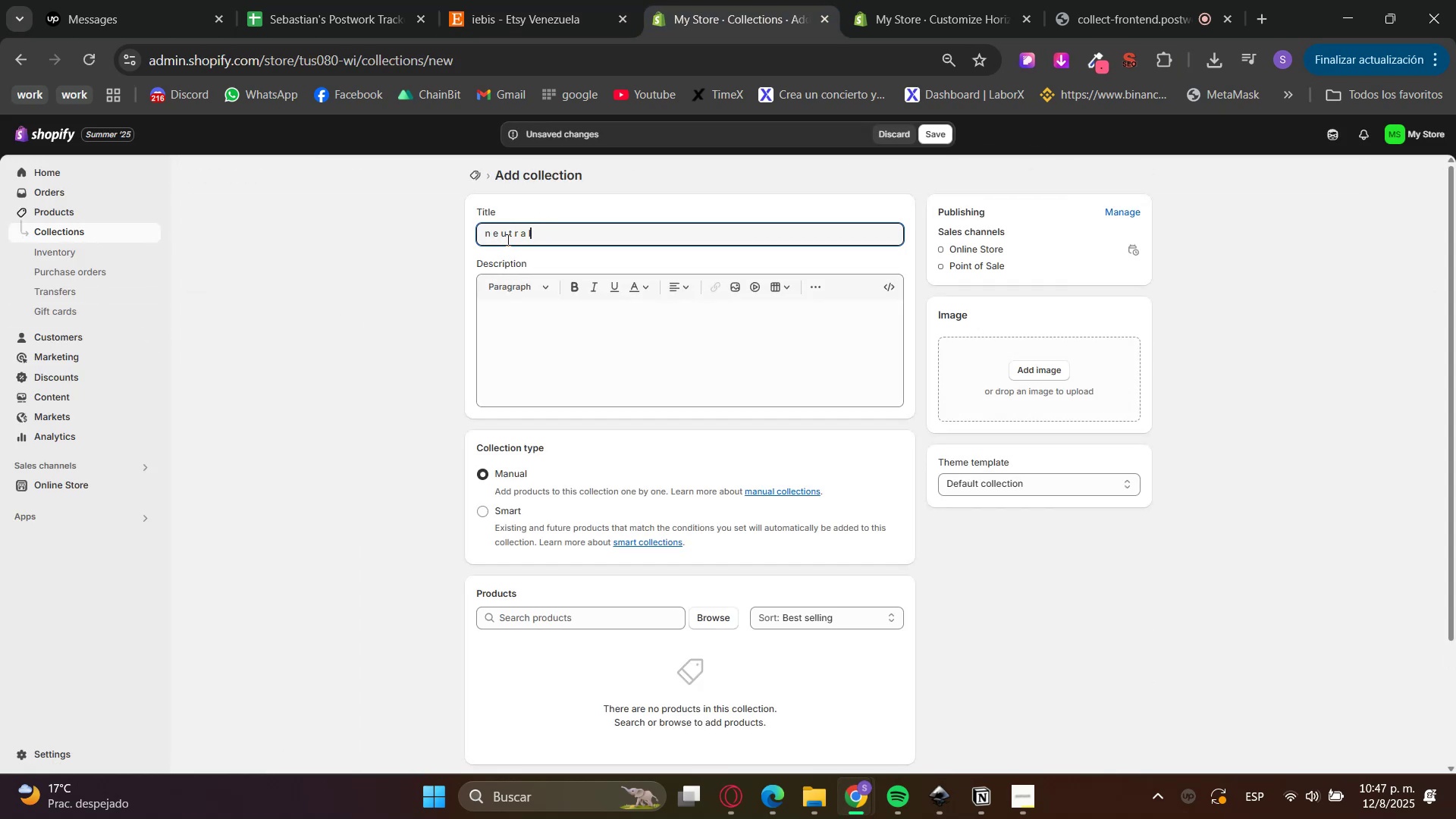 
left_click_drag(start_coordinate=[552, 237], to_coordinate=[403, 243])
 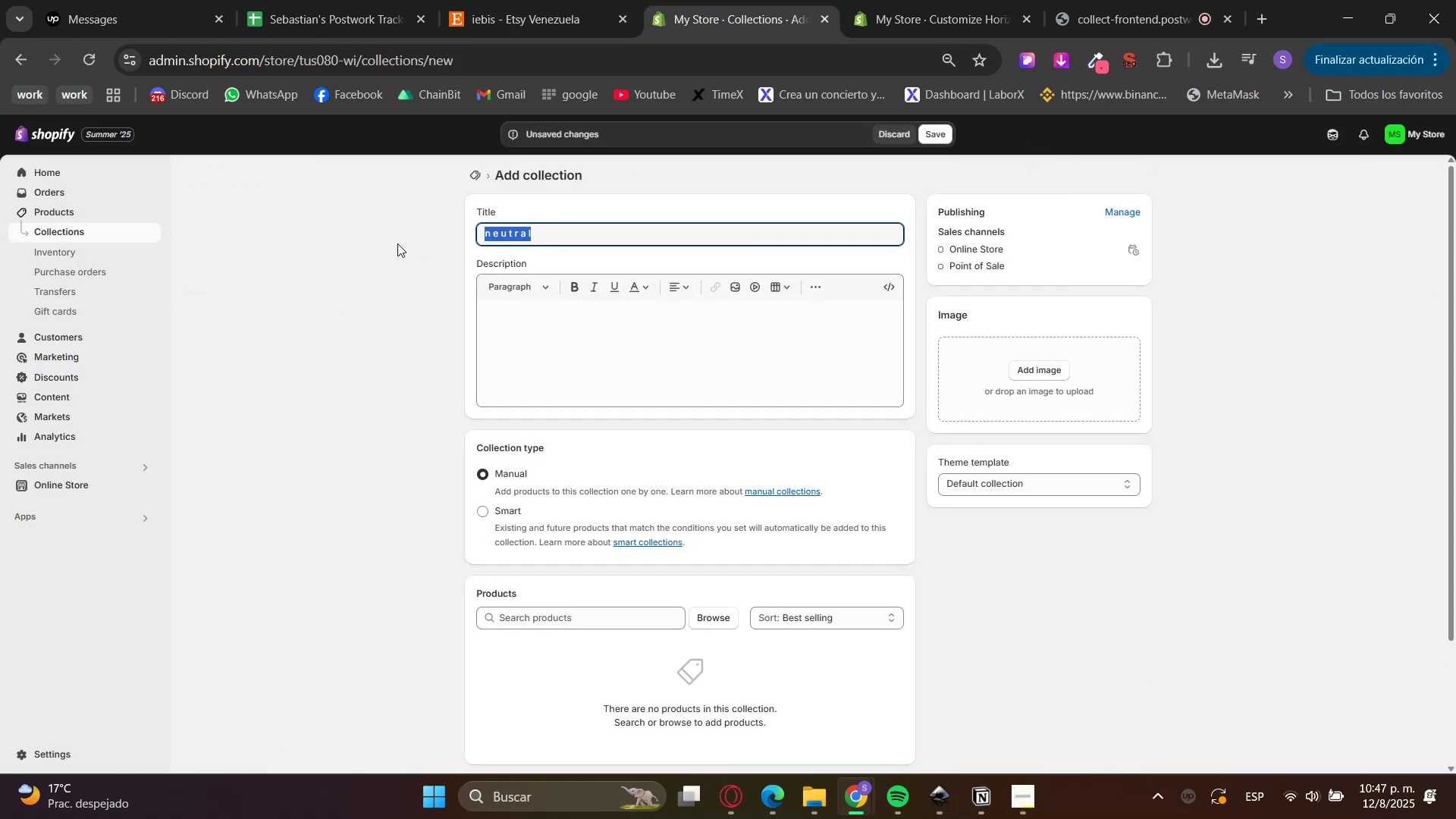 
type(Neutral earrings)
 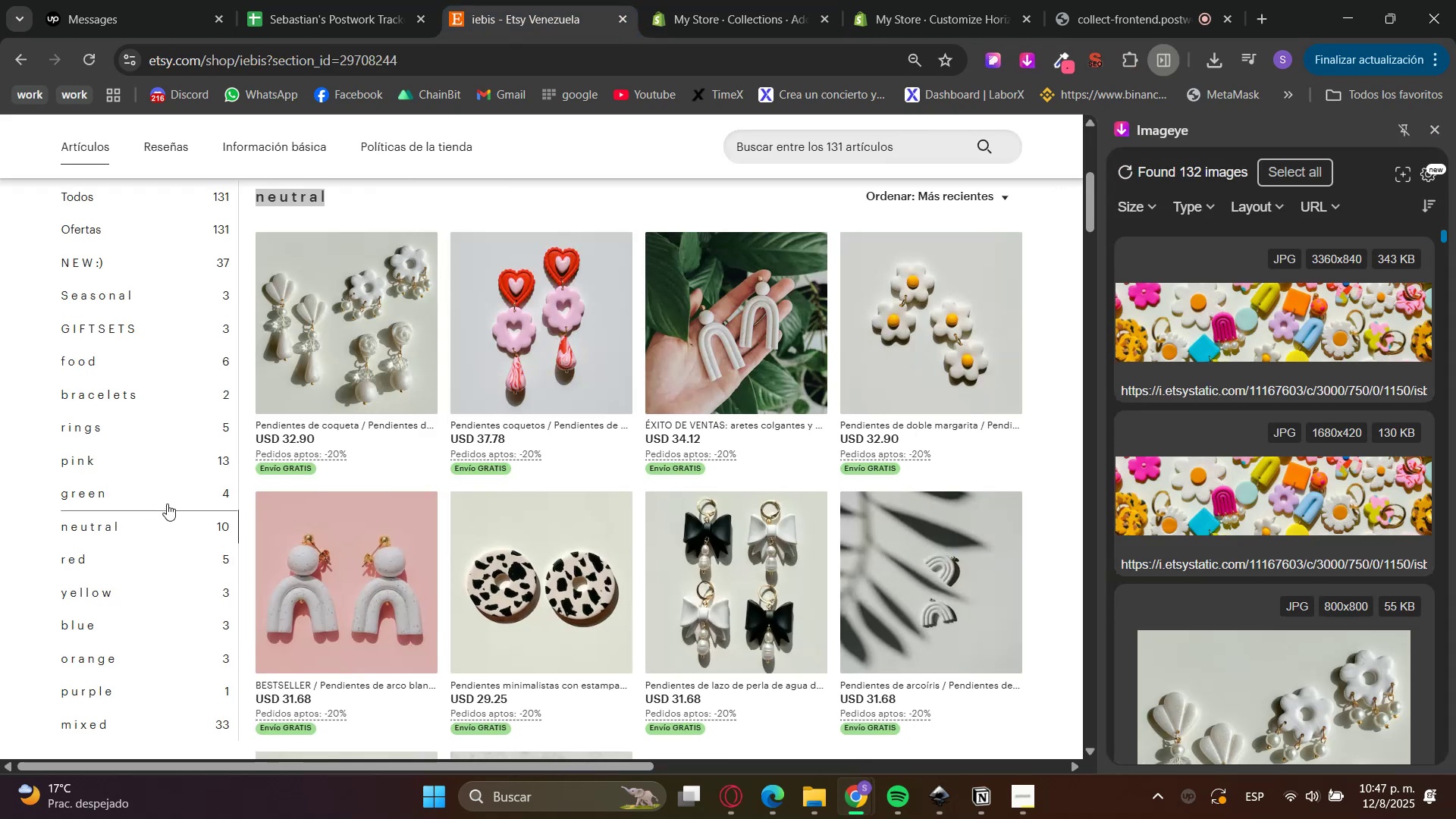 
hold_key(key=ControlLeft, duration=0.43)
left_click([369, 310])
 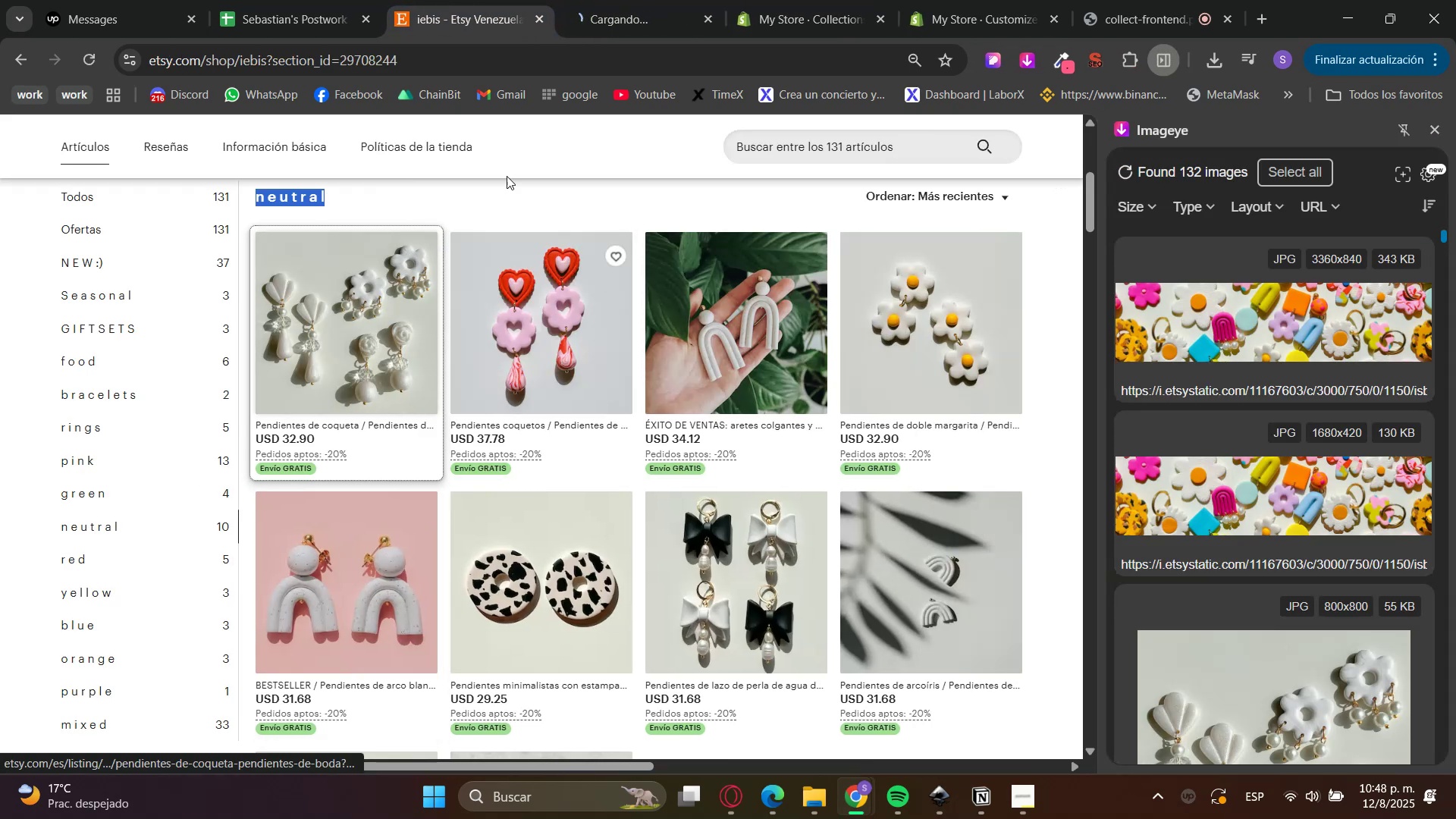 
double_click([639, 0])
 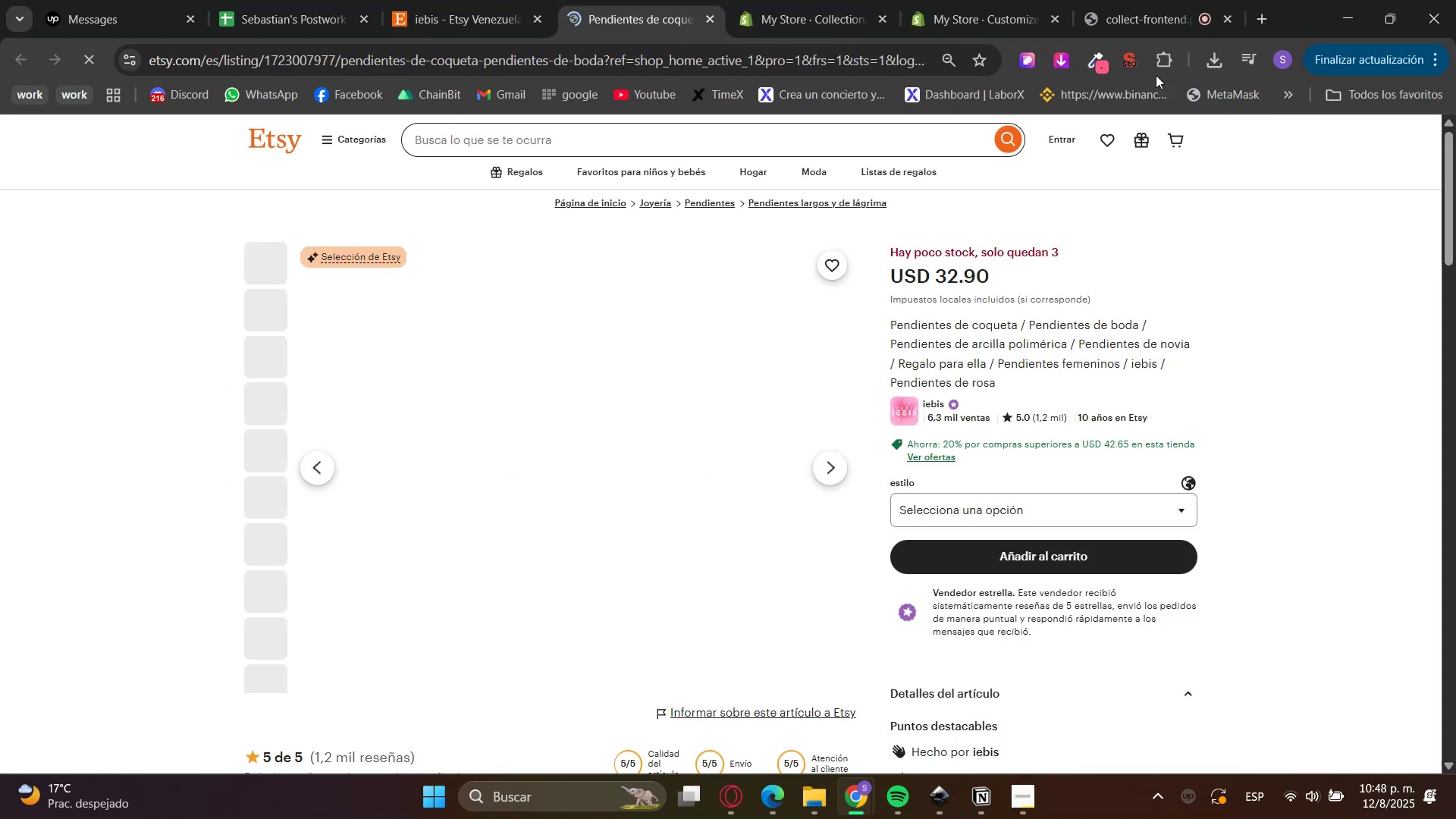 
left_click([1066, 64])
 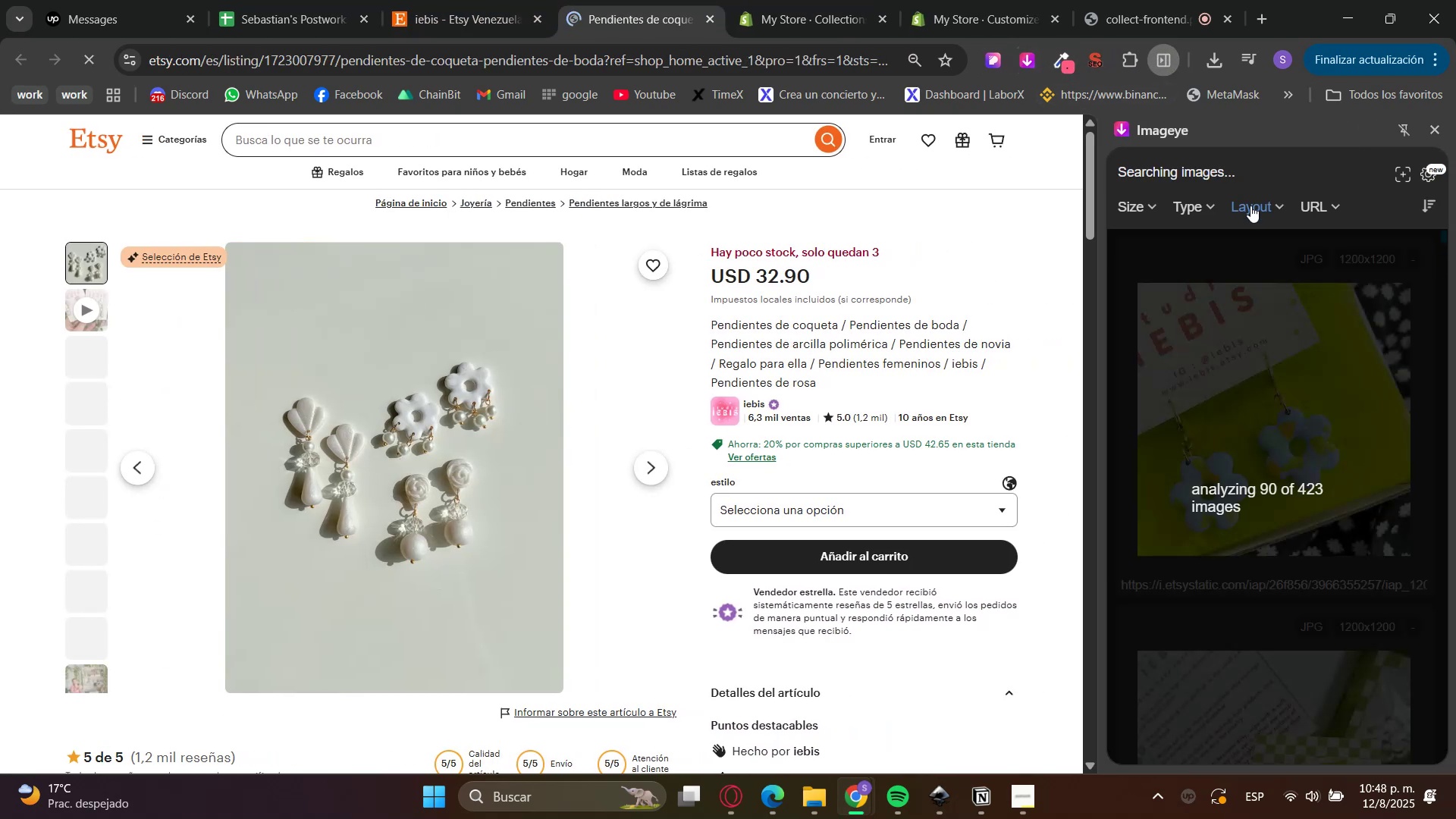 
left_click([1258, 205])
 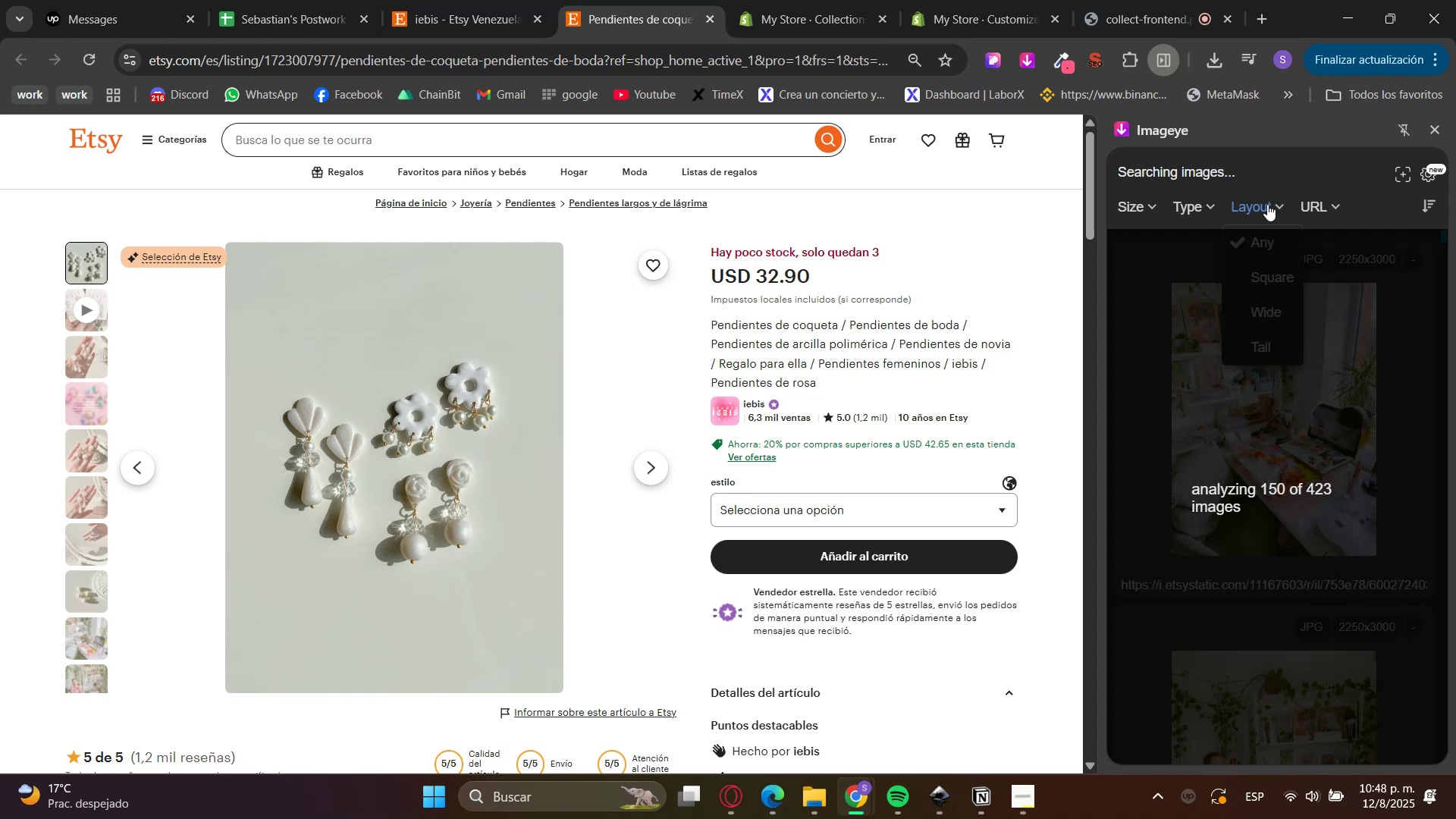 
wait(9.67)
 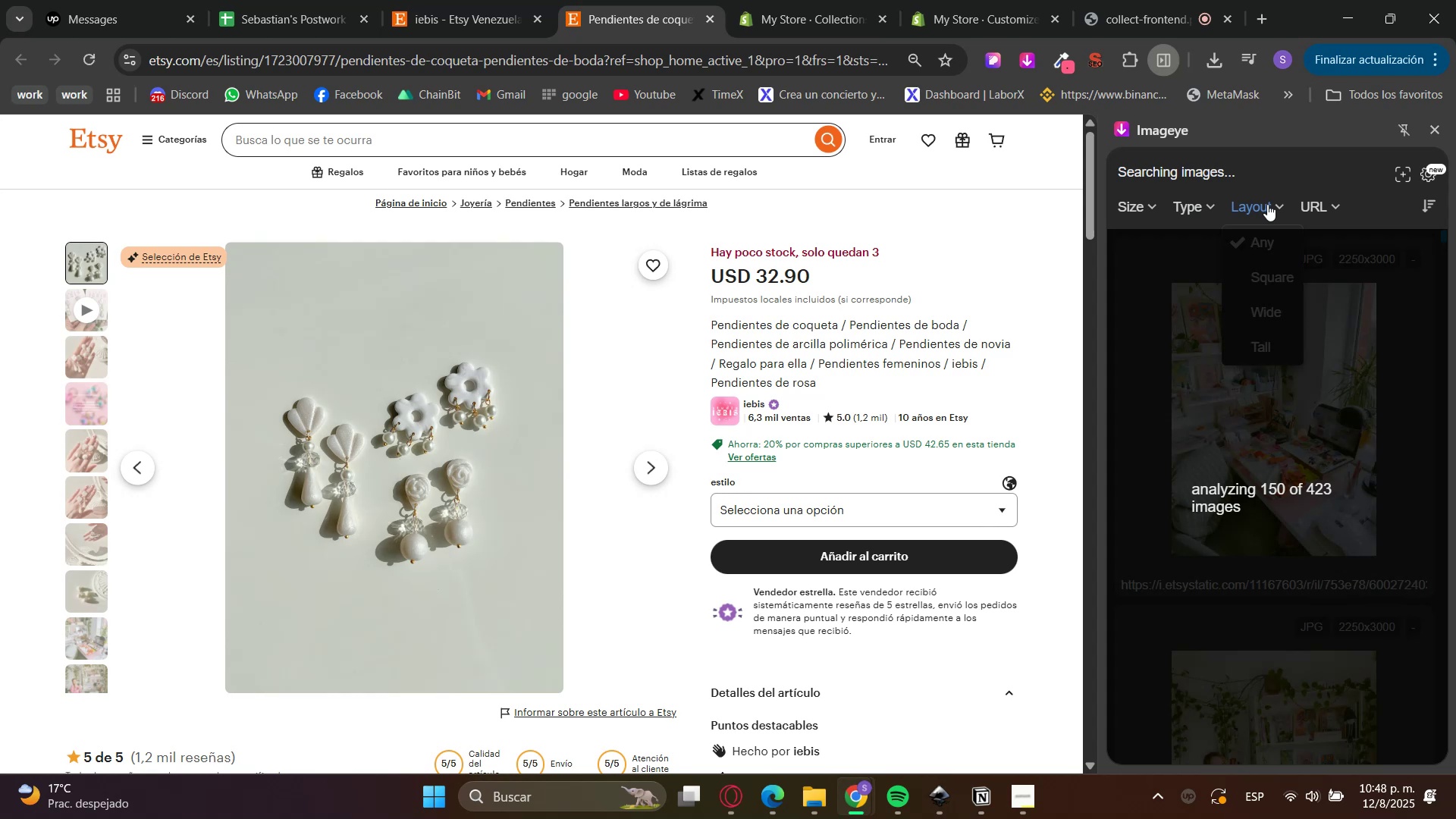 
left_click([1266, 309])
 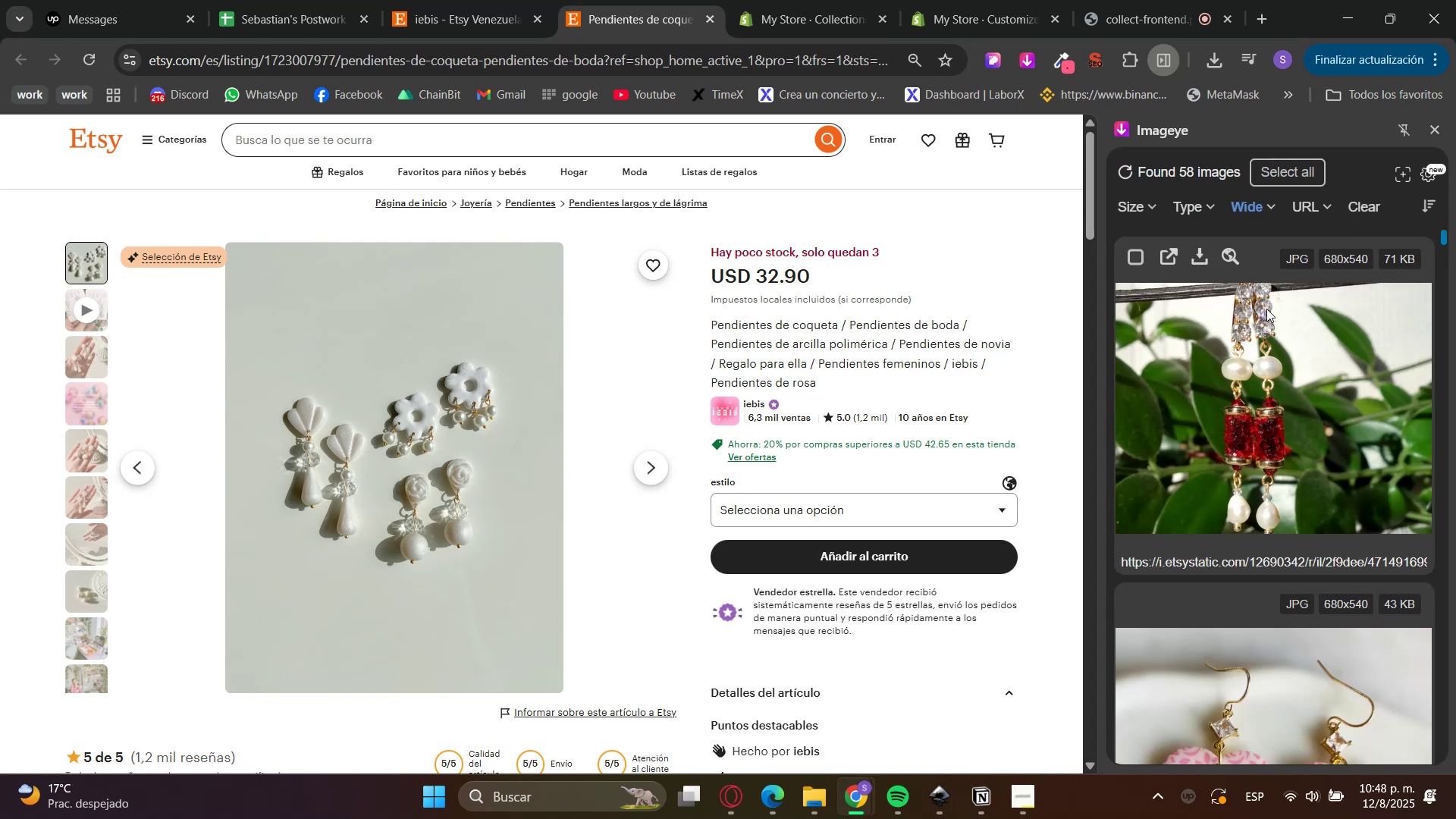 
scroll: coordinate [1286, 468], scroll_direction: down, amount: 2.0
 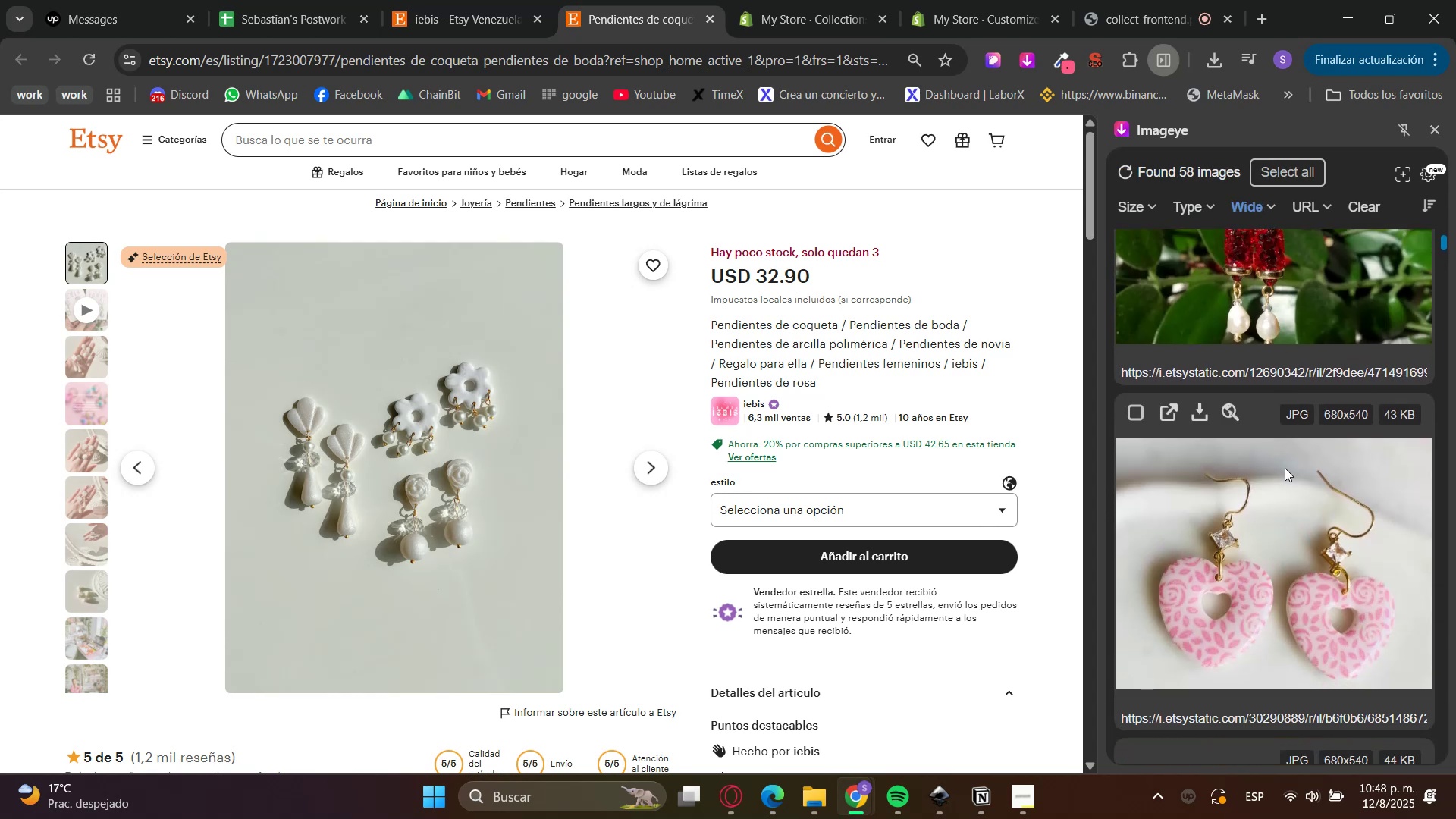 
scroll: coordinate [1277, 469], scroll_direction: up, amount: 3.0
 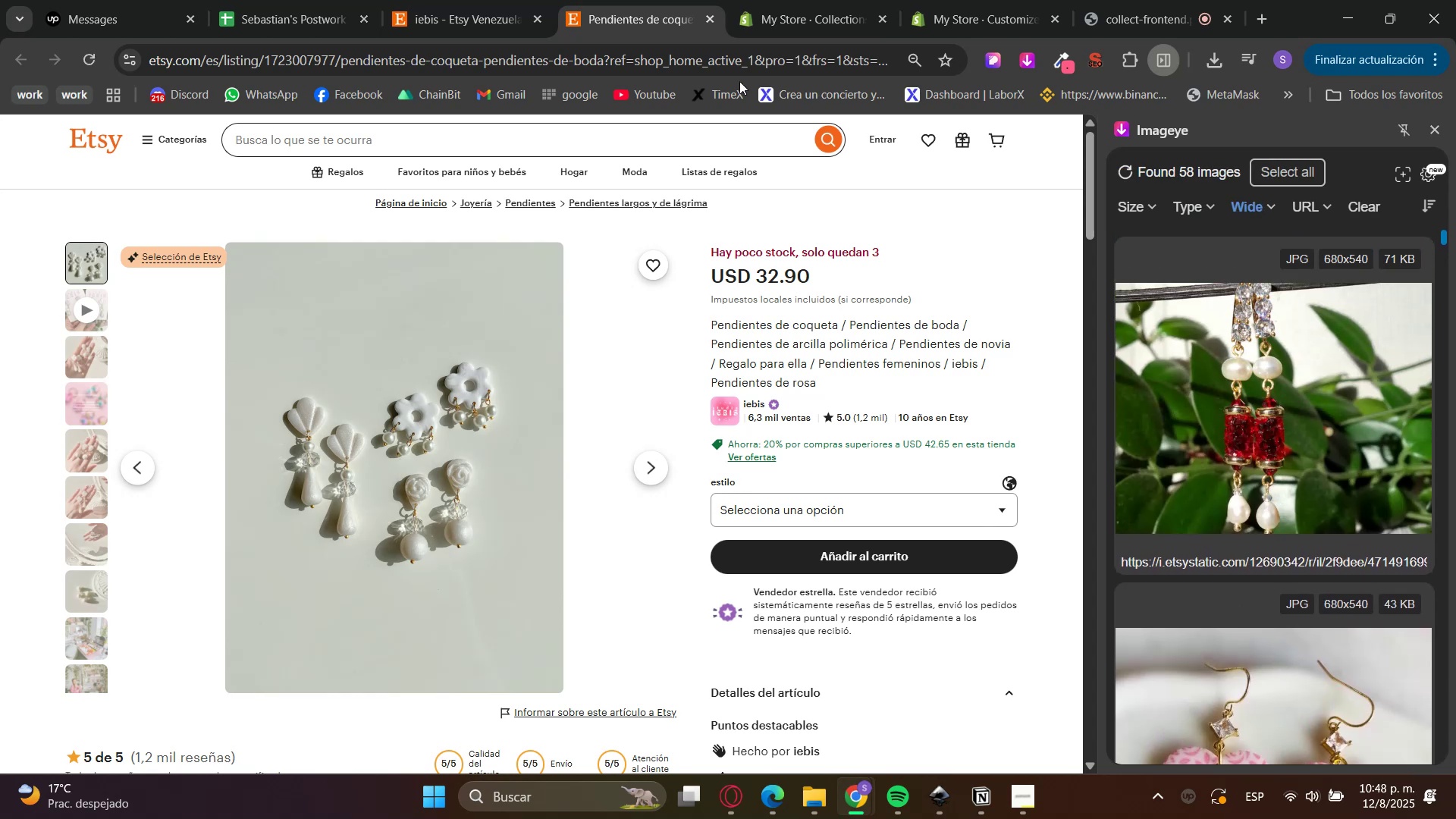 
left_click([463, 0])
 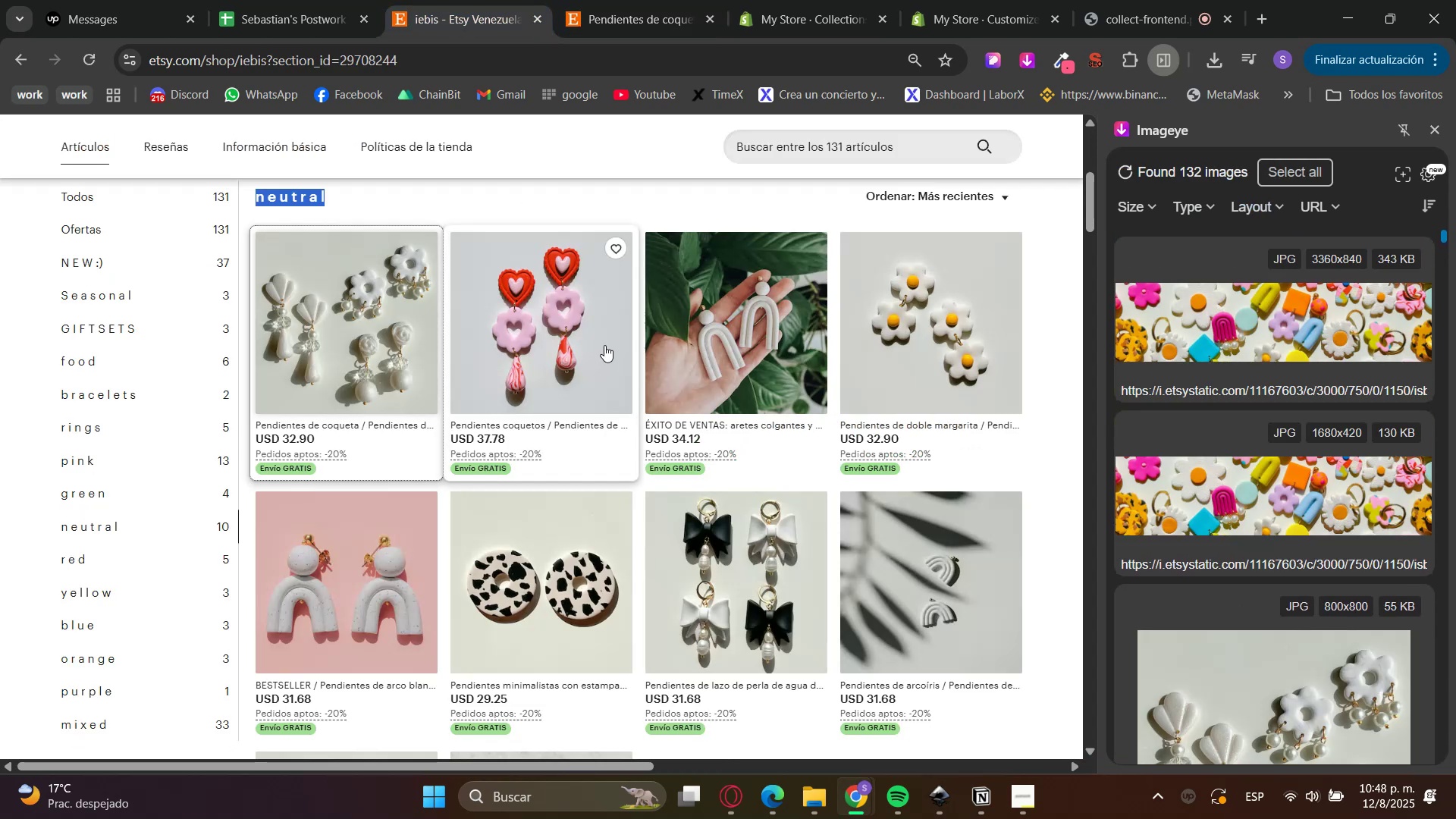 
hold_key(key=ControlLeft, duration=1.24)
left_click([606, 341])
 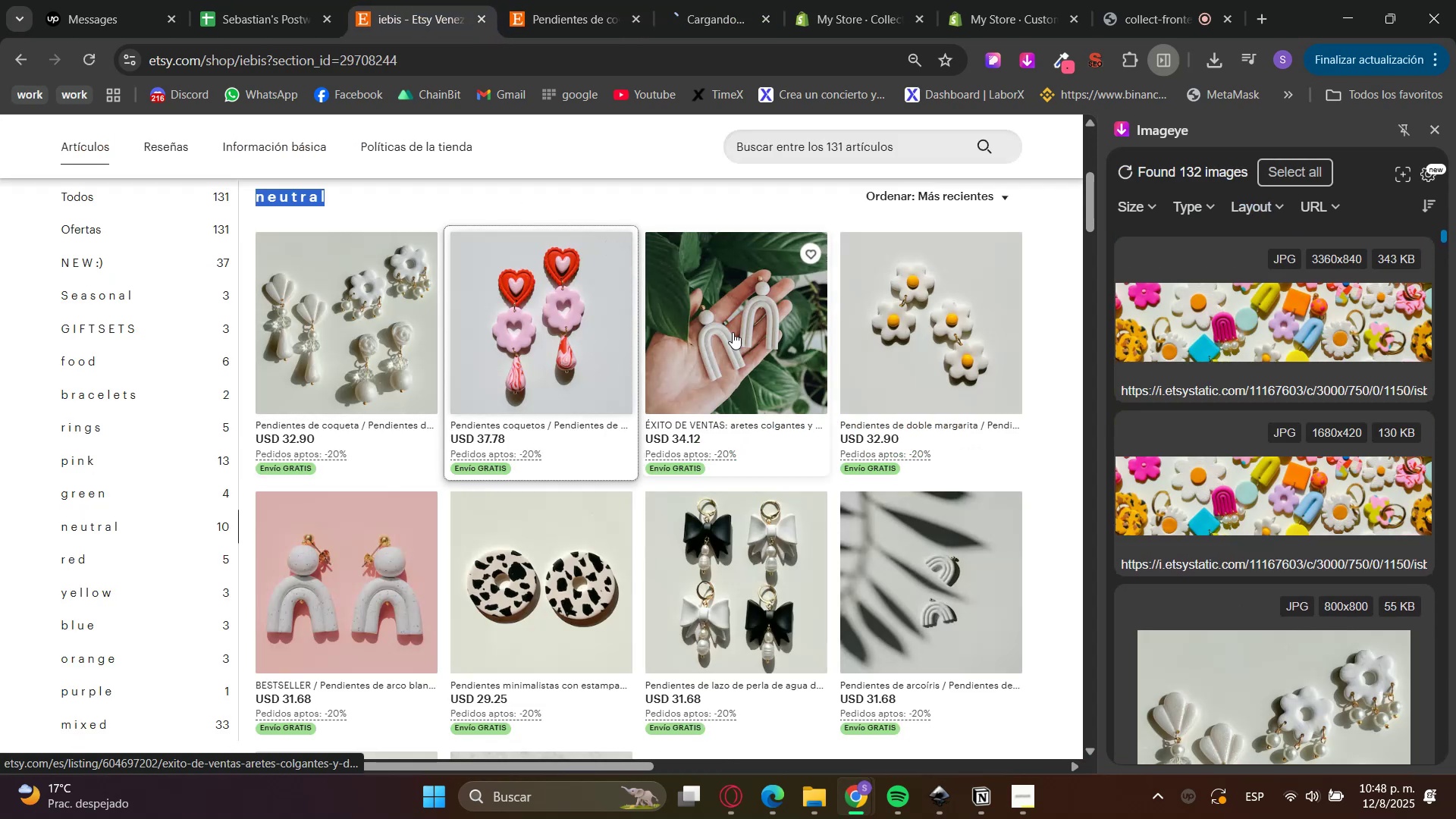 
double_click([745, 332])
 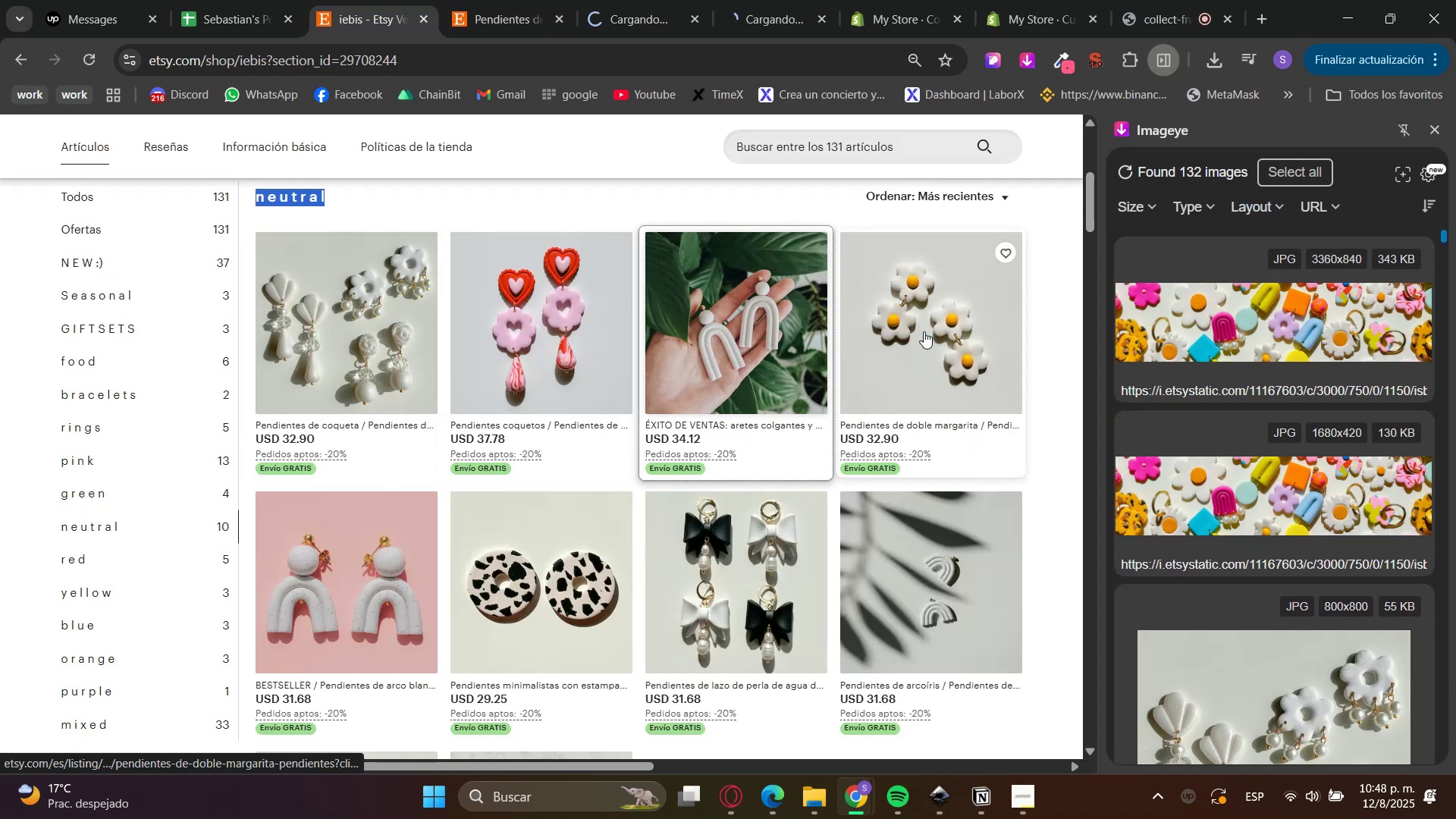 
triple_click([924, 331])
 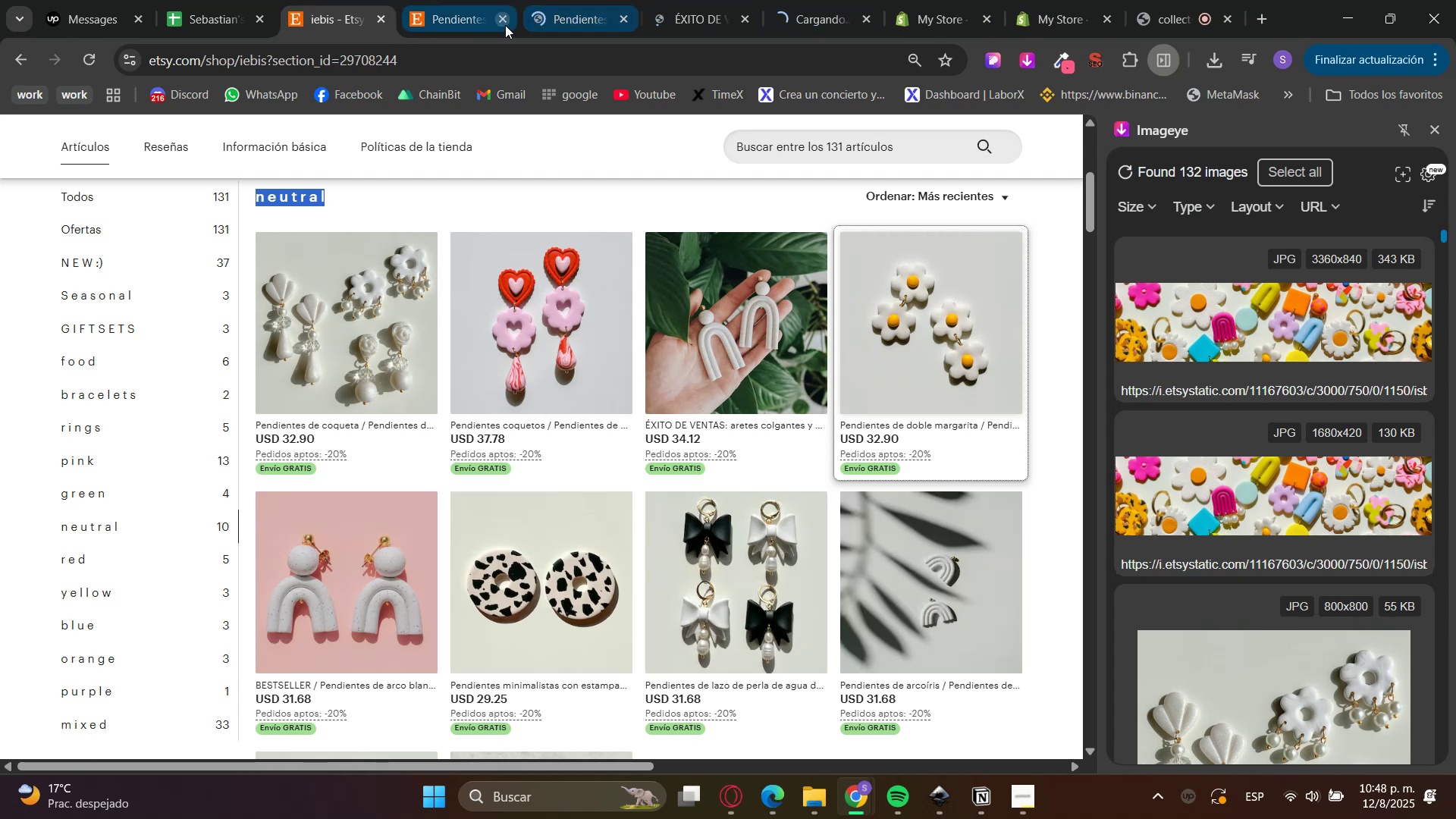 
double_click([481, 0])
 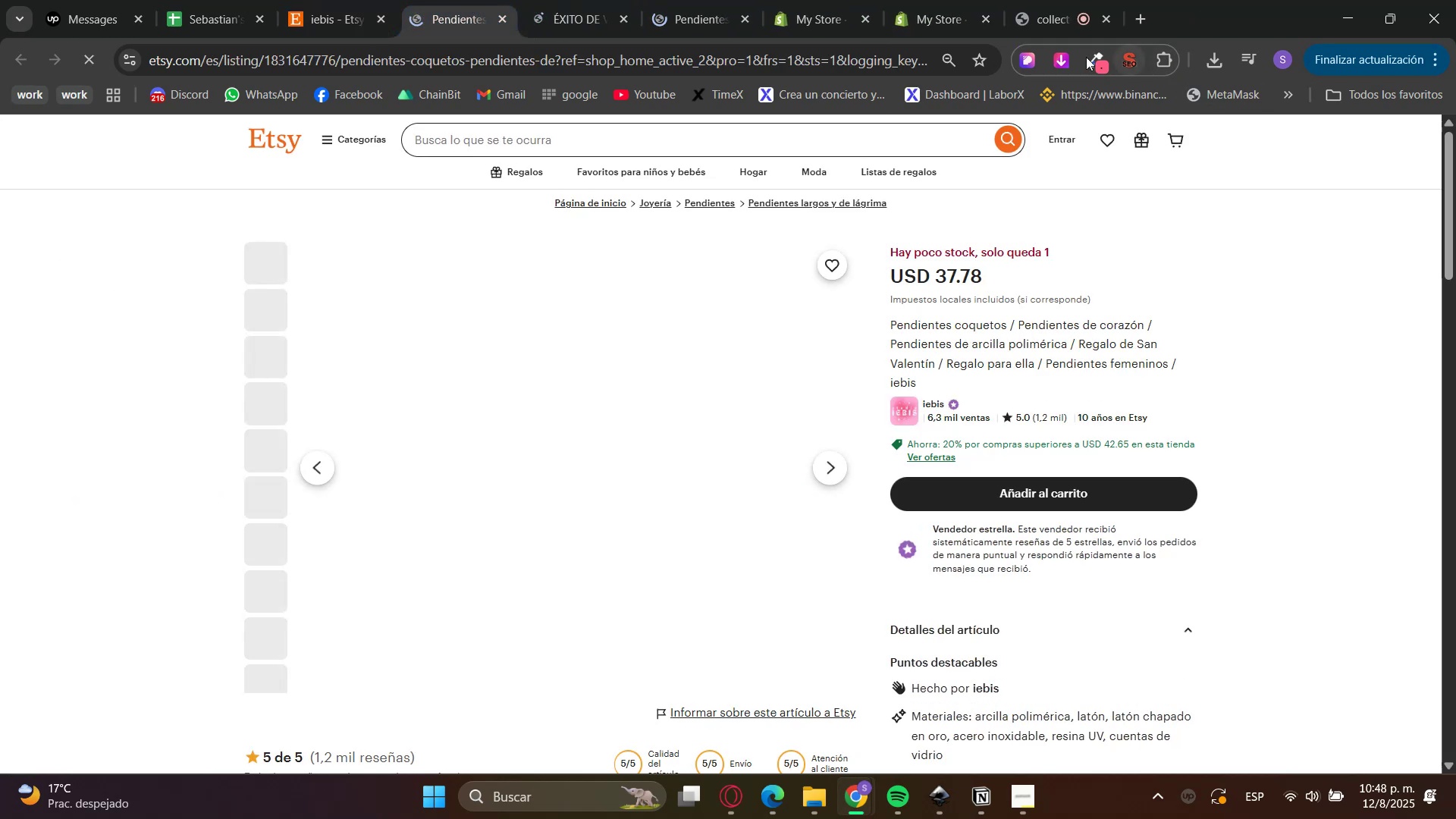 
left_click([1066, 65])
 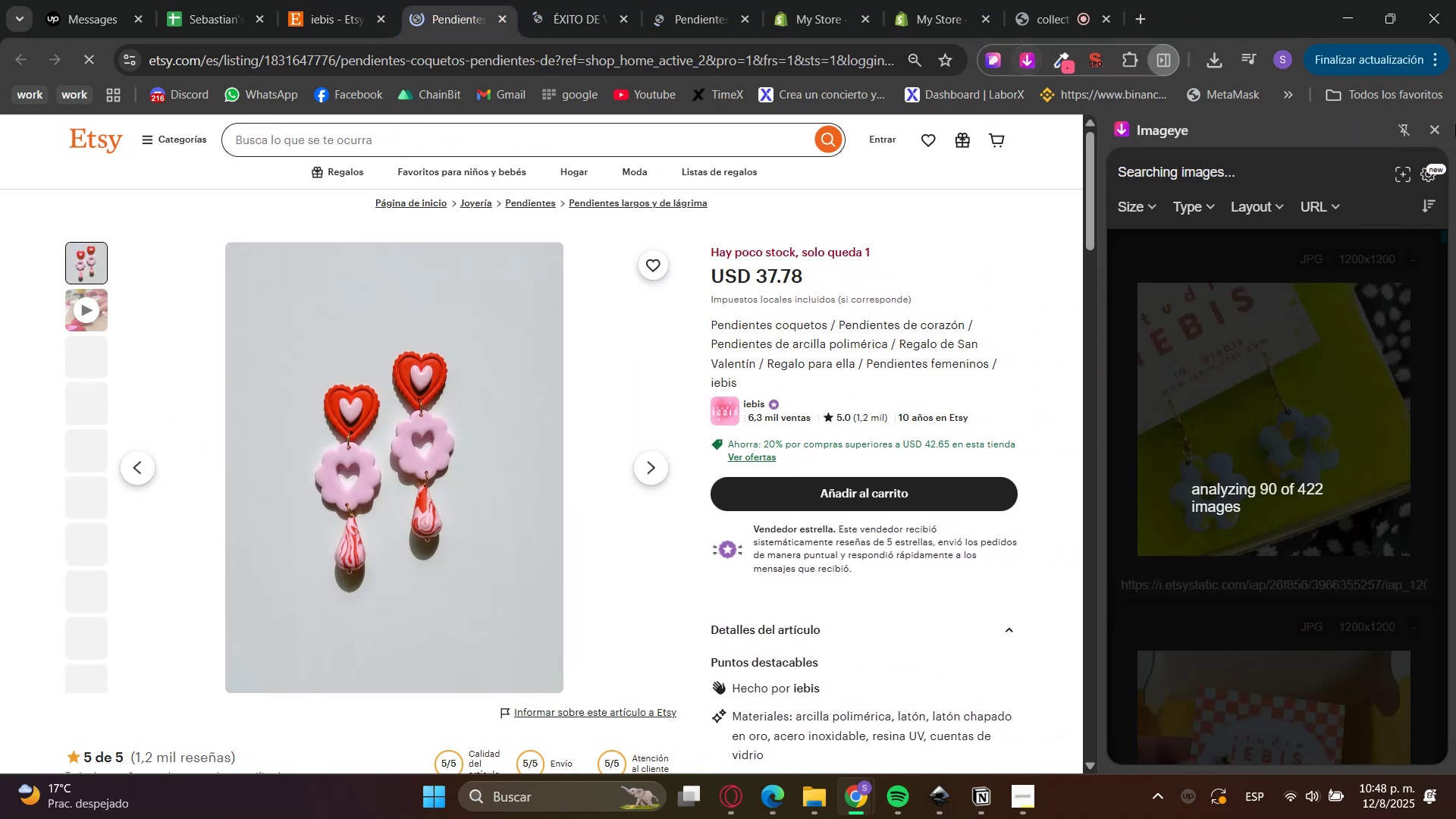 
left_click([1249, 205])
 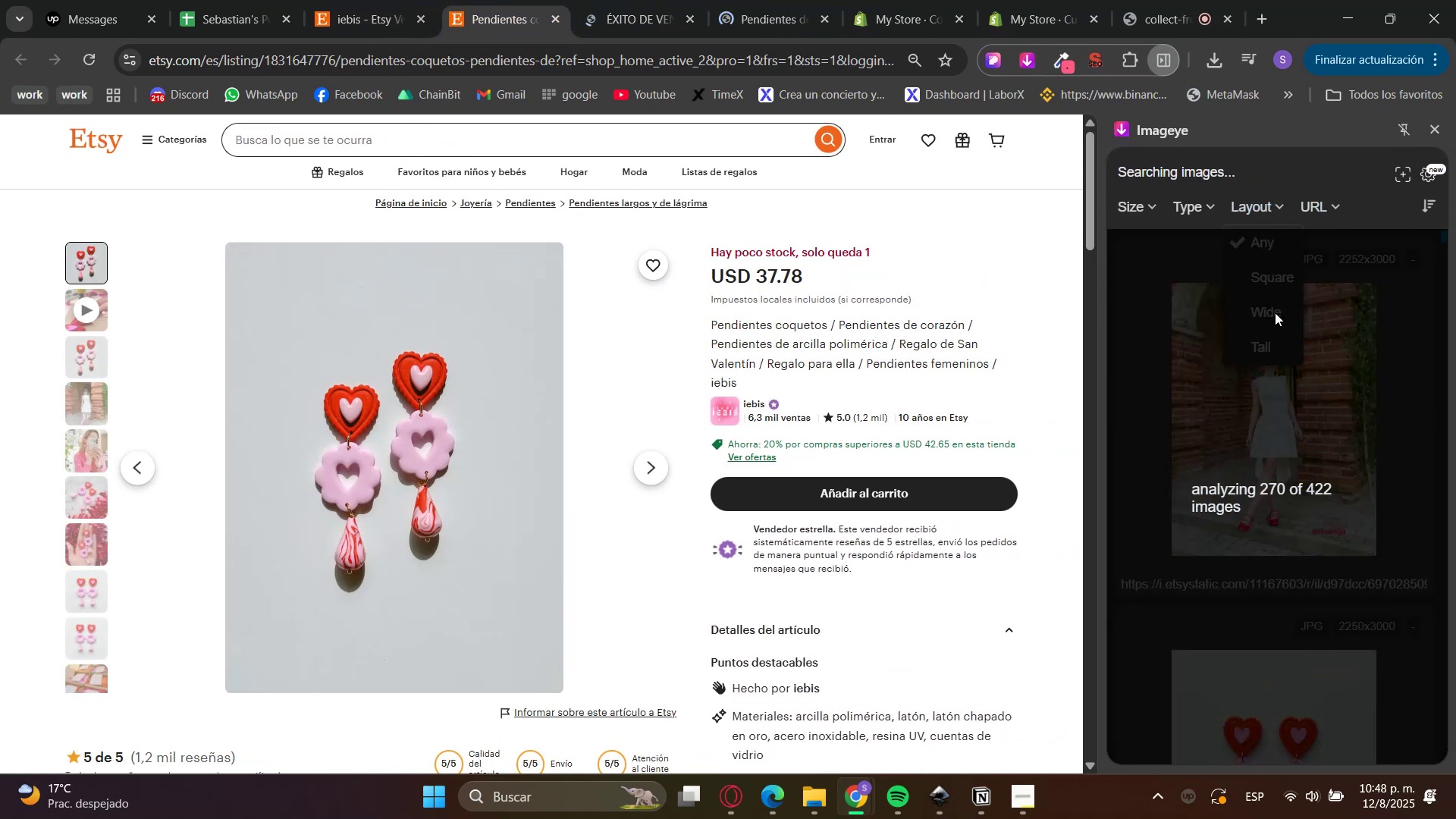 
wait(7.7)
 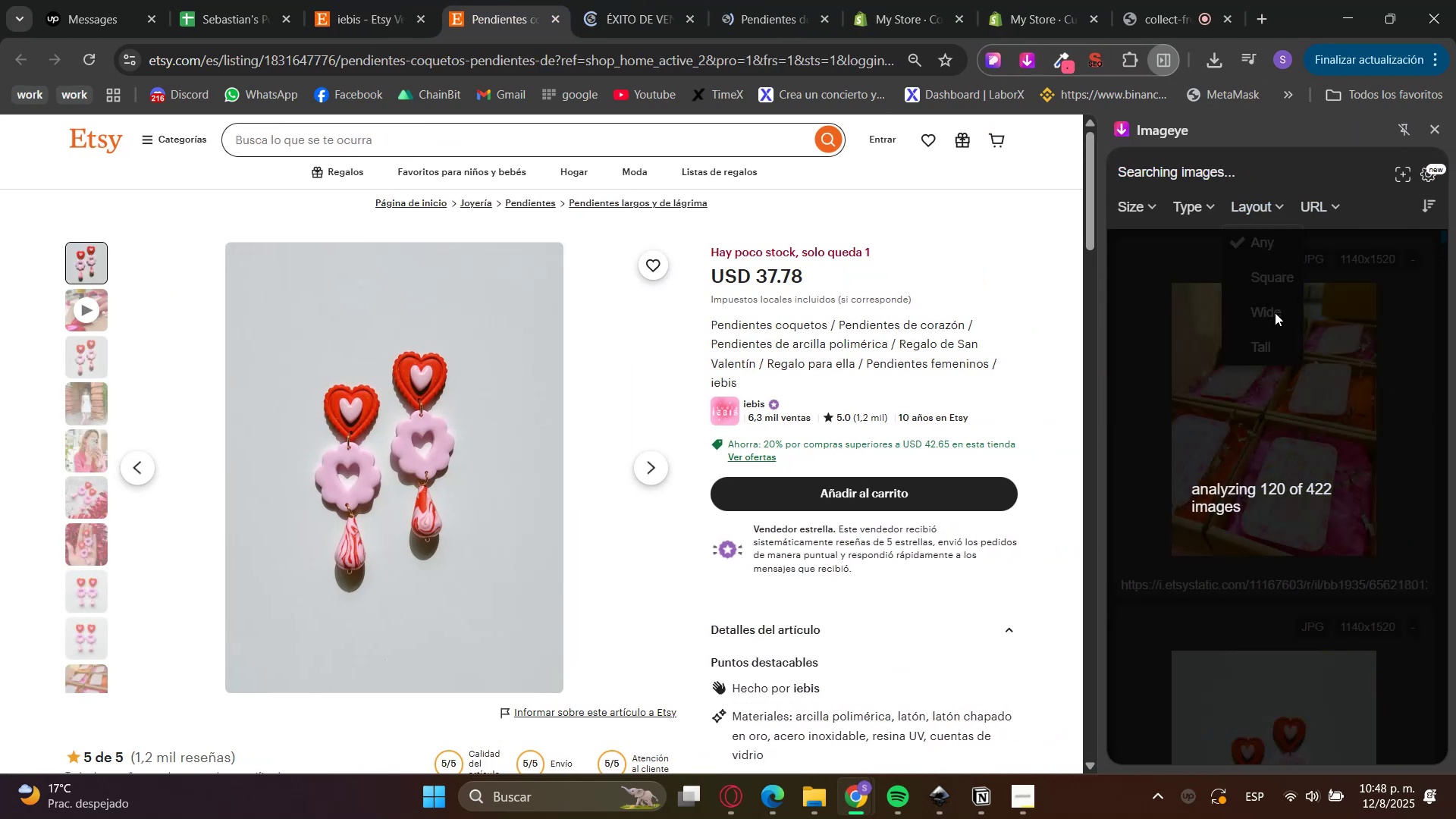 
left_click([1275, 312])
 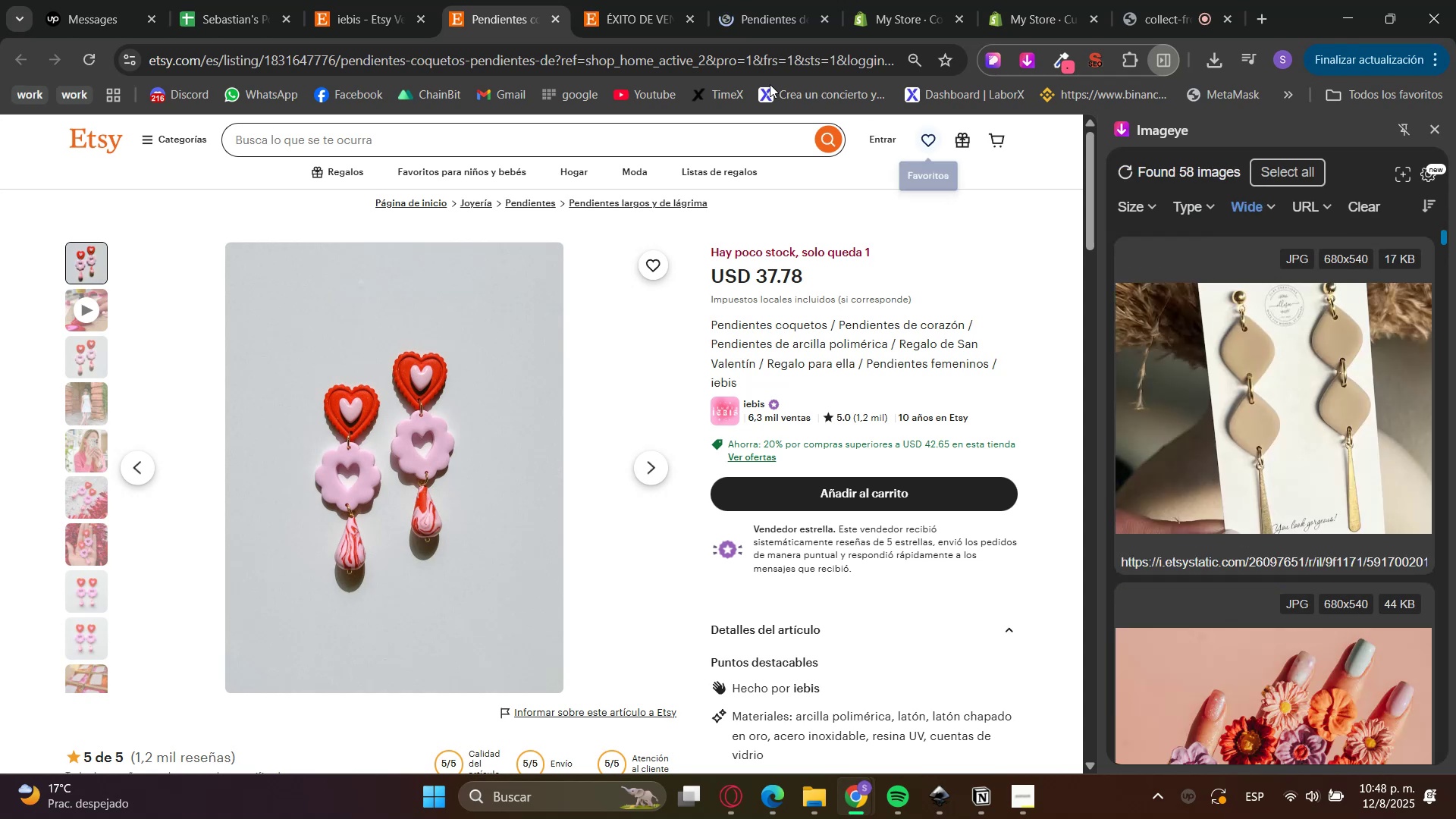 
left_click([562, 20])
 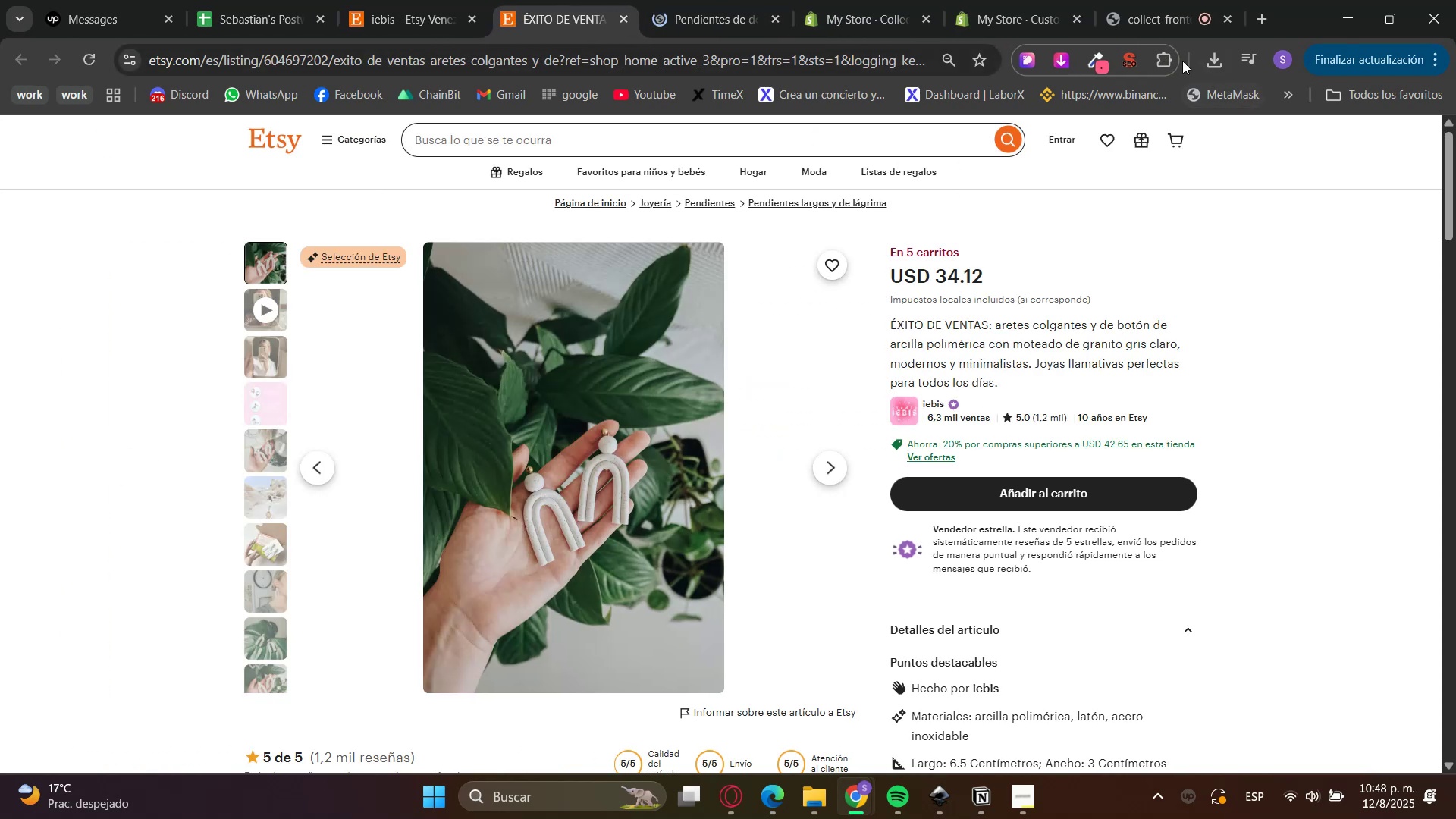 
left_click([1055, 61])
 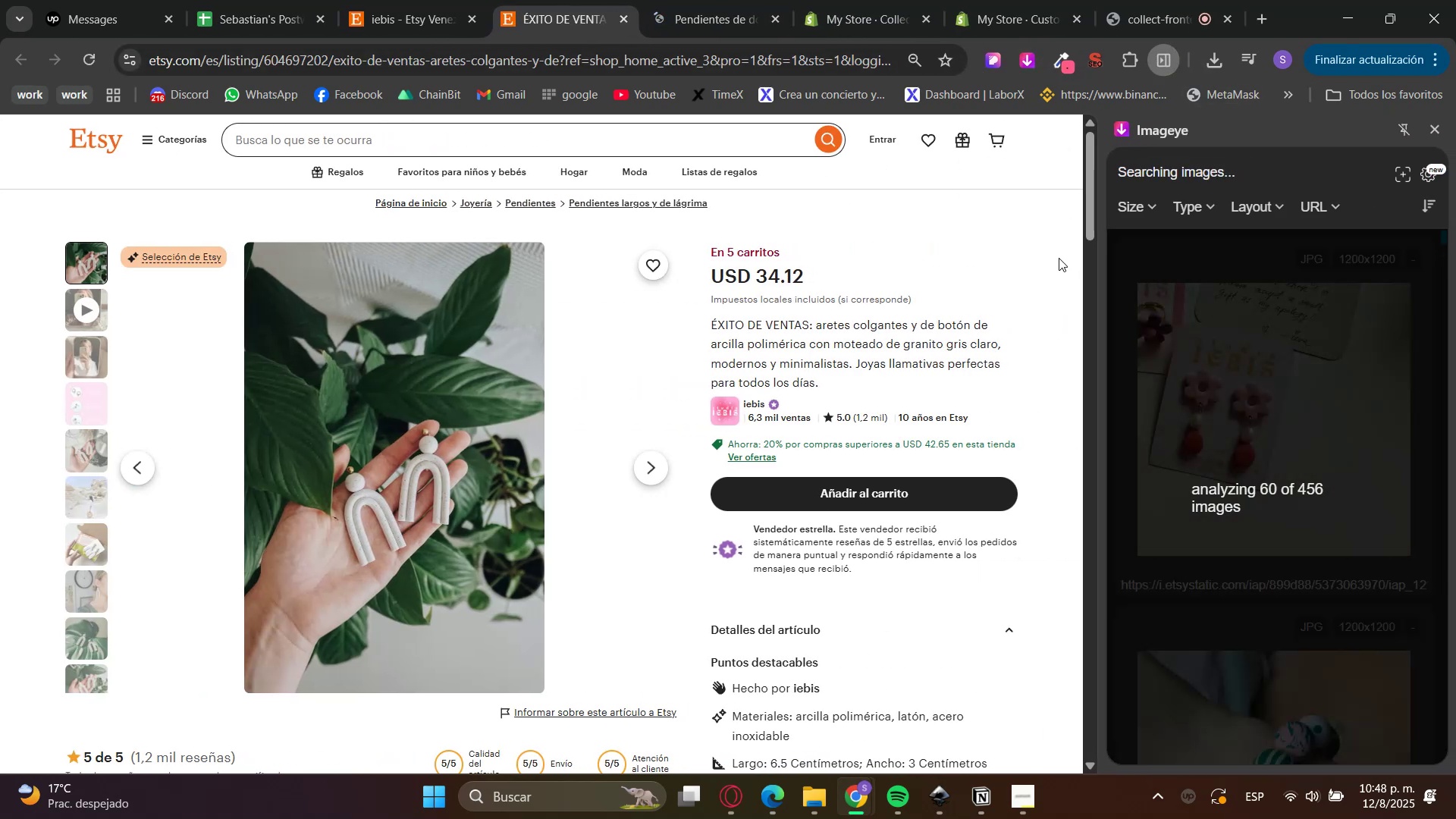 
left_click([1246, 210])
 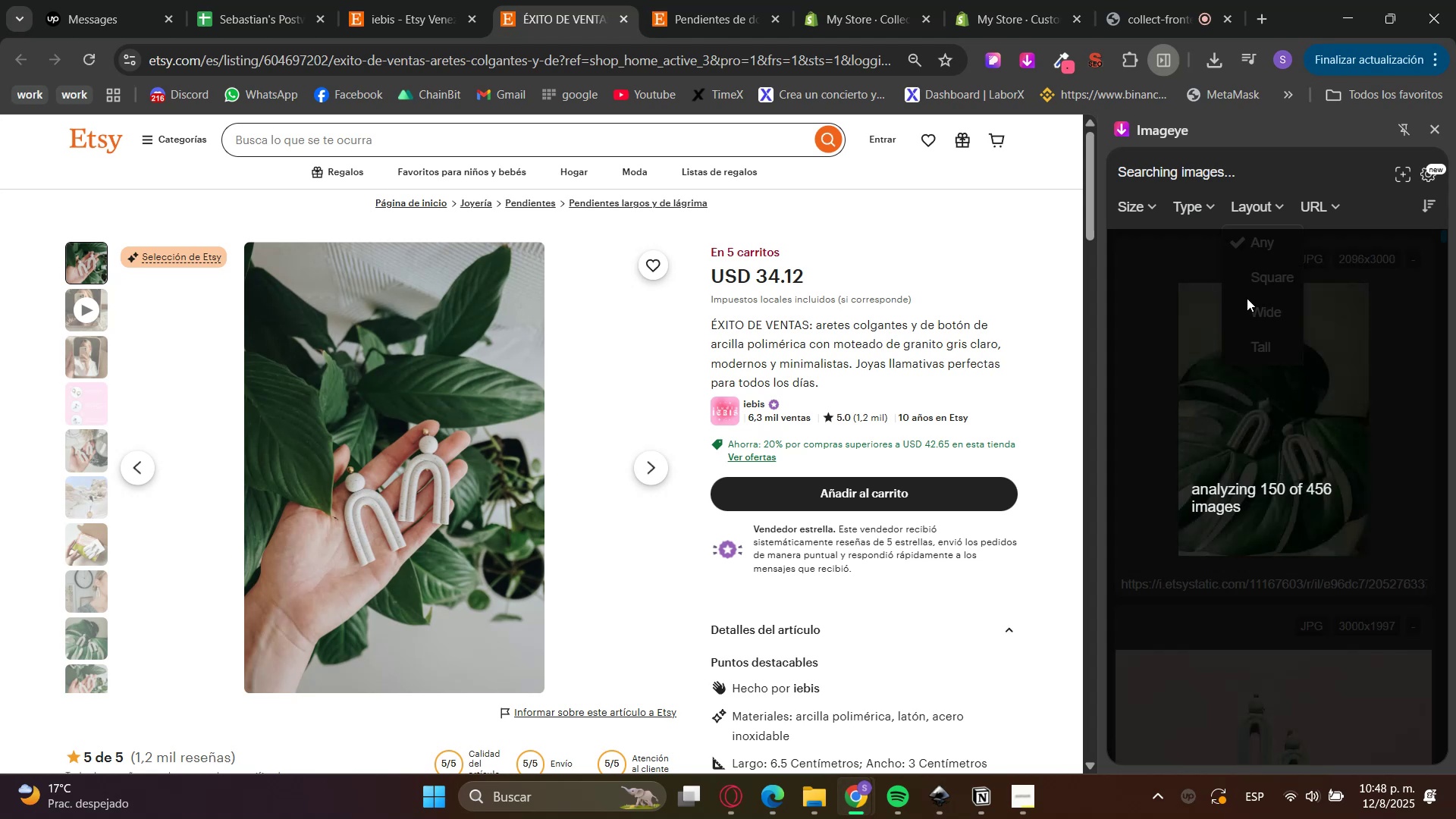 
wait(8.9)
 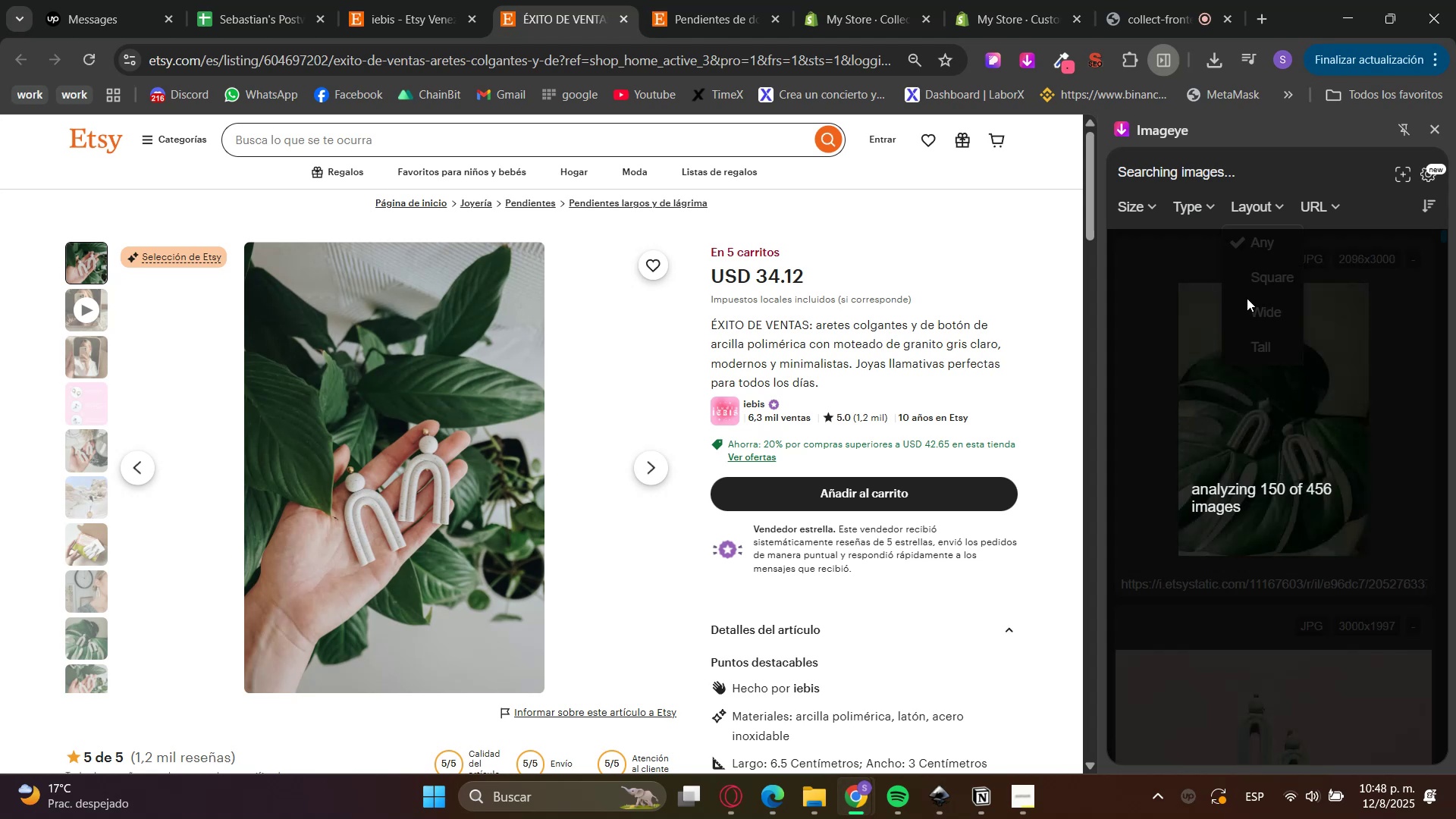 
left_click([1247, 298])
 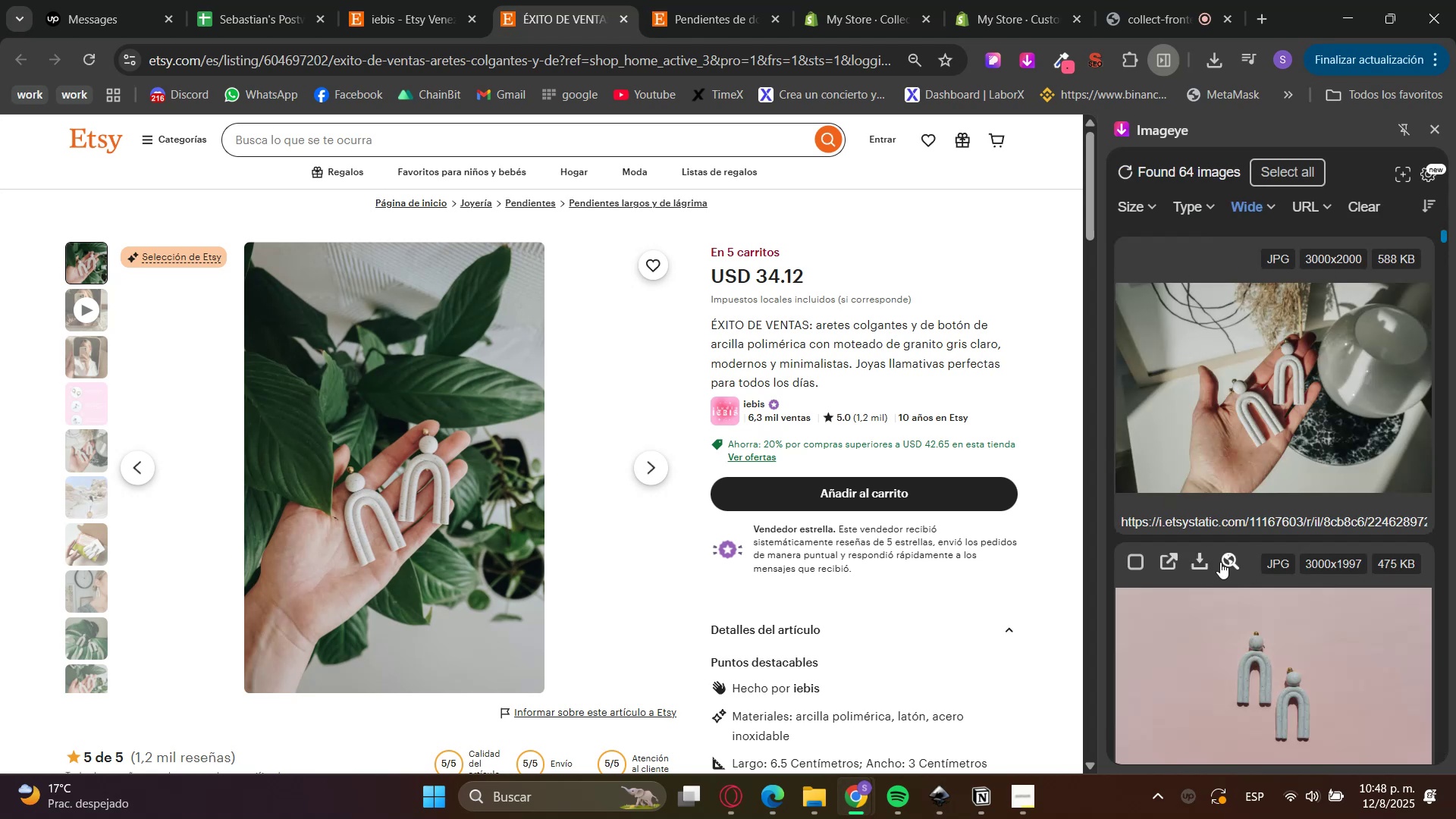 
left_click([1200, 560])
 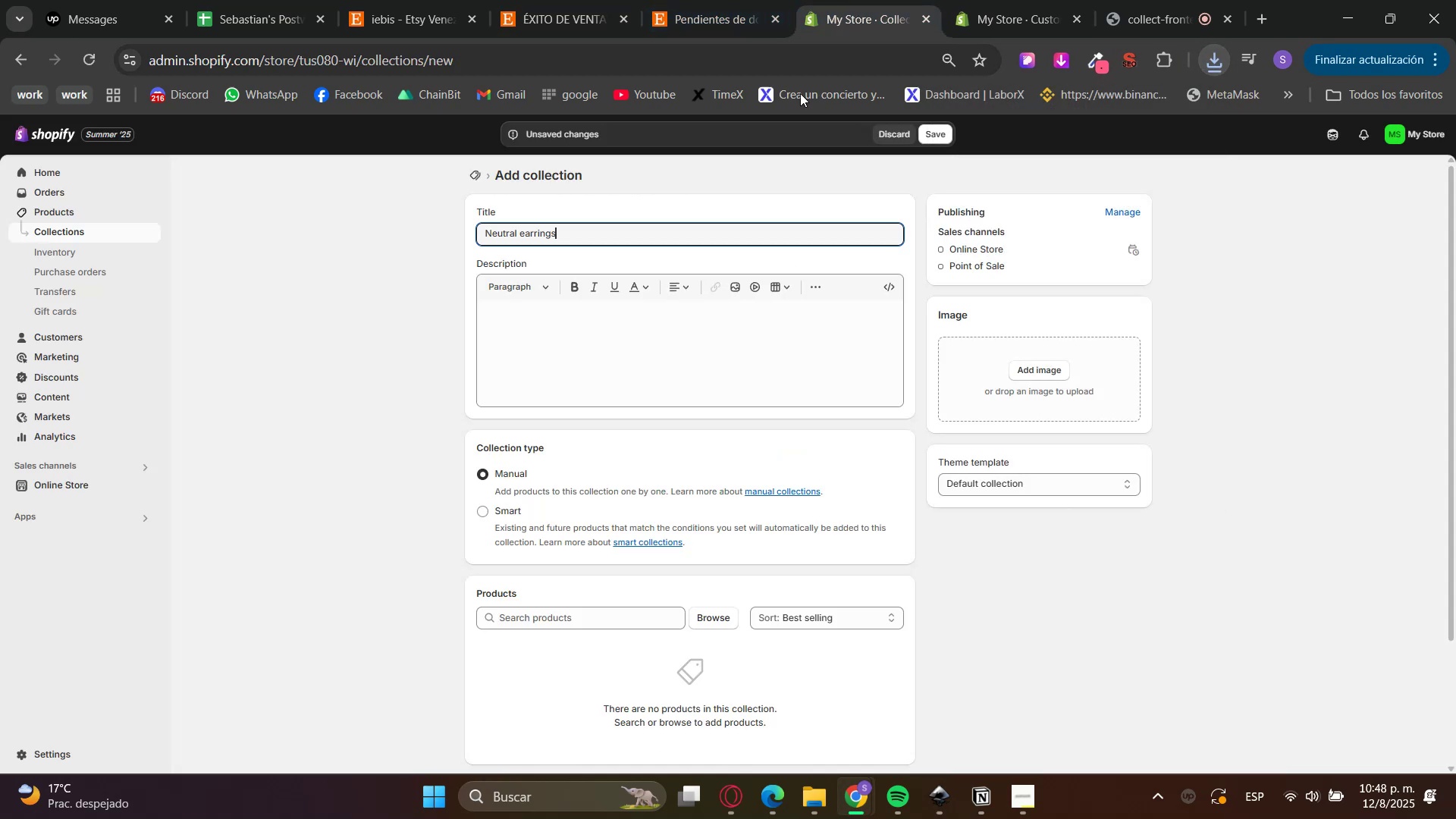 
left_click([1032, 361])
 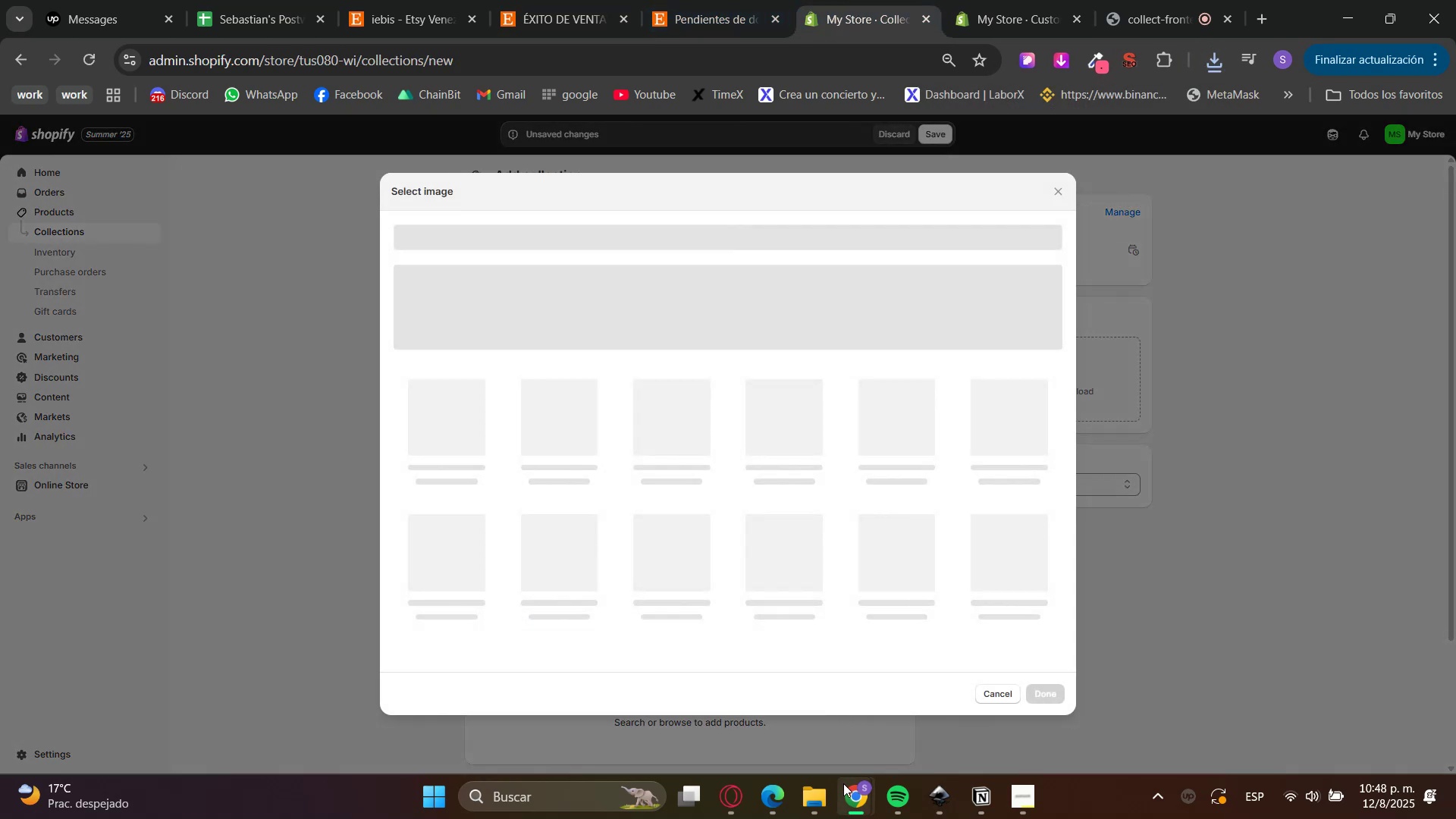 
left_click([817, 800])
 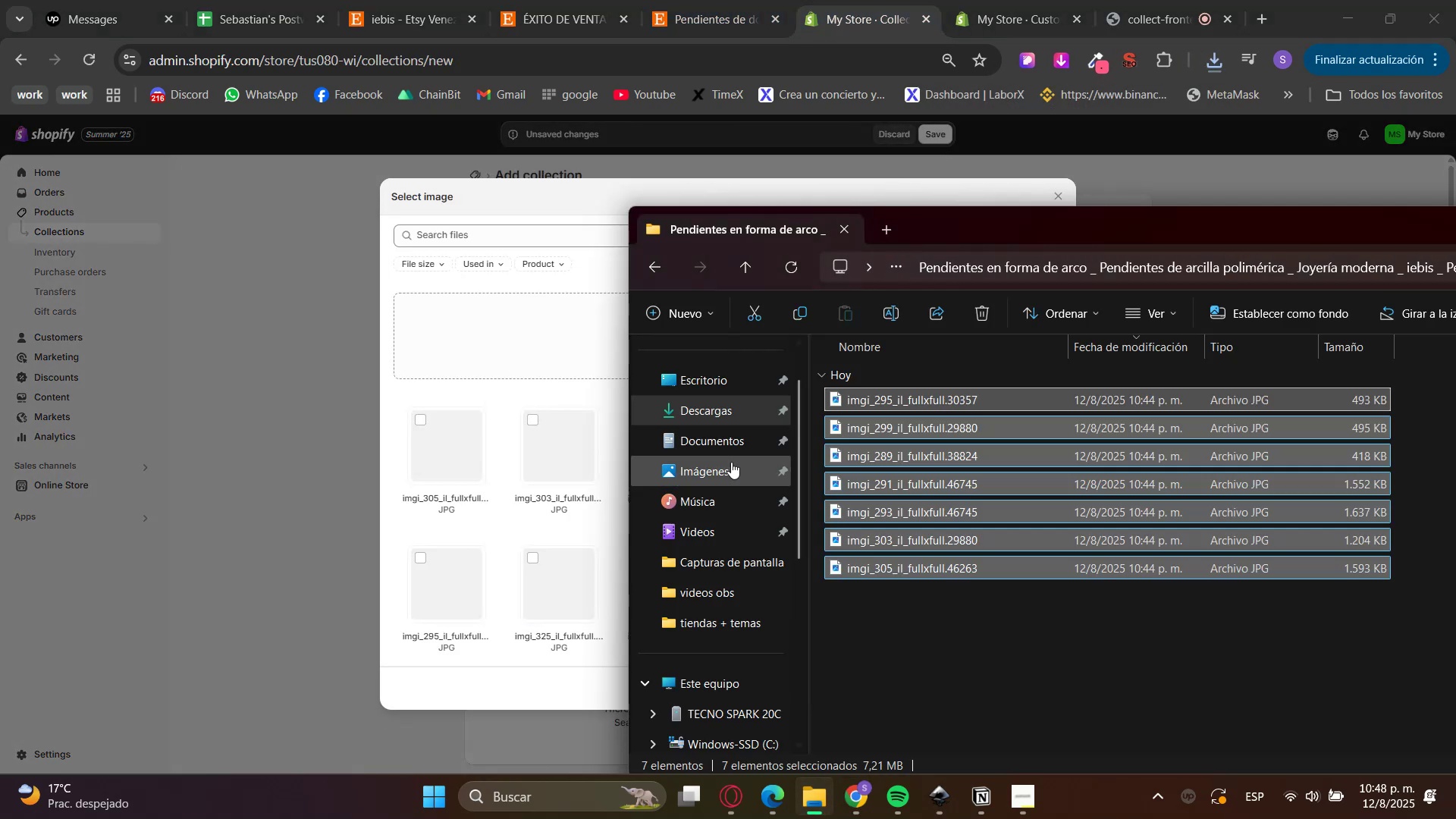 
left_click([723, 394])
 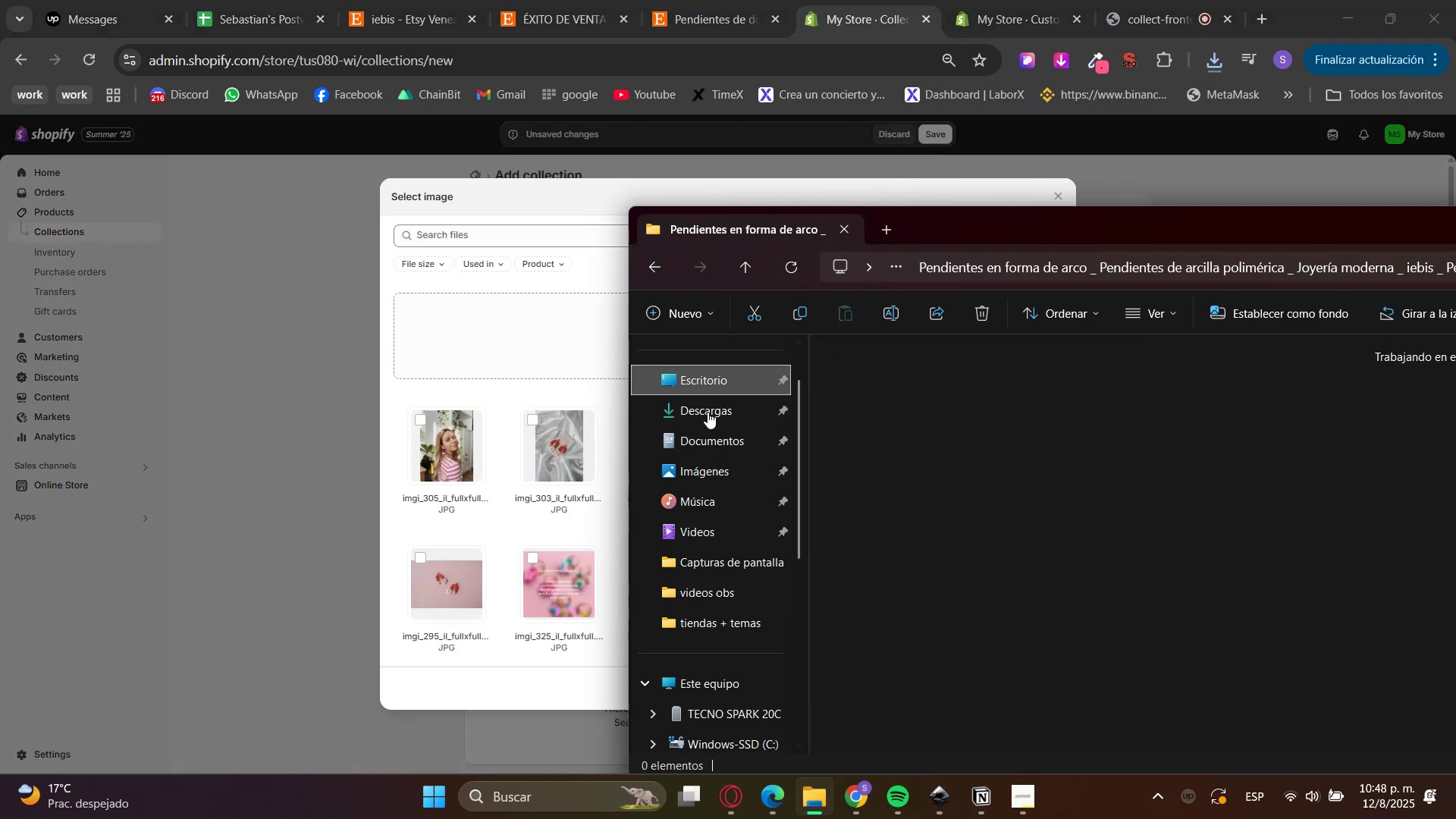 
triple_click([708, 412])
 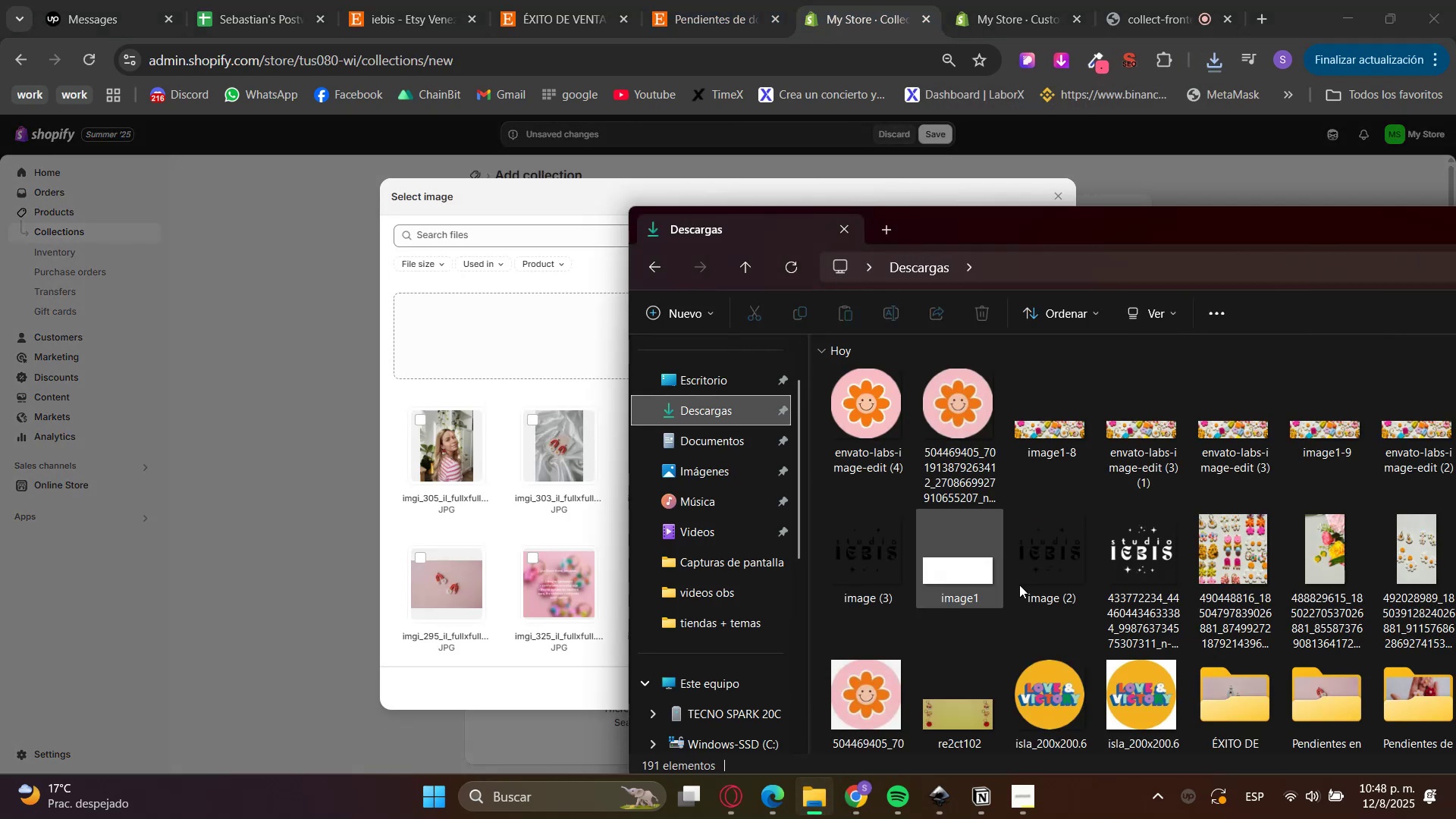 
double_click([1224, 693])
 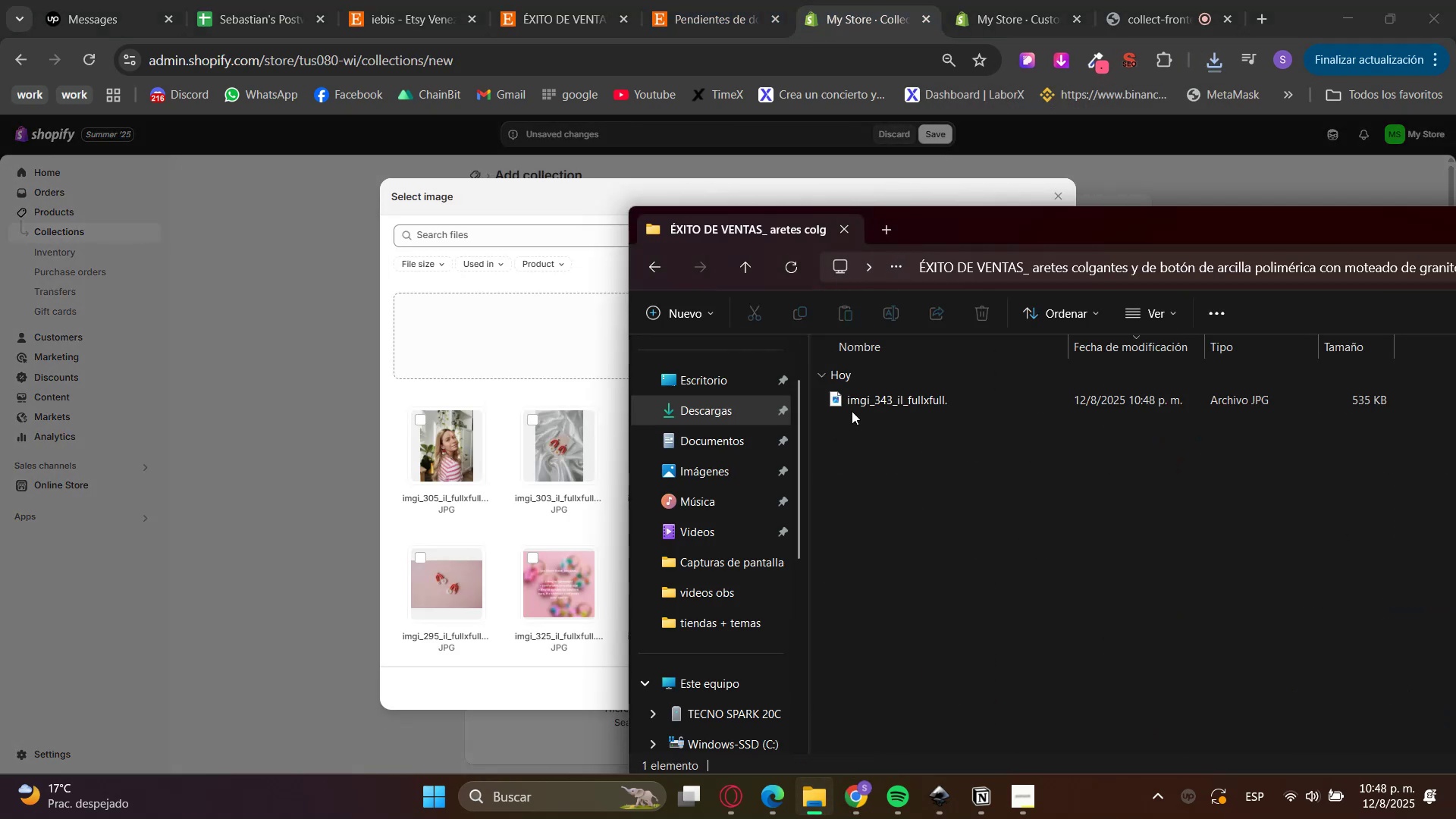 
left_click_drag(start_coordinate=[855, 399], to_coordinate=[499, 403])
 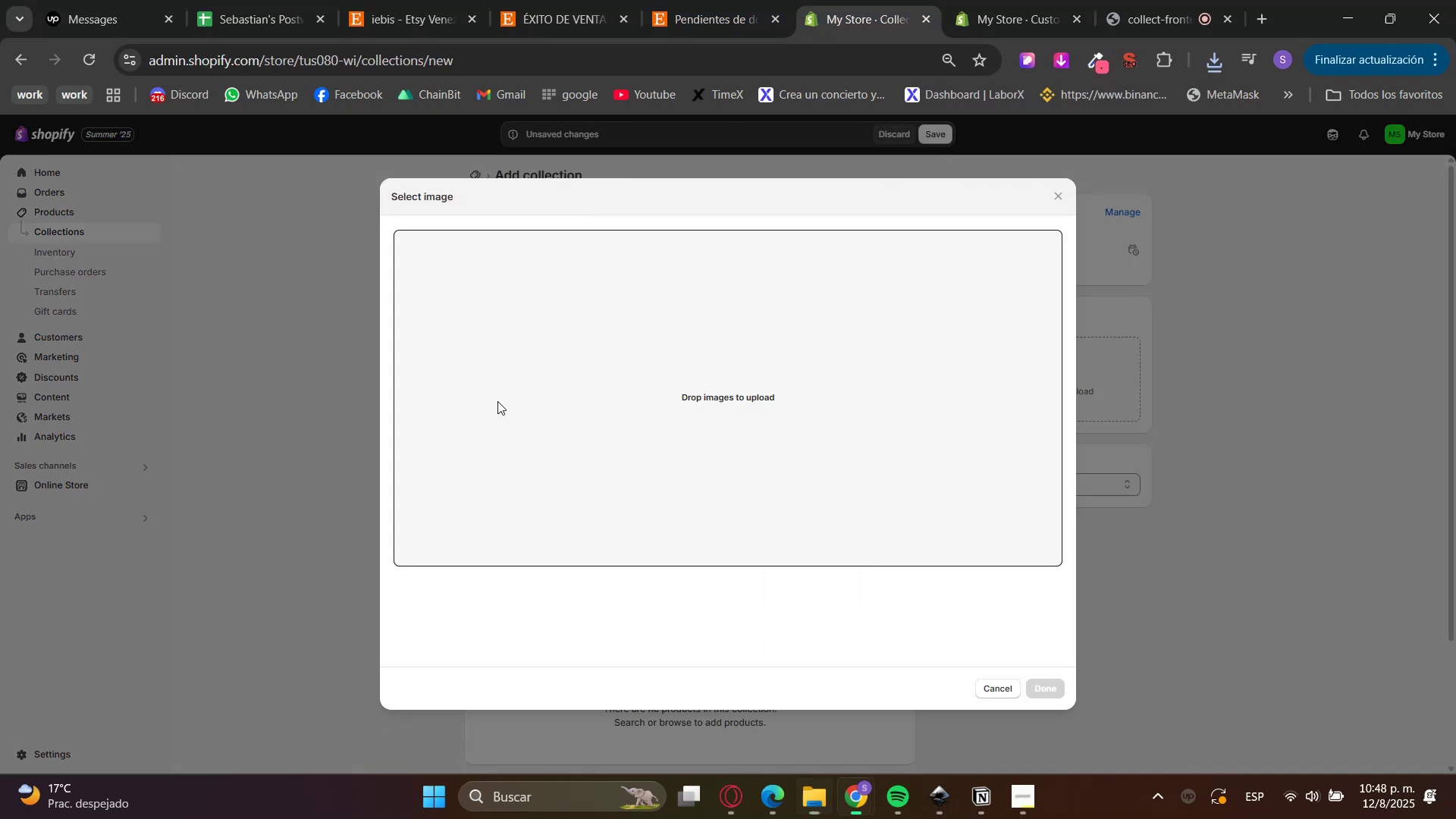 
mouse_move([544, 486])
 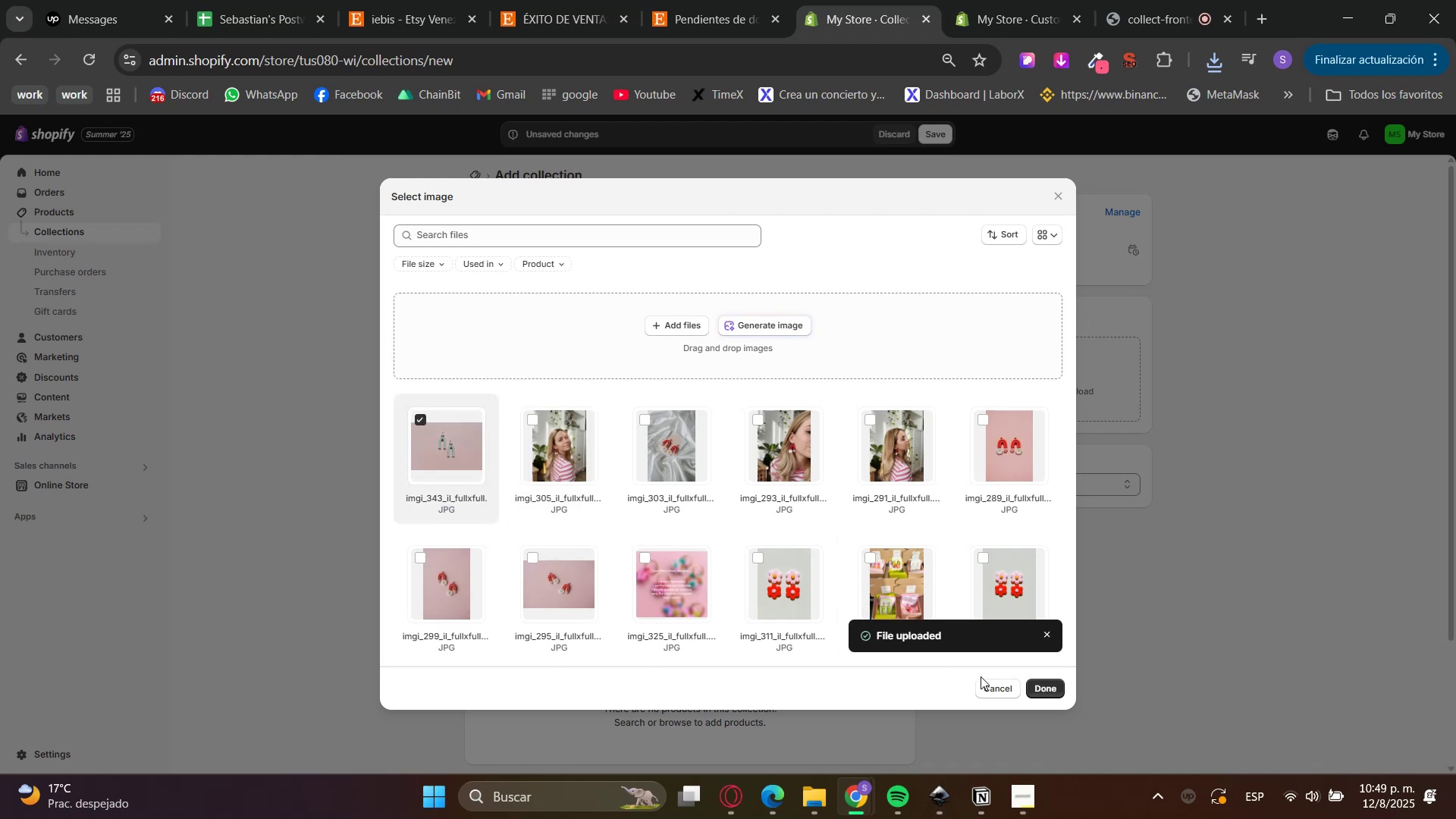 
left_click([1044, 687])
 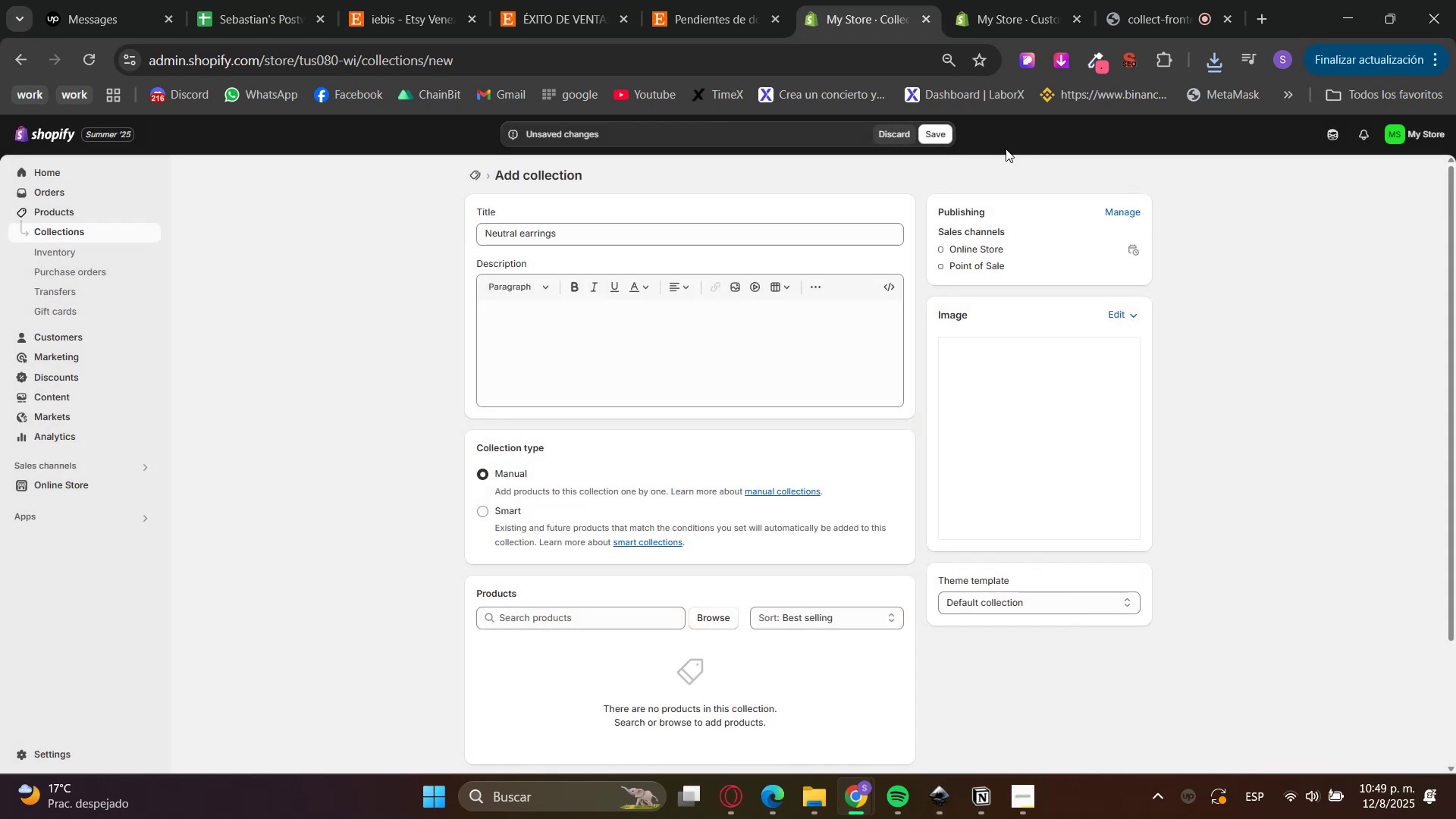 
left_click([938, 138])
 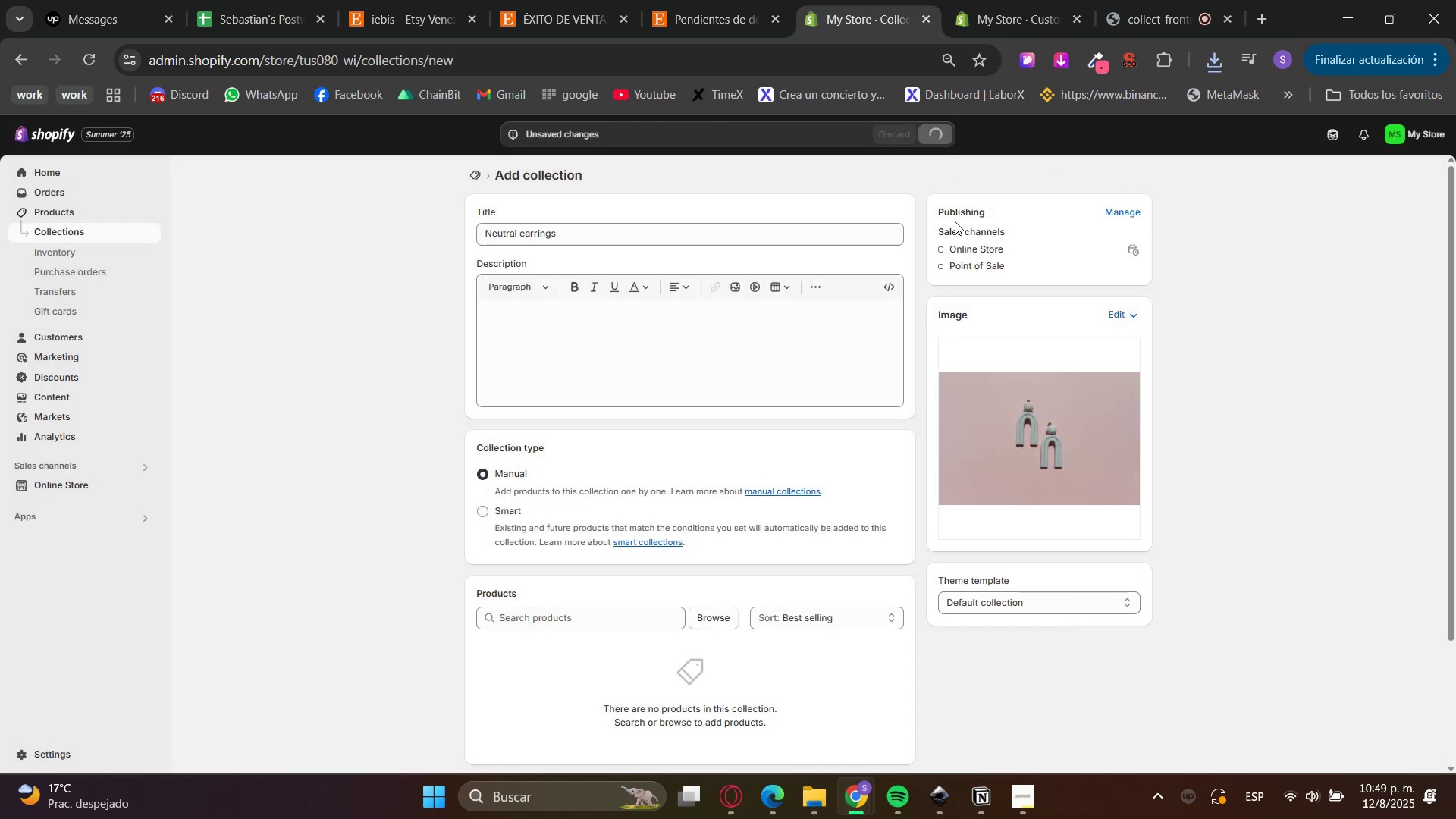 
left_click([1012, 7])
 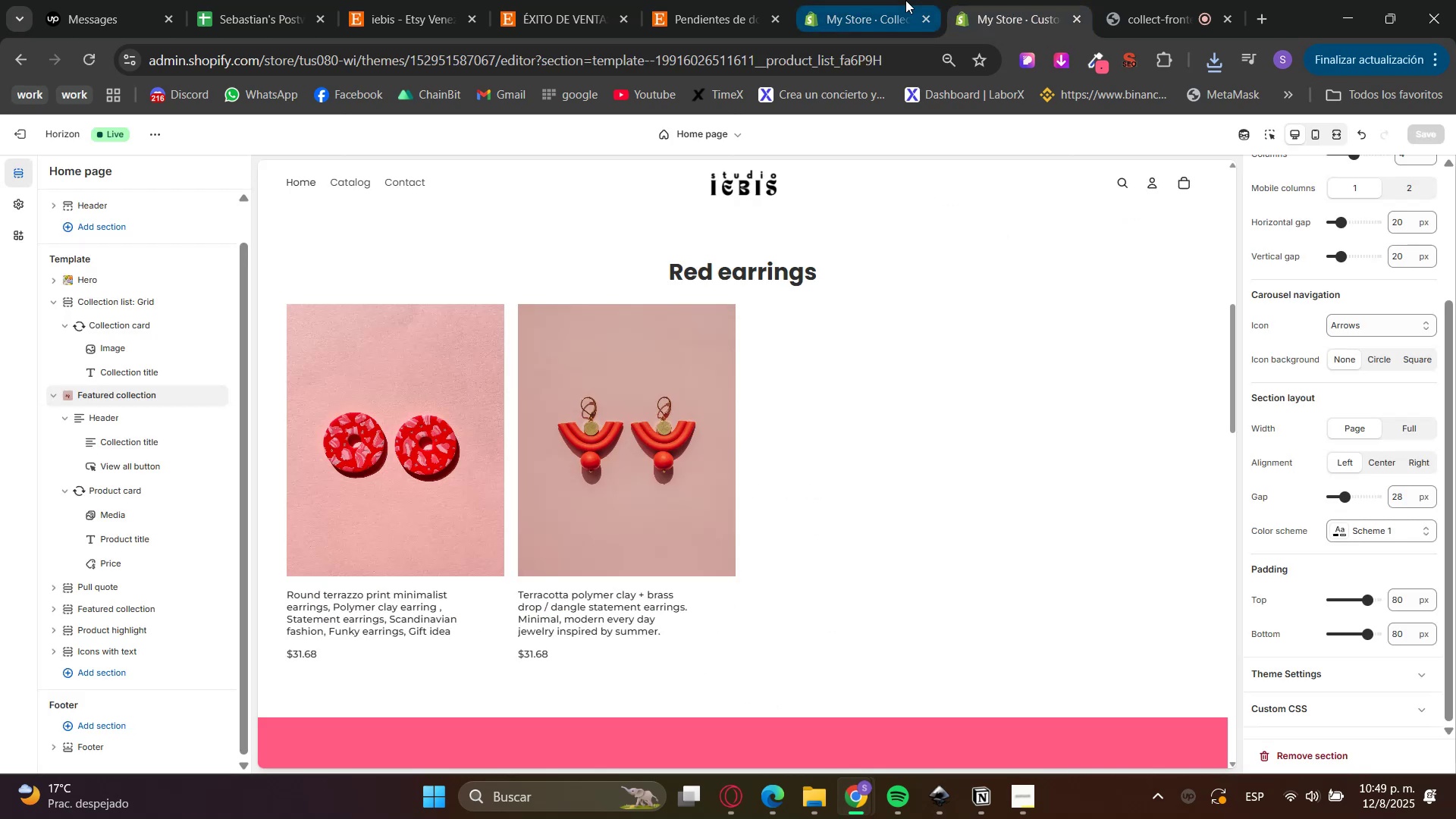 
left_click([905, 0])
 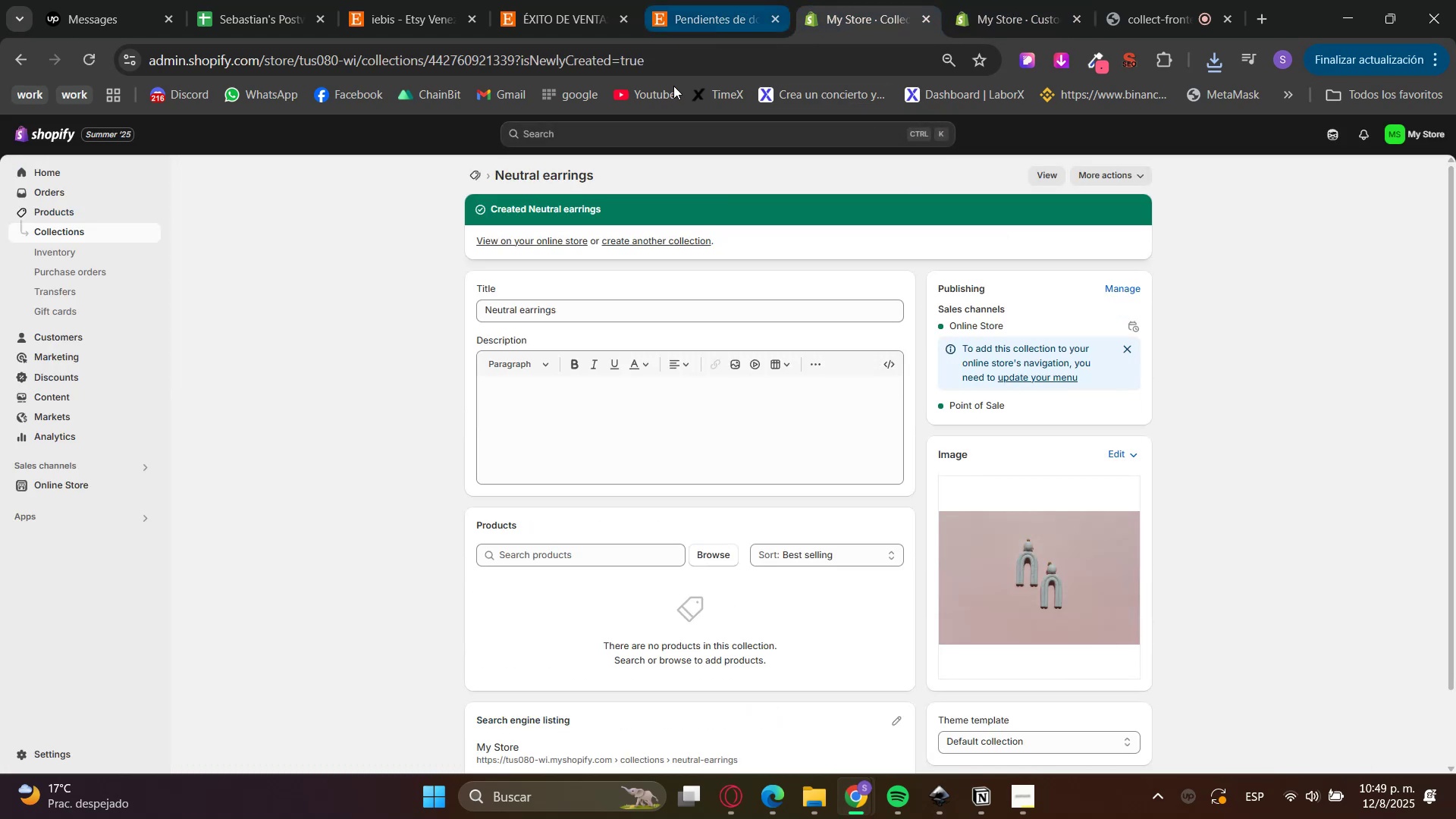 
left_click([70, 228])
 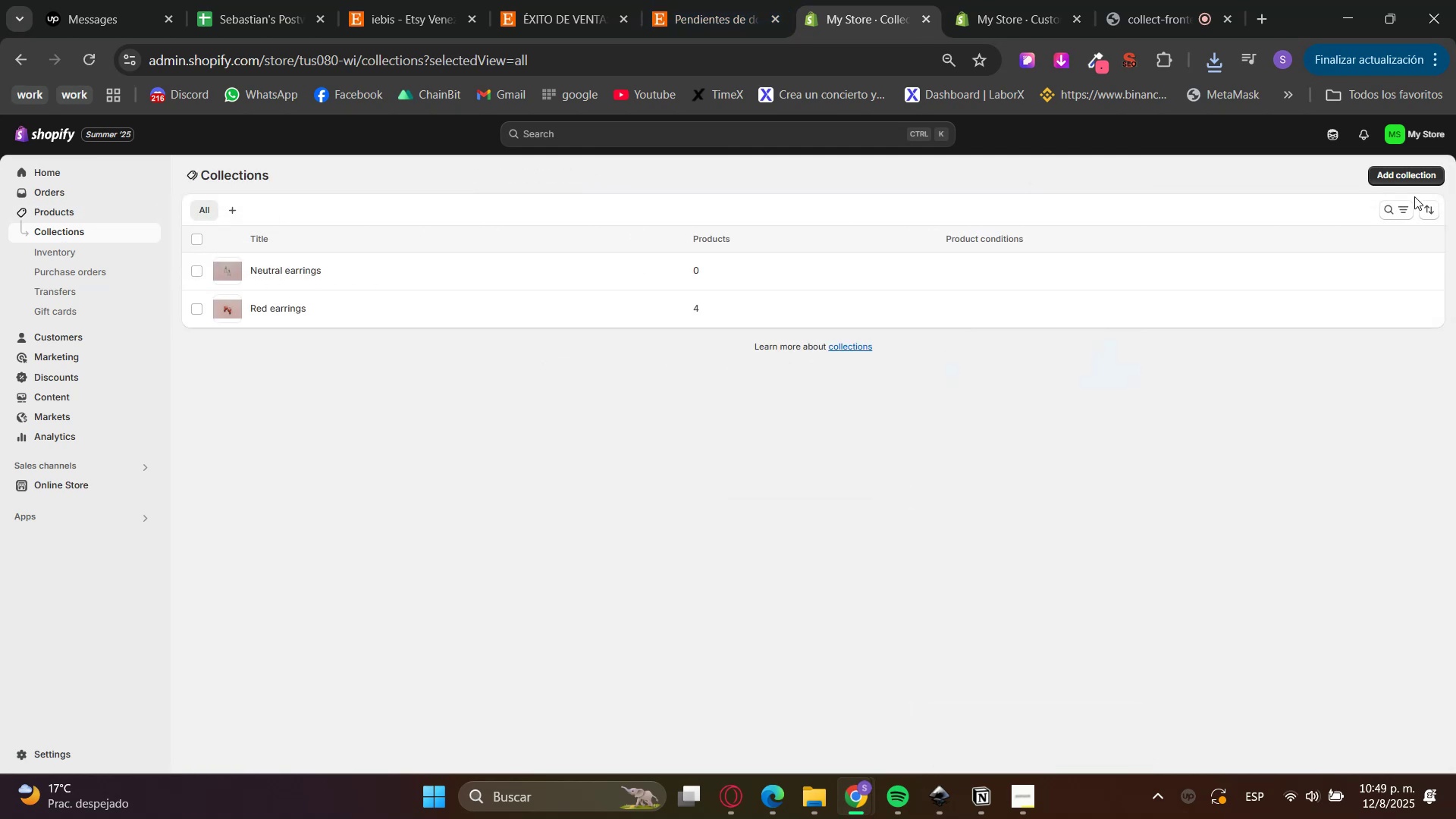 
double_click([545, 0])
 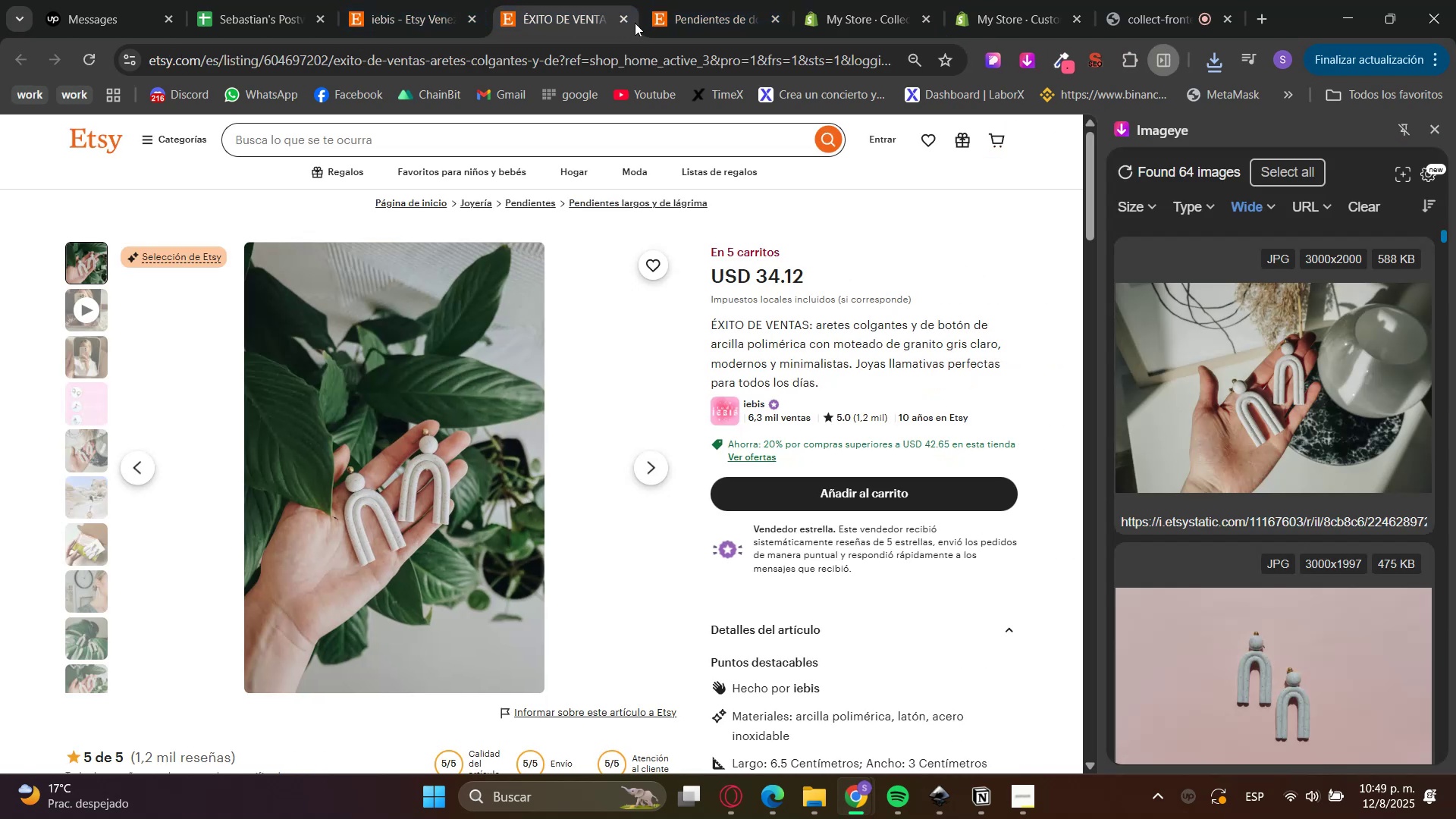 
double_click([624, 21])
 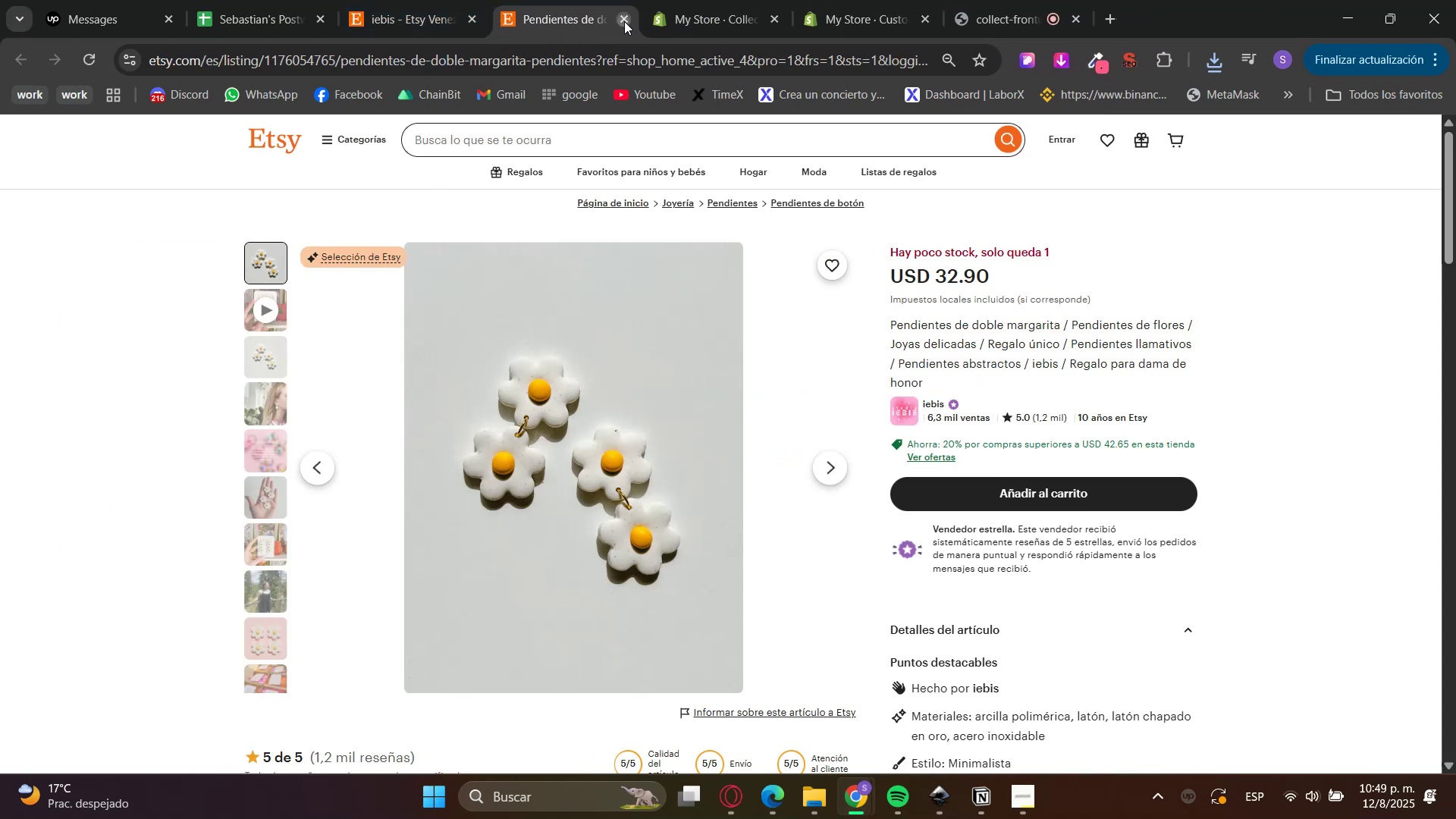 
double_click([406, 0])
 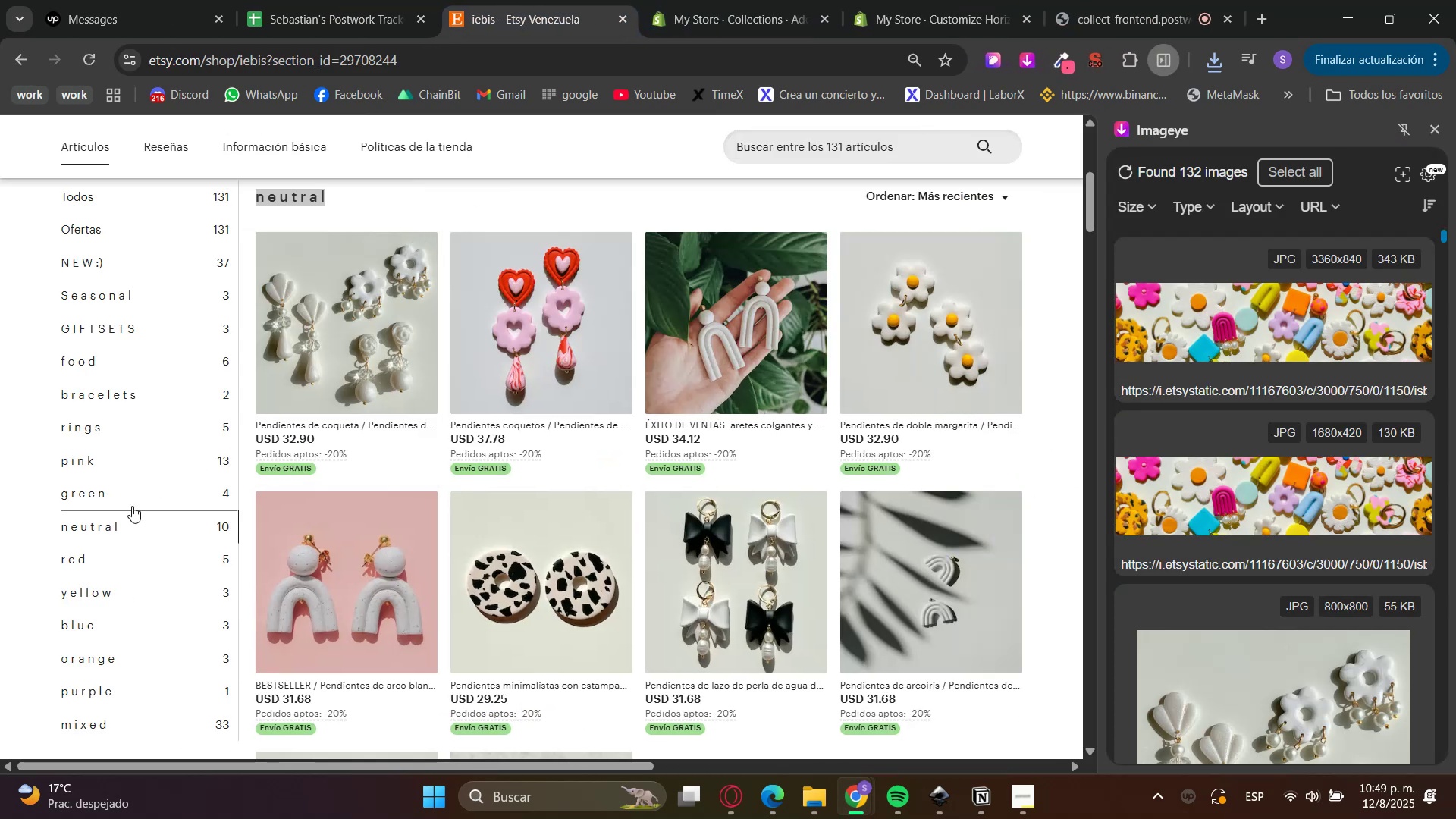 
left_click([122, 495])
 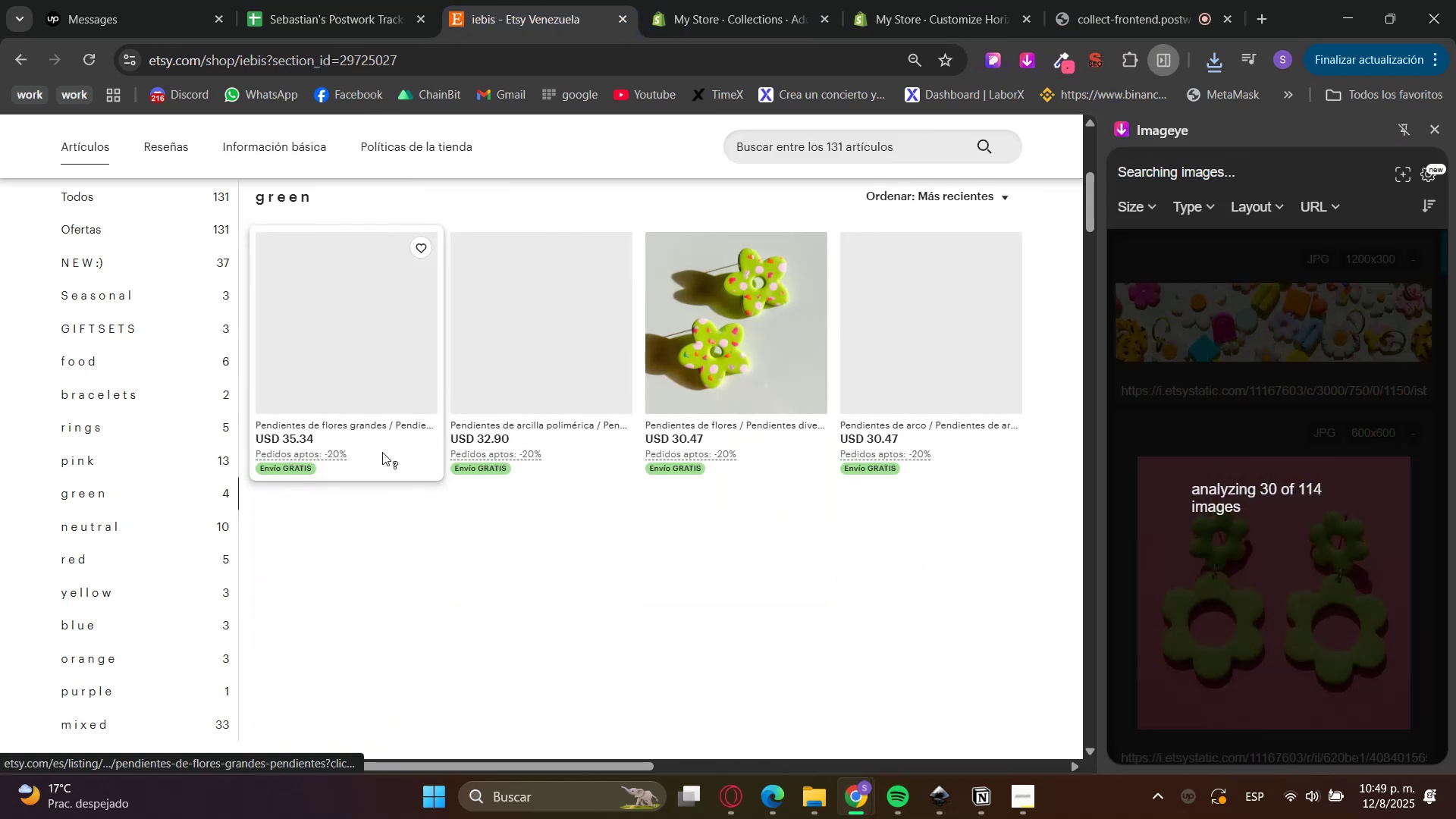 
hold_key(key=ControlLeft, duration=1.53)
left_click([347, 372])
 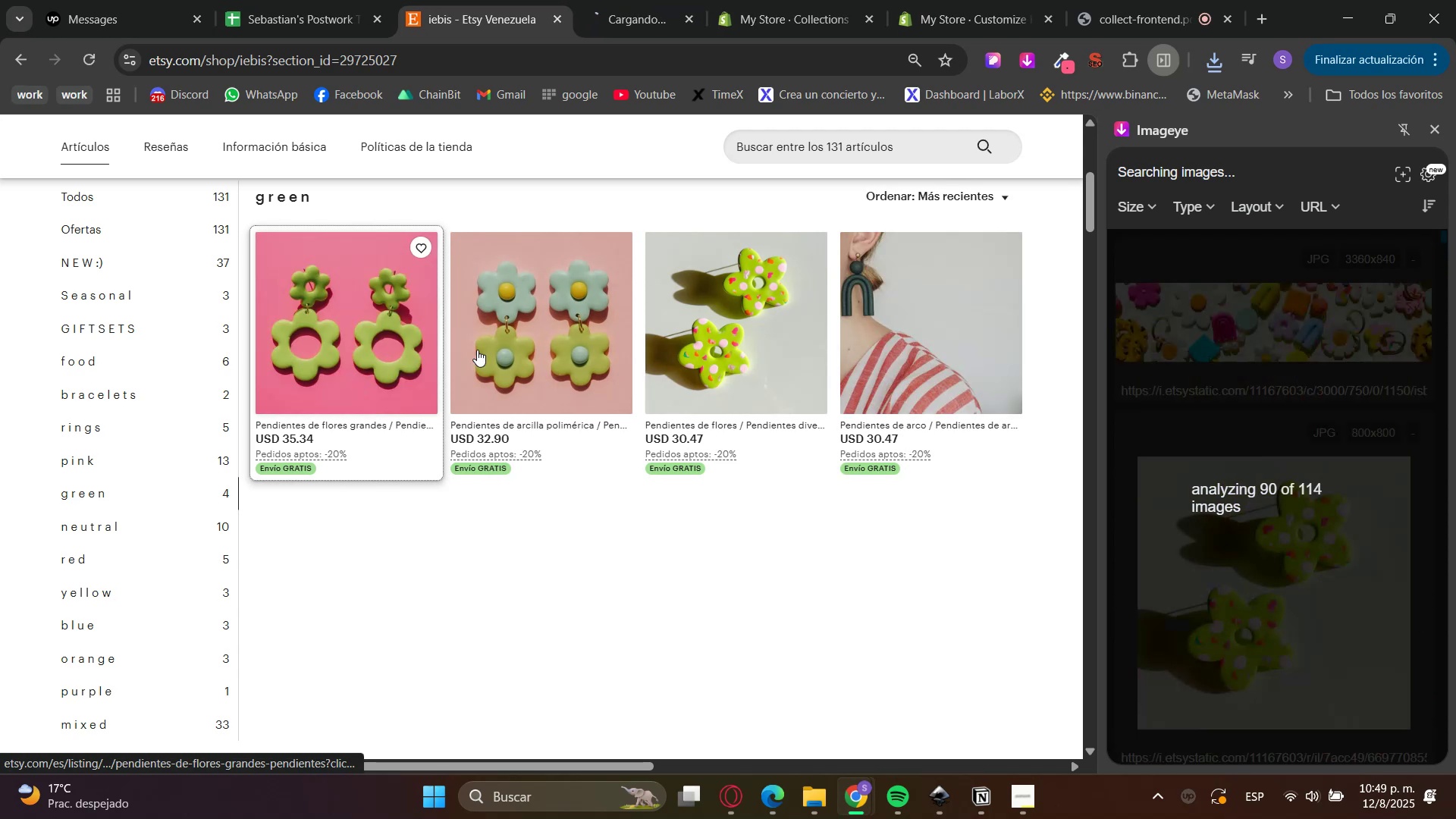 
double_click([548, 334])
 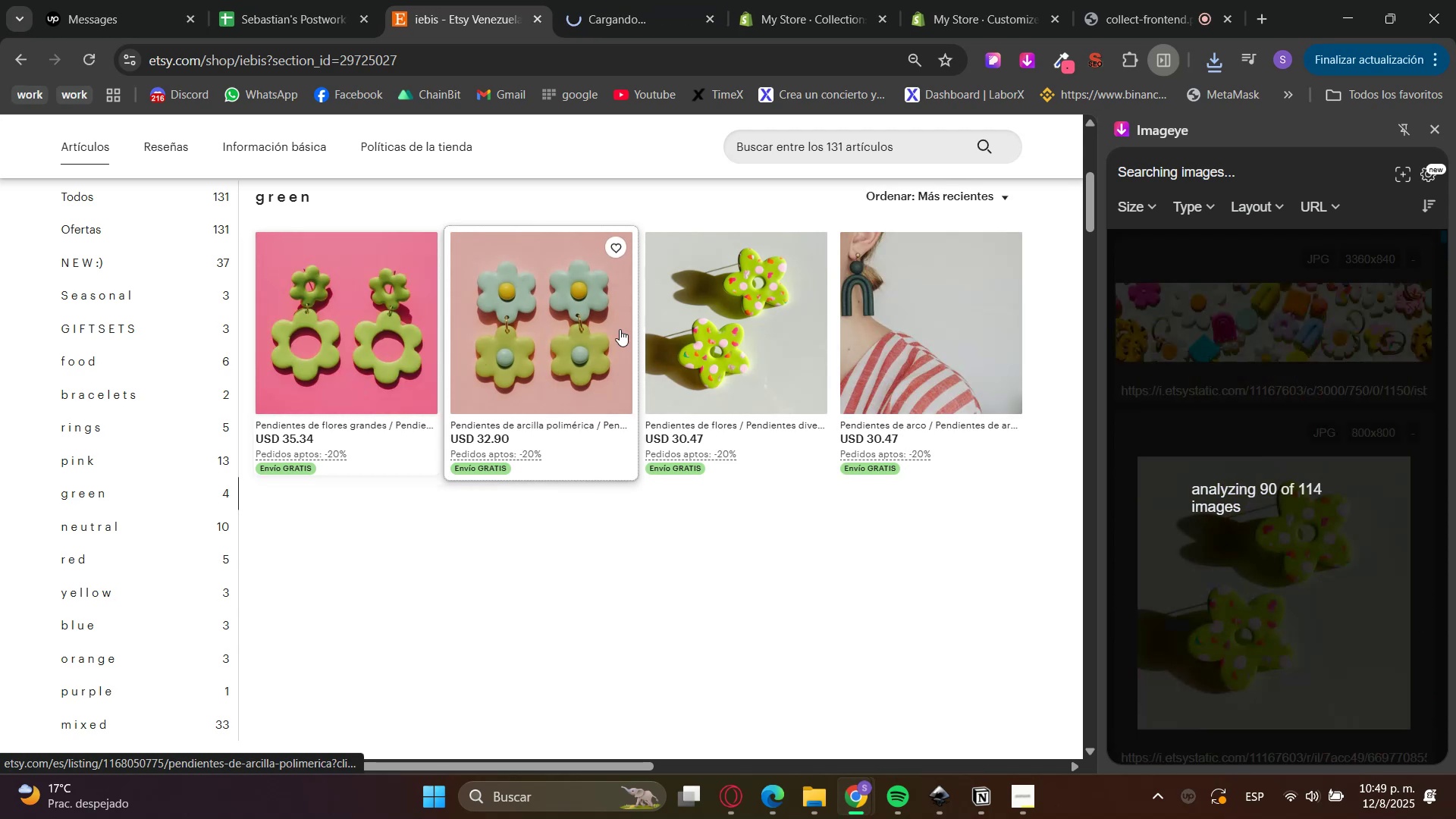 
triple_click([796, 315])
 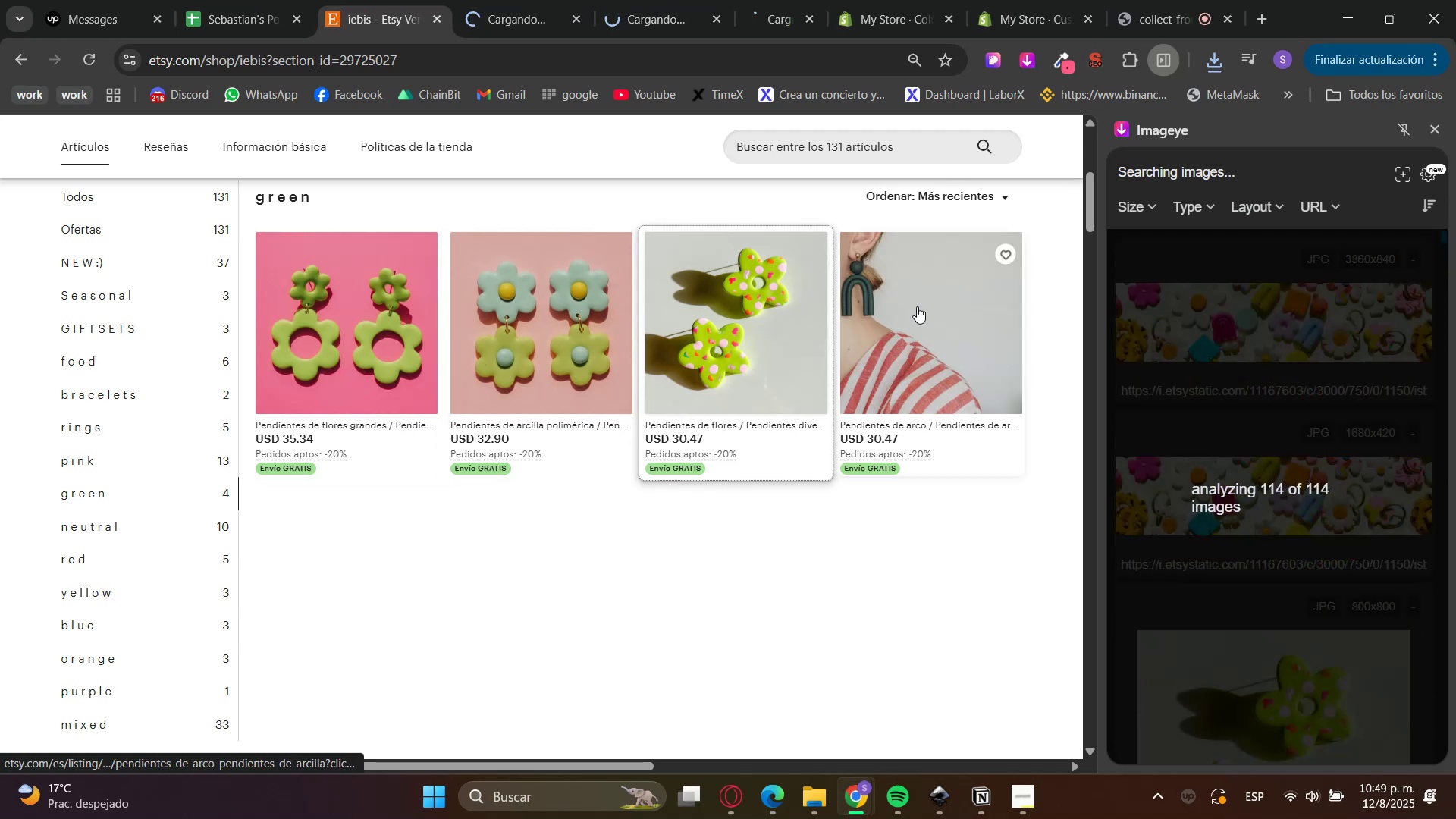 
key(Control+ControlLeft)
 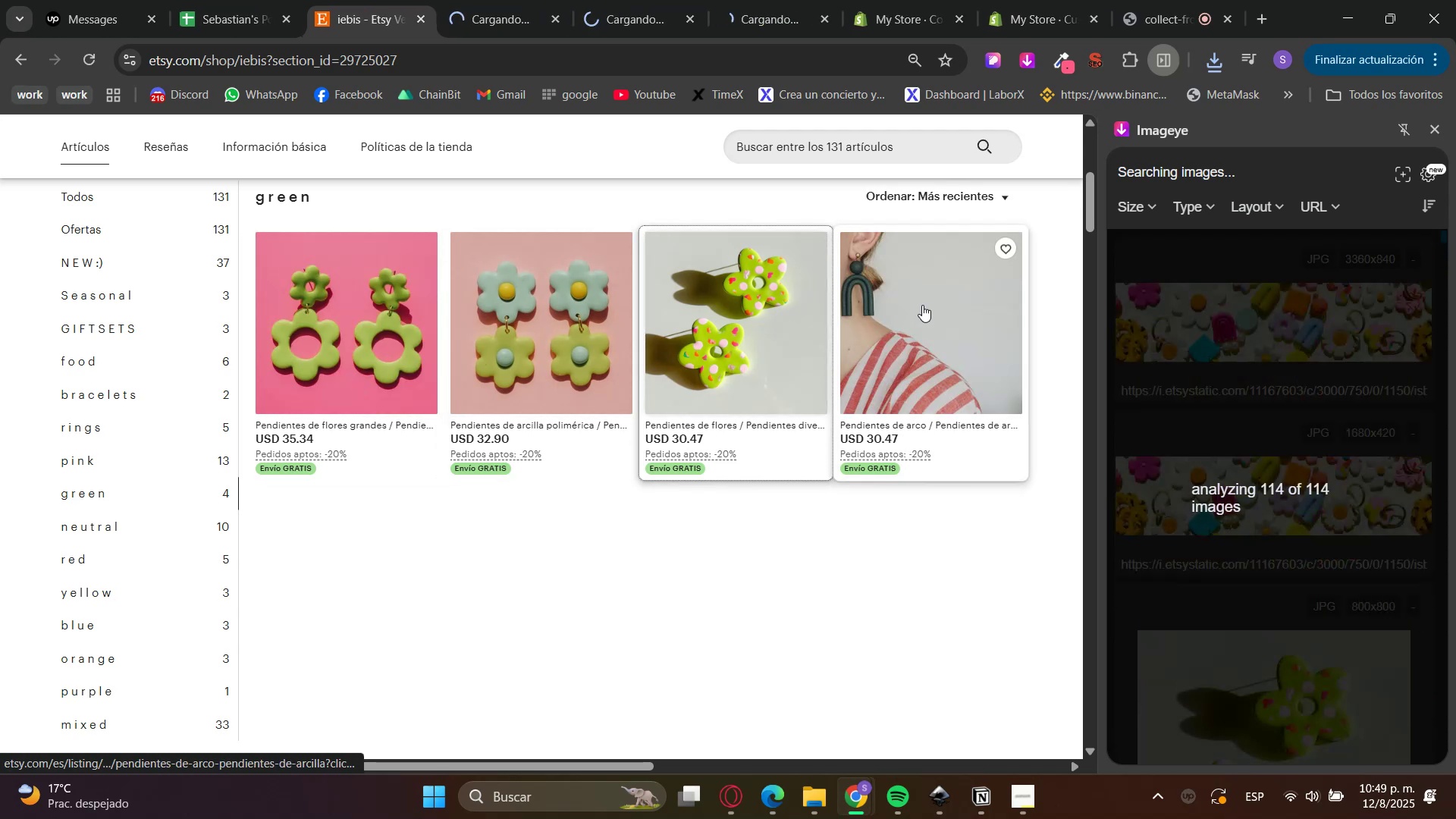 
key(Control+ControlLeft)
 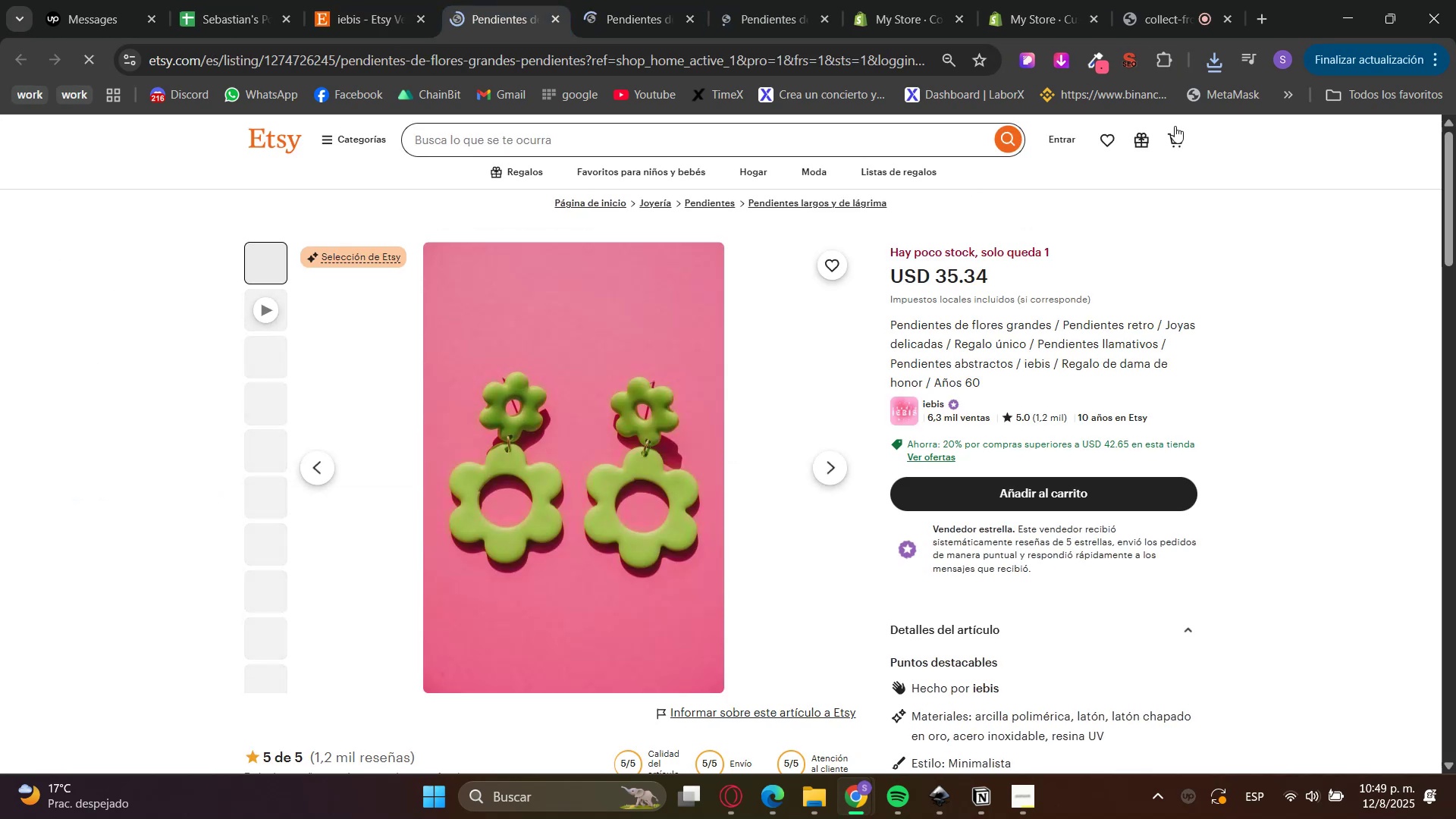 
left_click([1059, 58])
 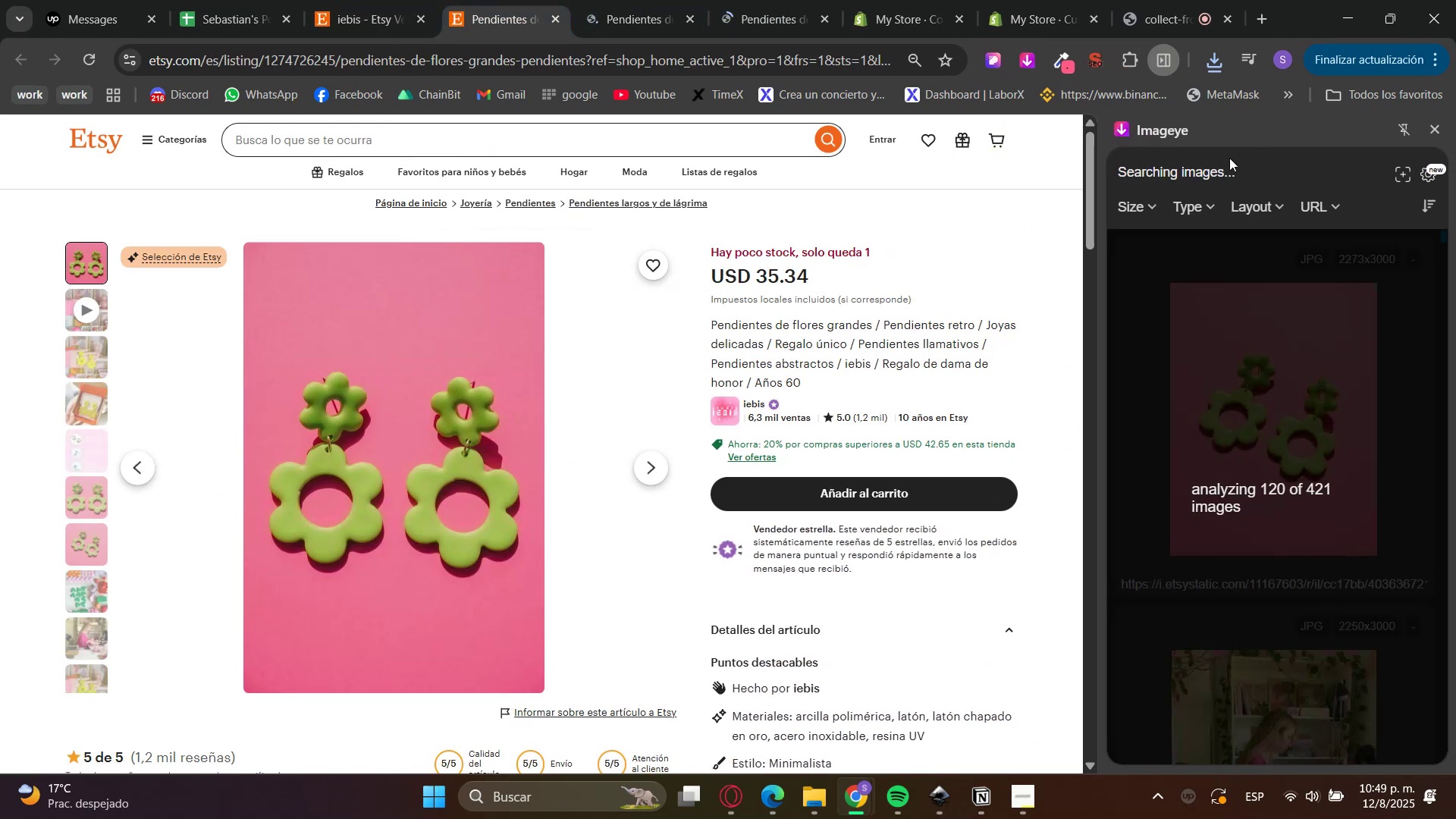 
double_click([1263, 205])
 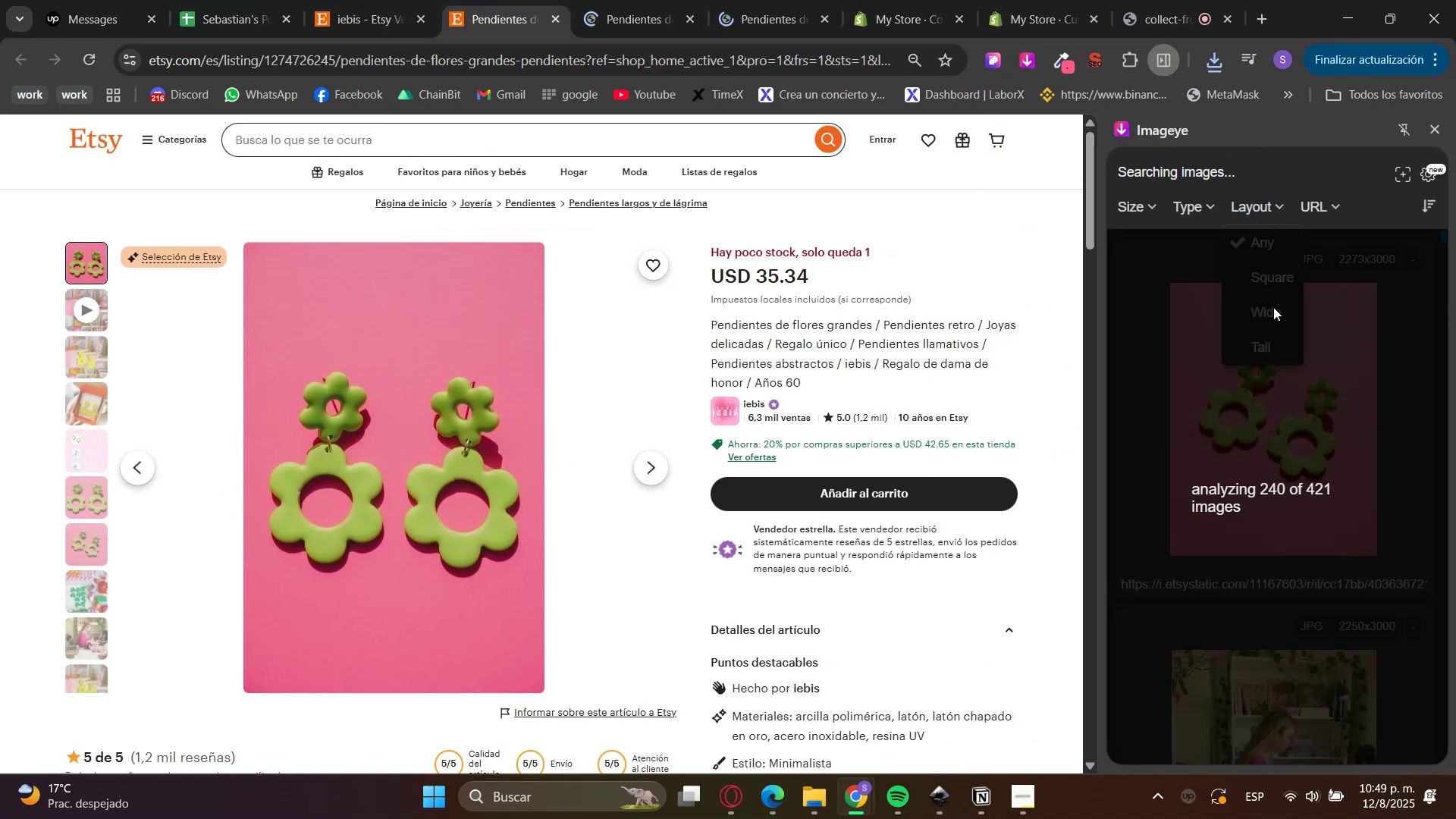 
left_click([1273, 308])
 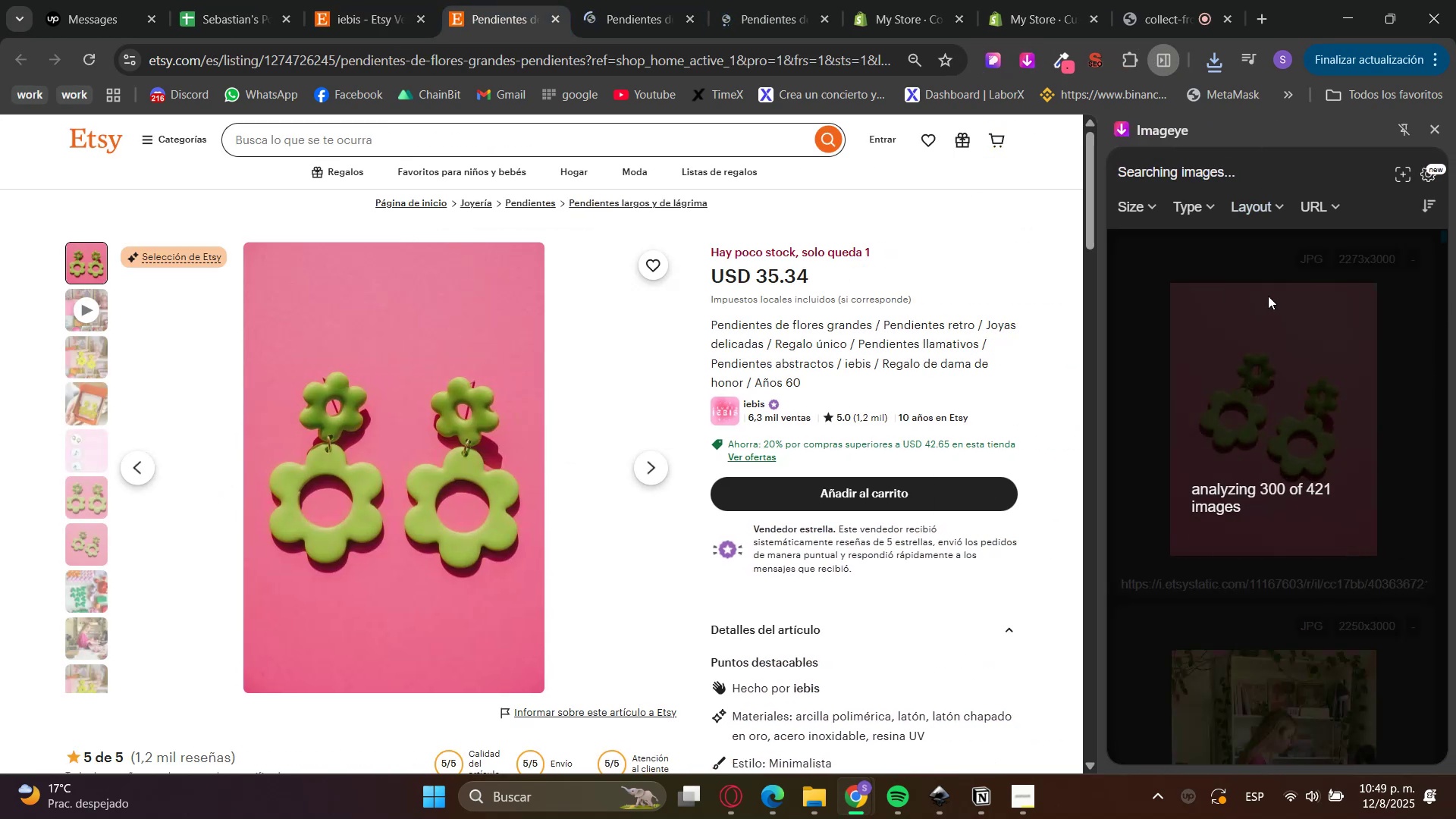 
left_click([1254, 218])
 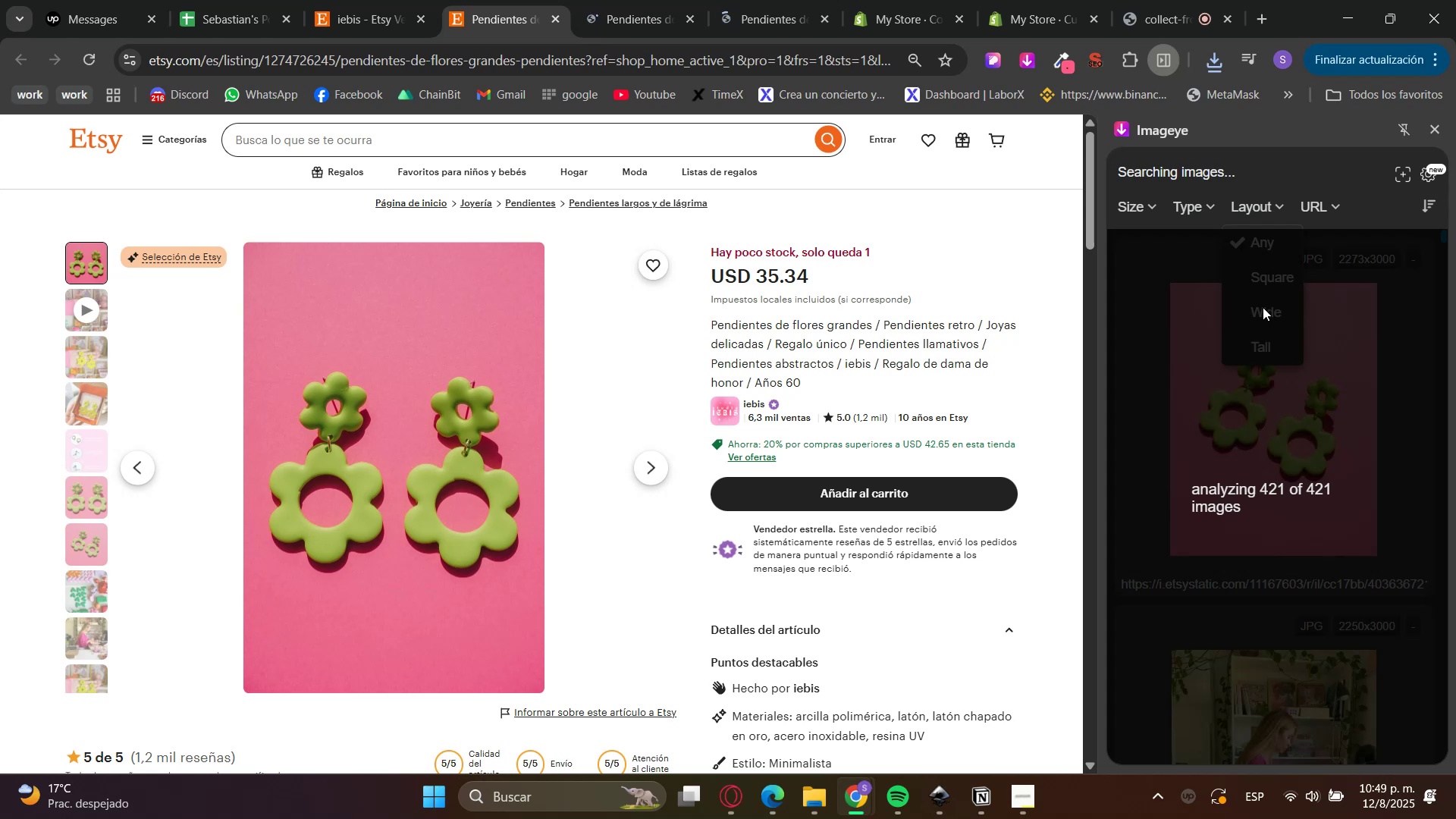 
left_click([1263, 307])
 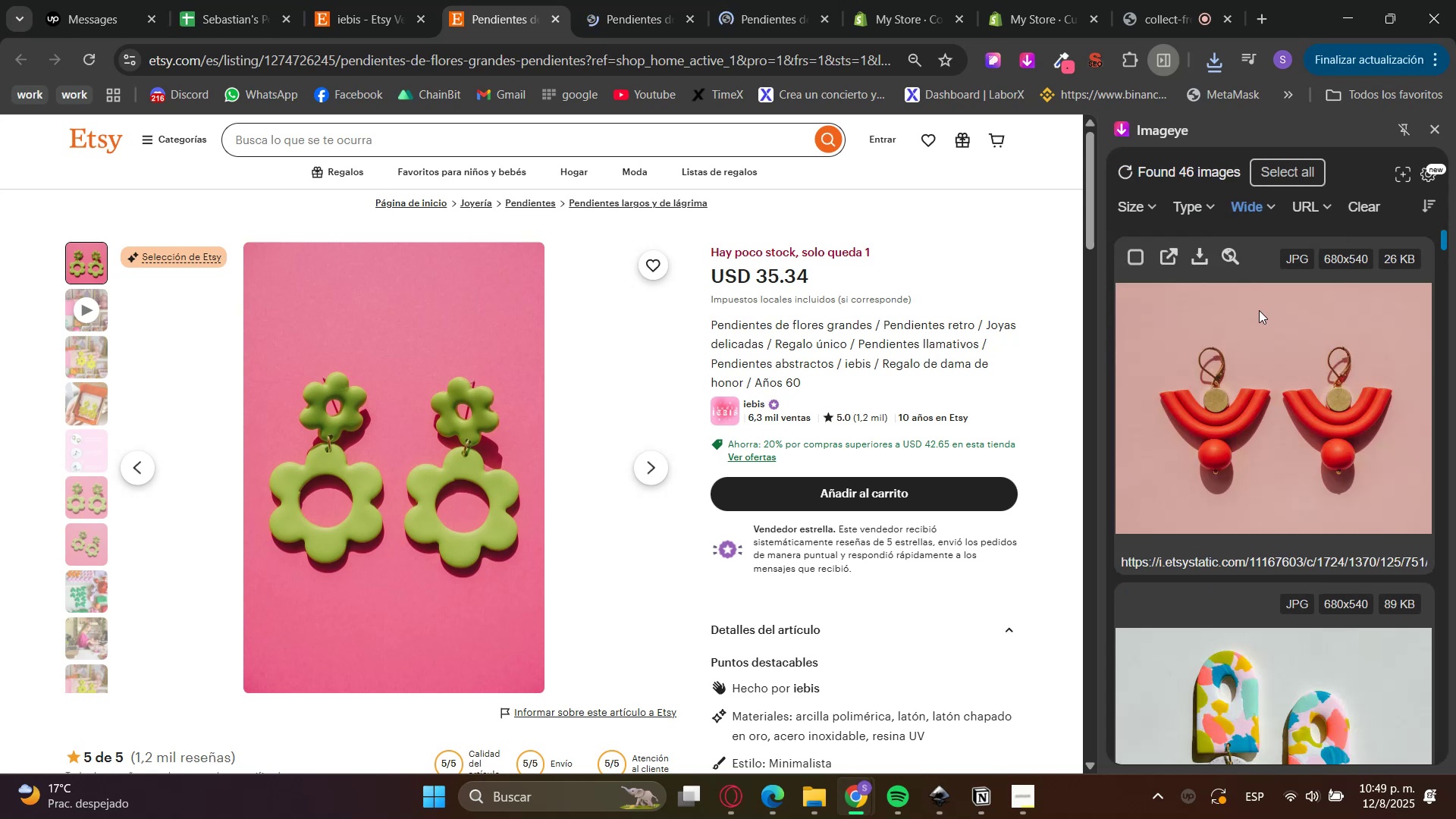 
scroll: coordinate [1294, 414], scroll_direction: up, amount: 1.0
 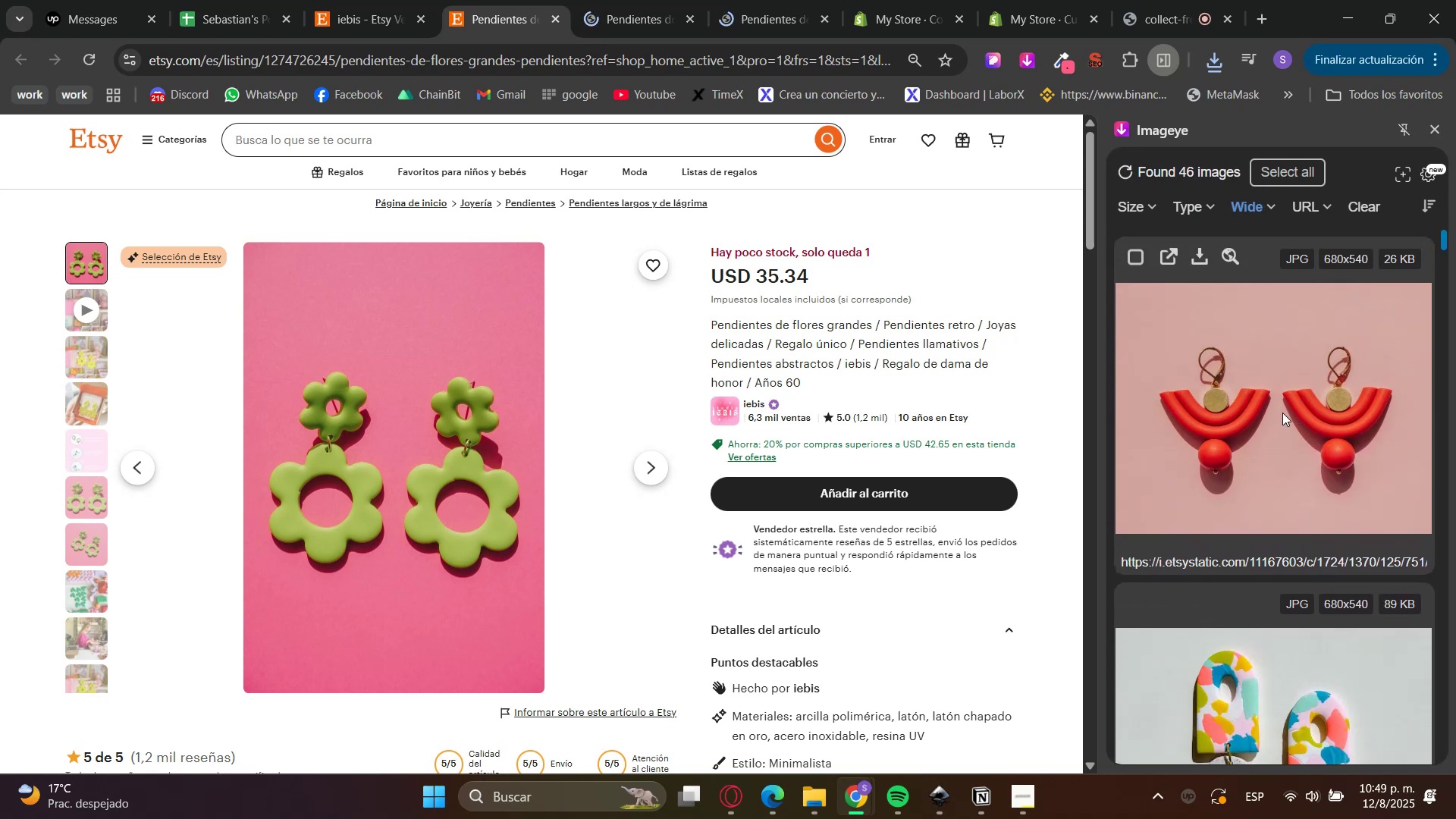 
scroll: coordinate [1280, 410], scroll_direction: down, amount: 9.0
 